 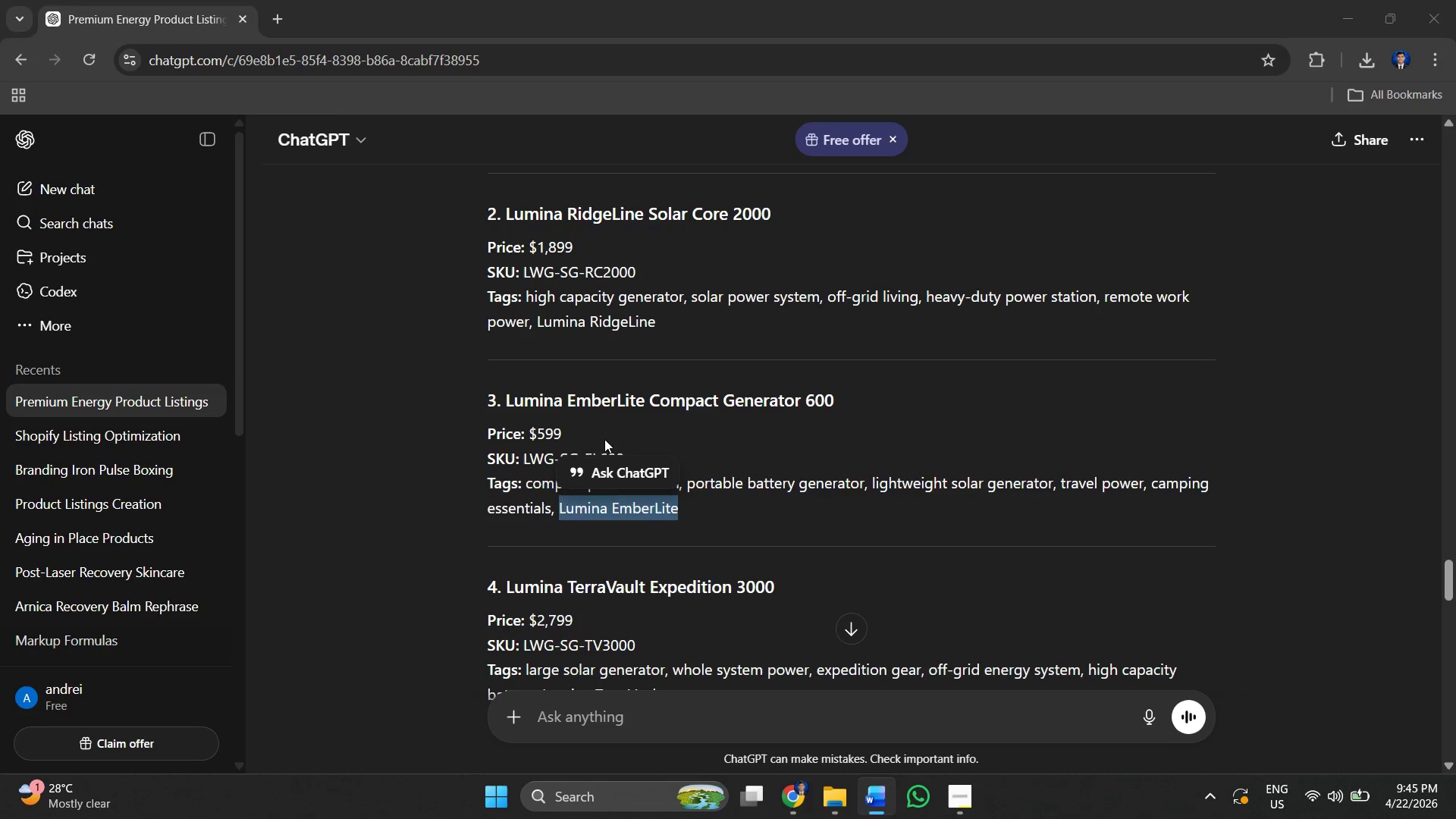 
key(Alt+Tab)
 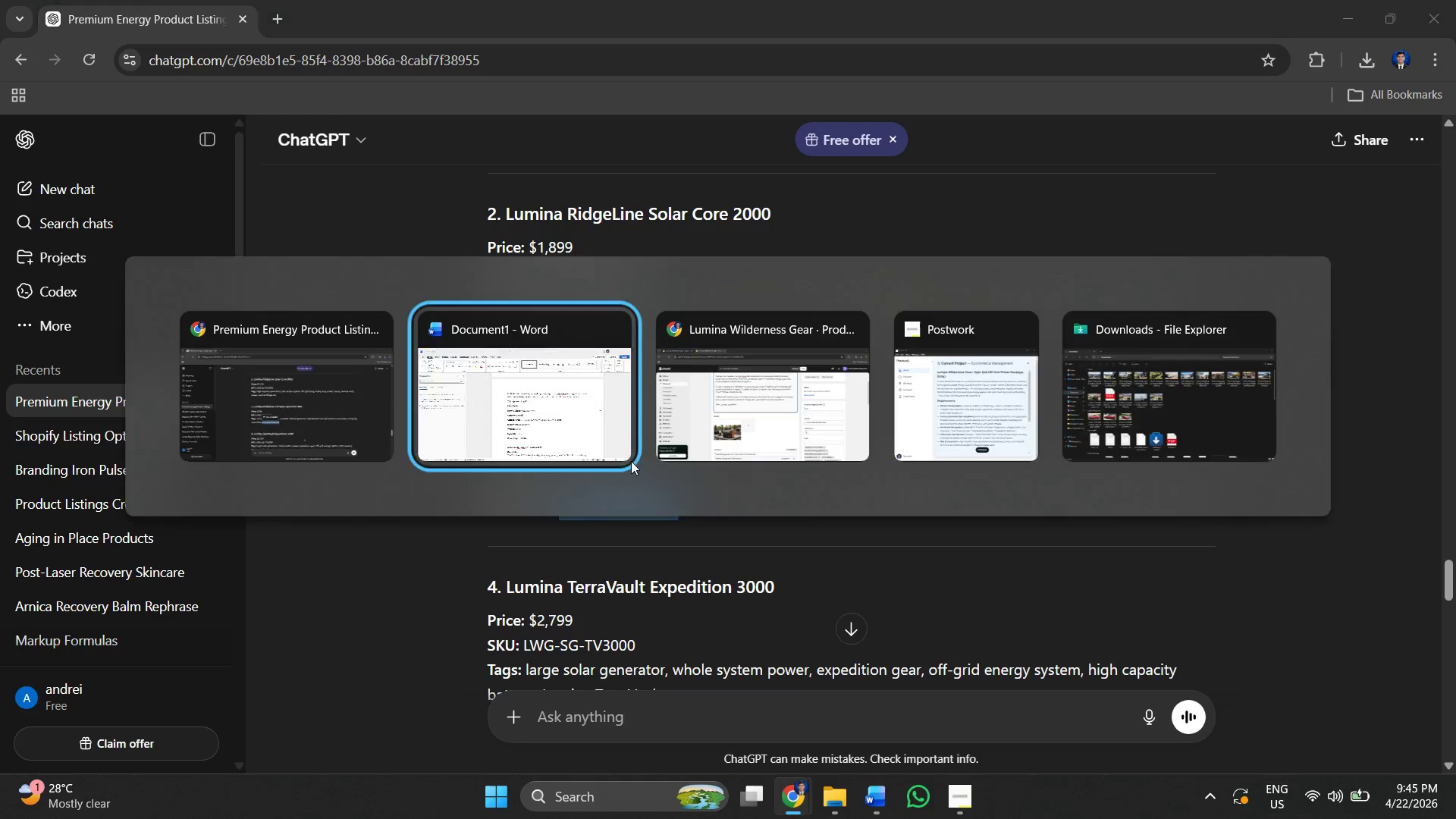 
key(Alt+Tab)
 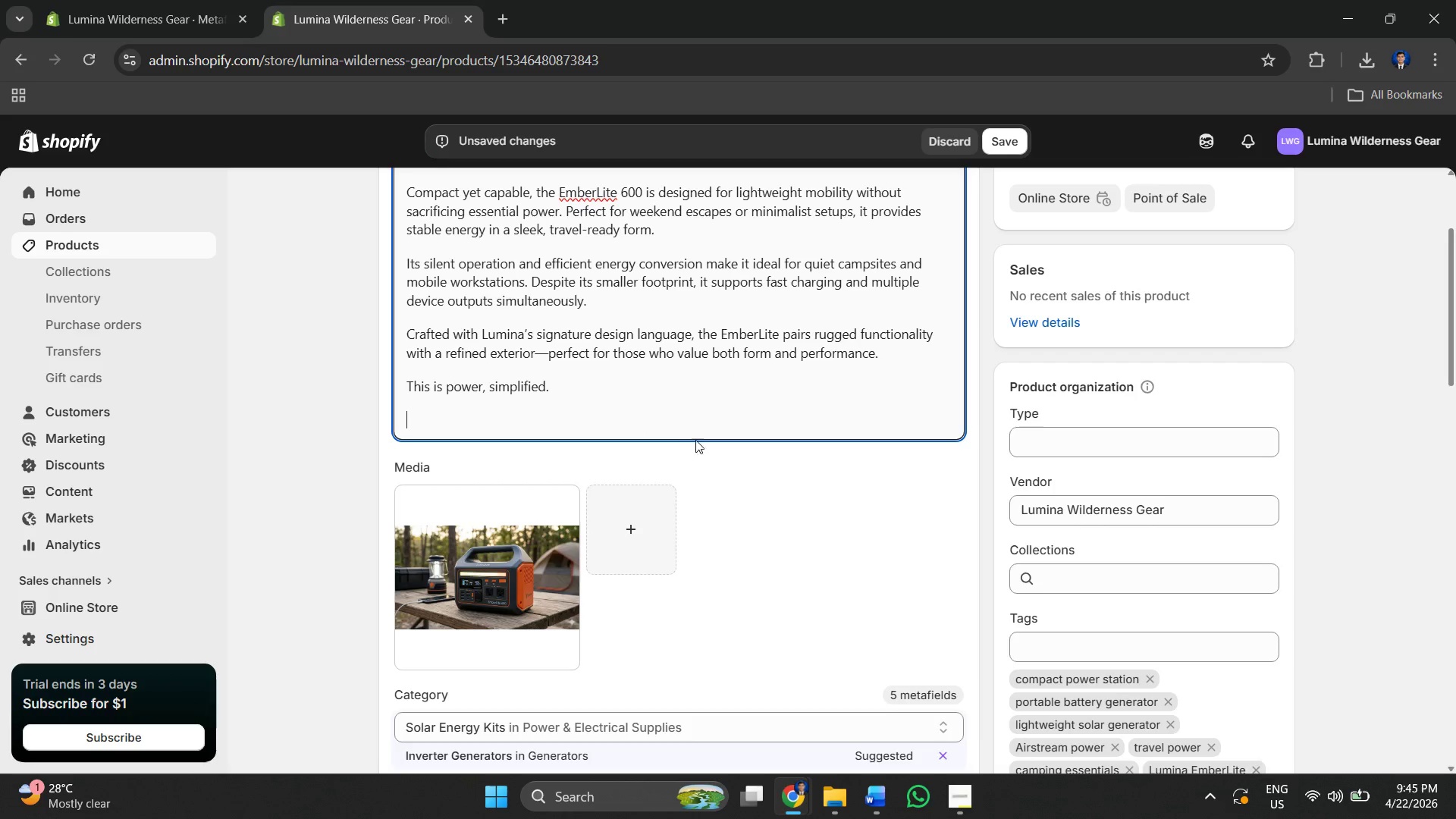 
key(Control+V)
 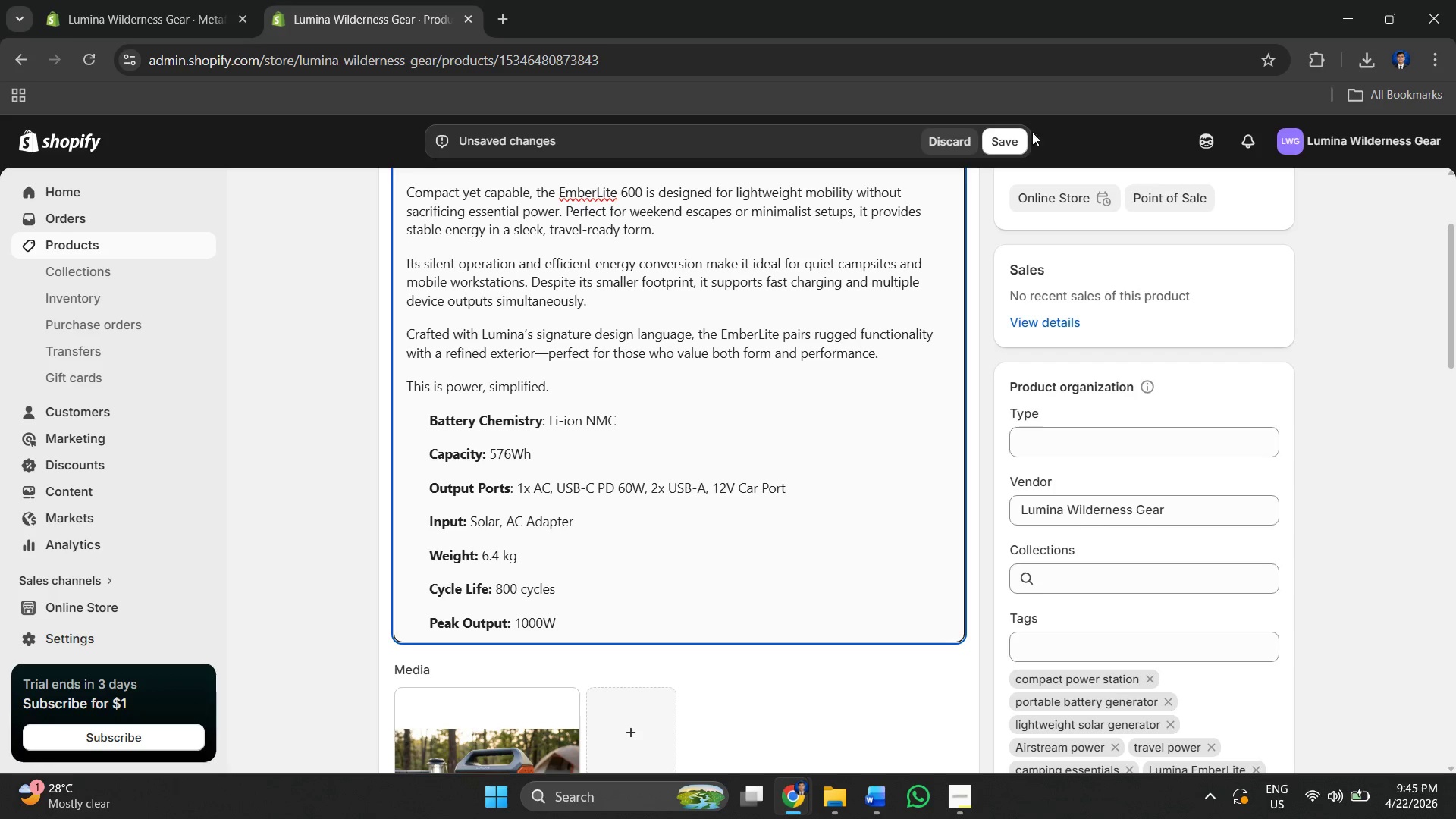 
left_click([1018, 140])
 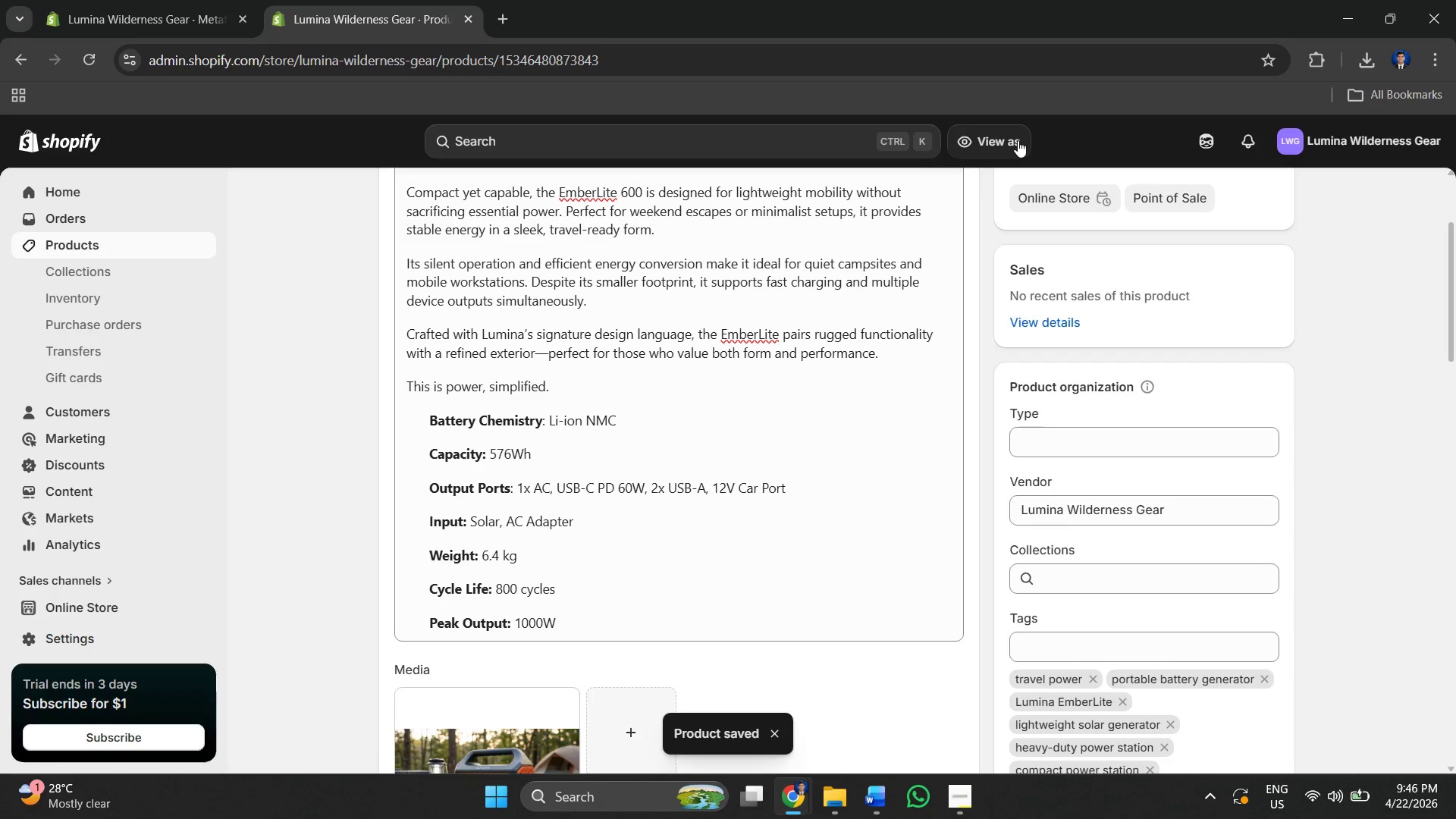 
wait(7.28)
 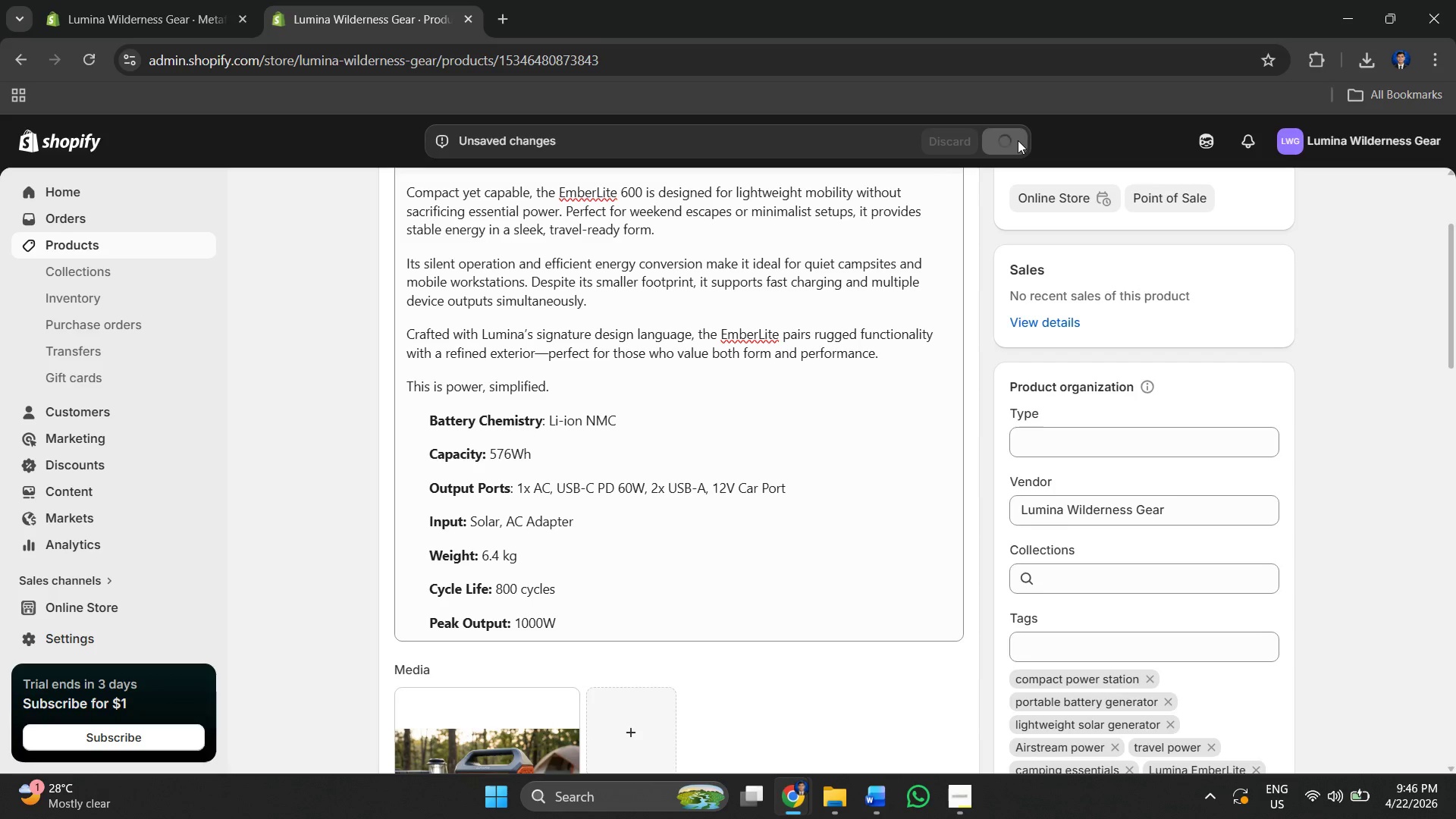 
scroll: coordinate [800, 373], scroll_direction: down, amount: 3.0
 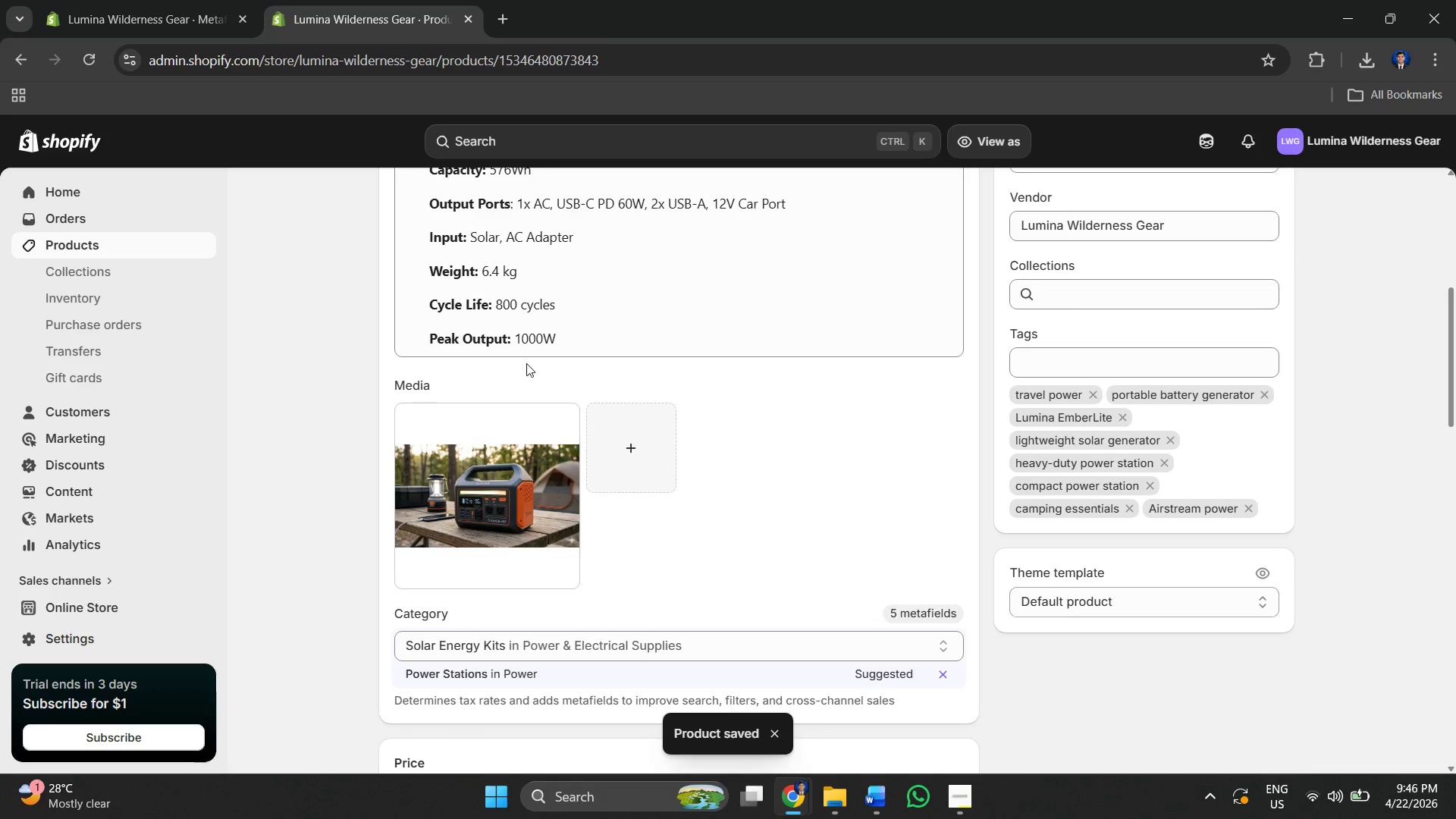 
scroll: coordinate [526, 363], scroll_direction: up, amount: 1.0
 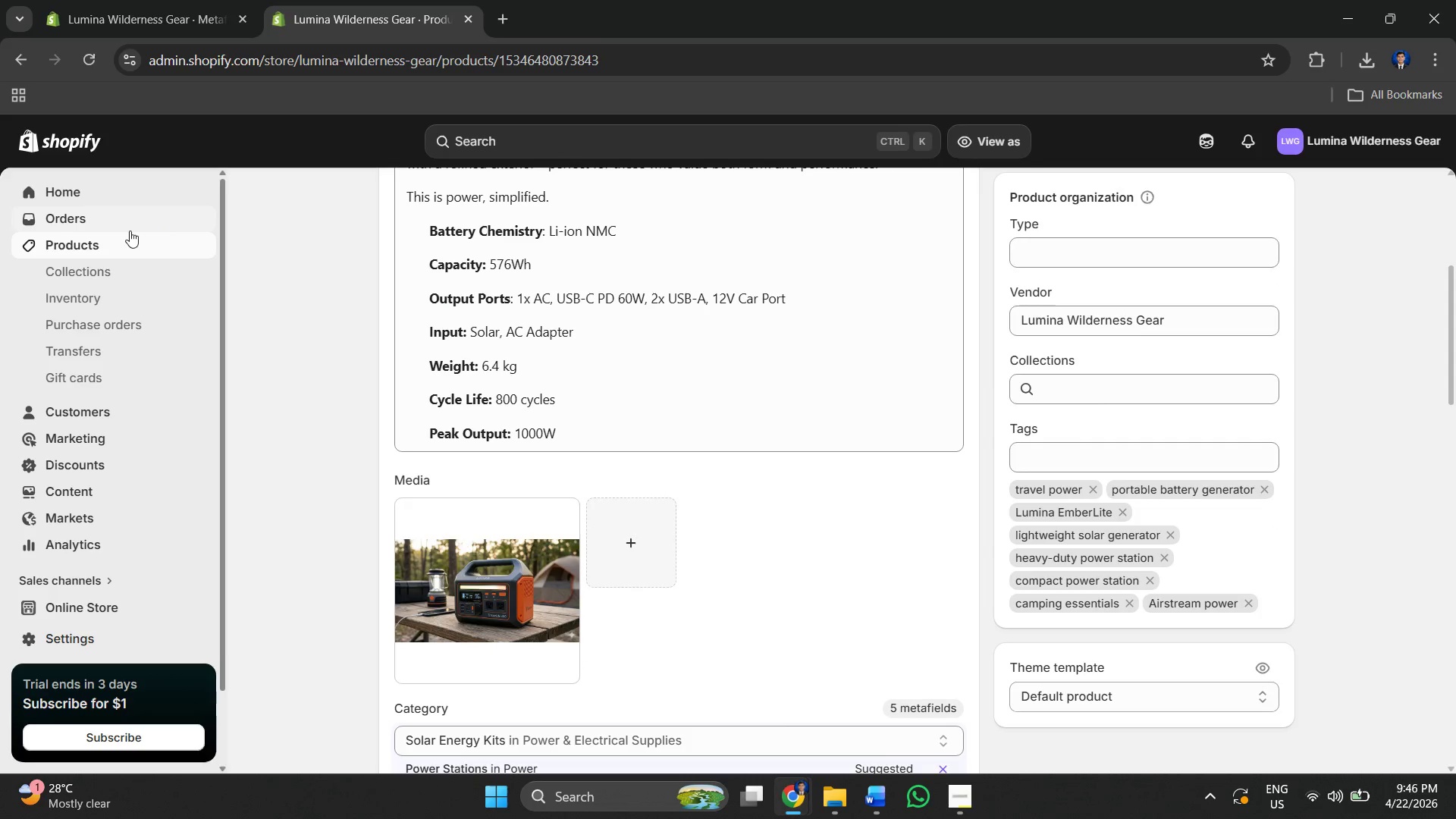 
left_click([123, 240])
 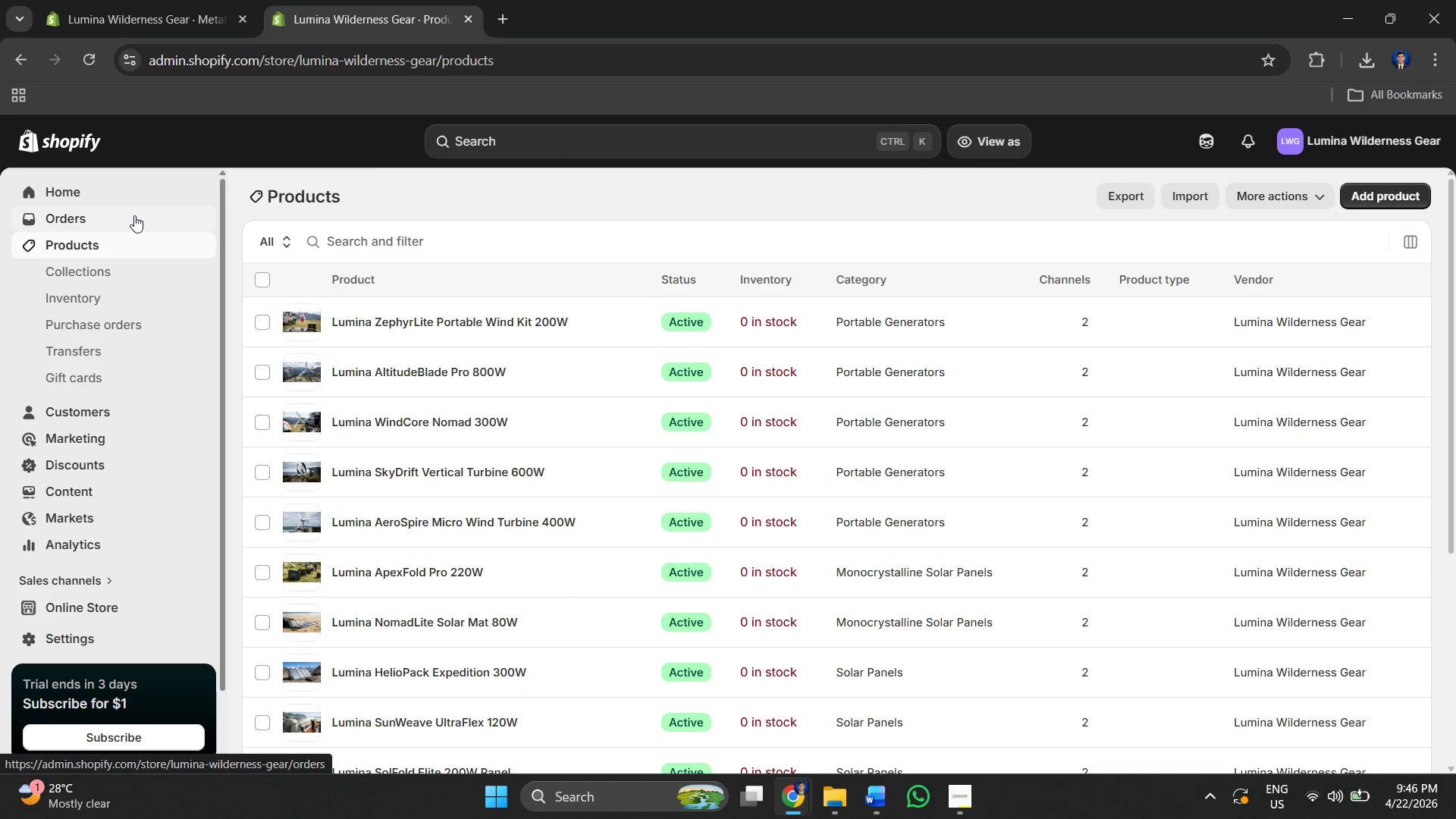 
scroll: coordinate [573, 419], scroll_direction: down, amount: 5.0
 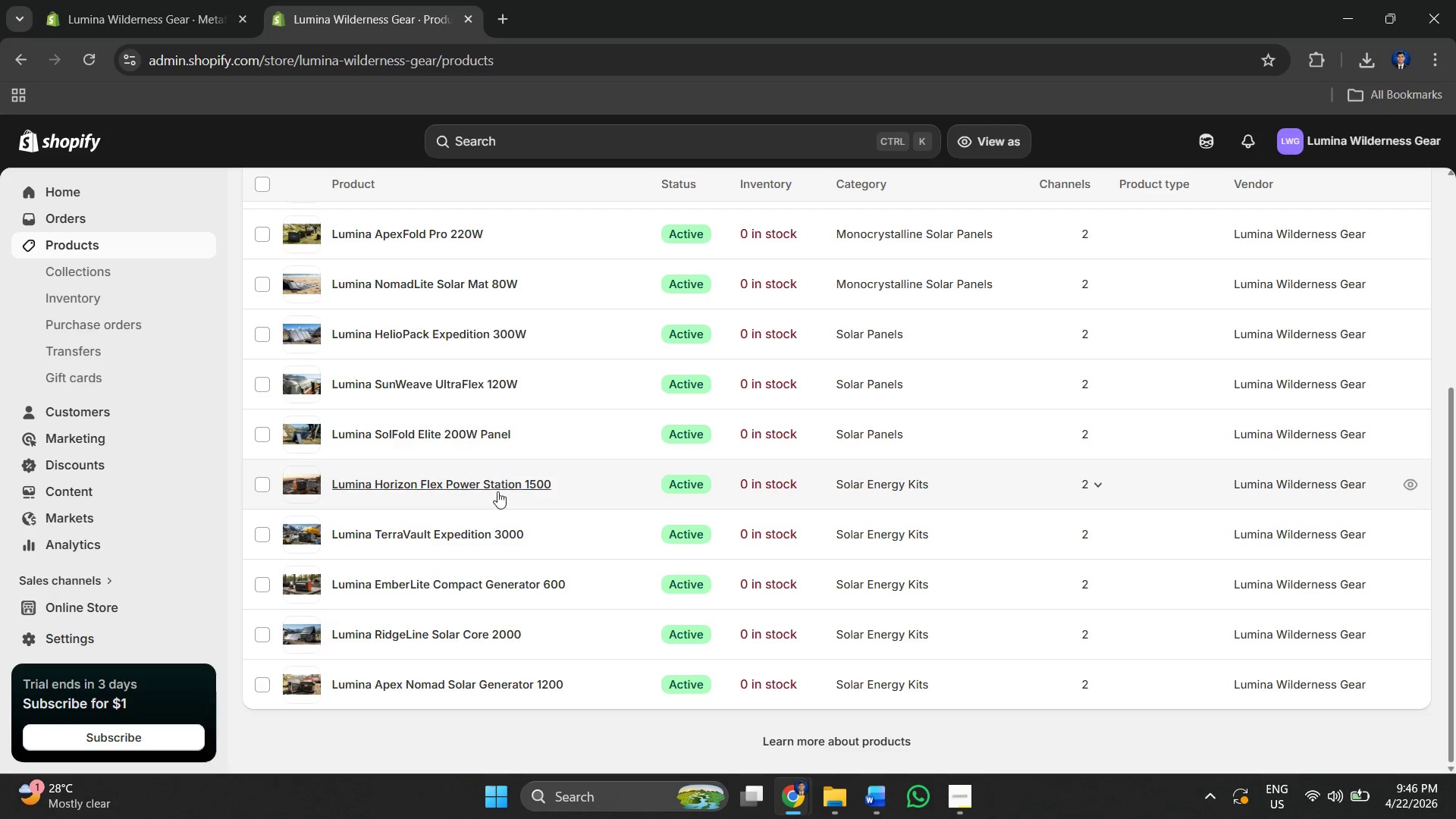 
left_click([514, 519])
 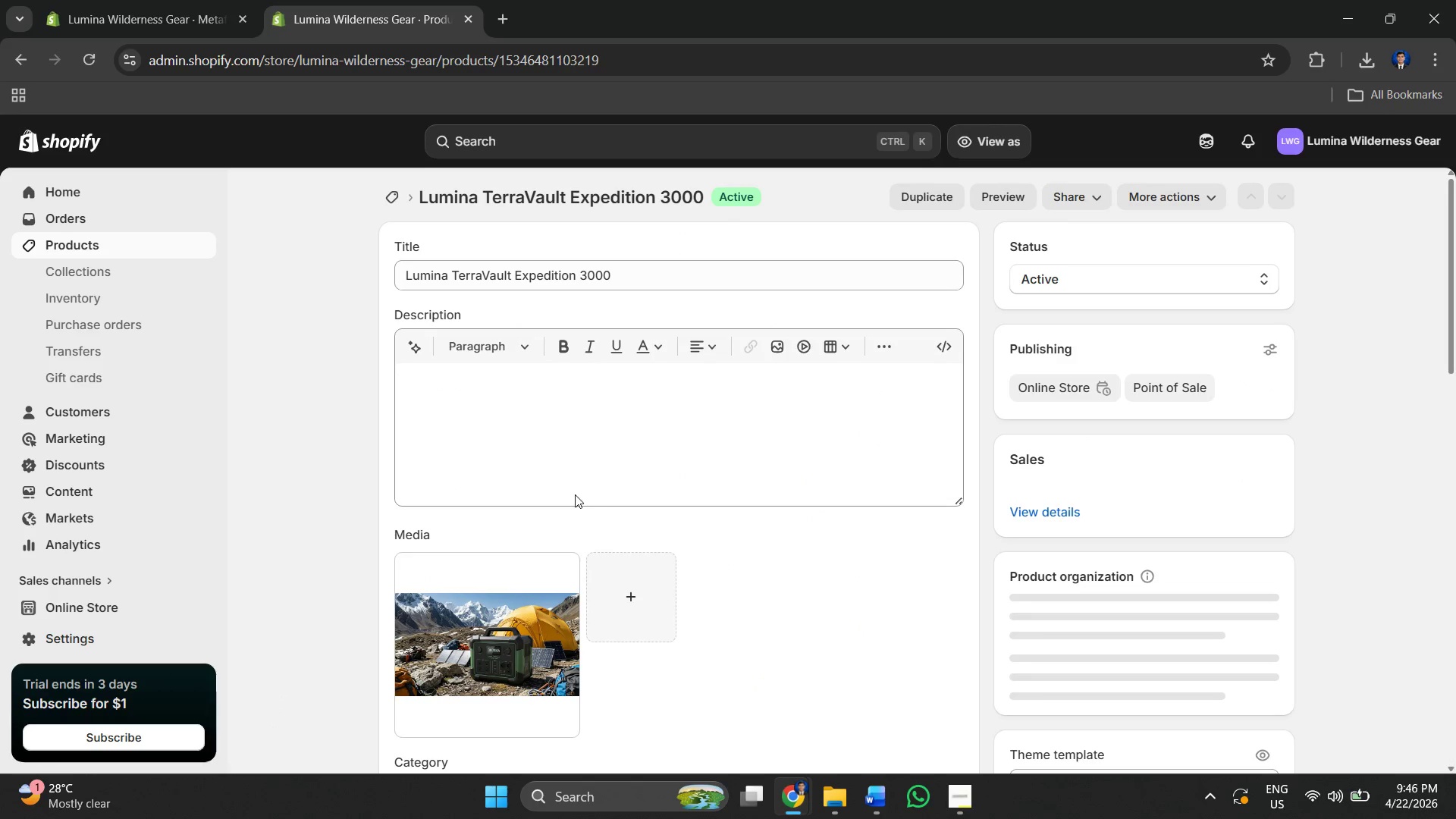 
scroll: coordinate [494, 548], scroll_direction: down, amount: 9.0
 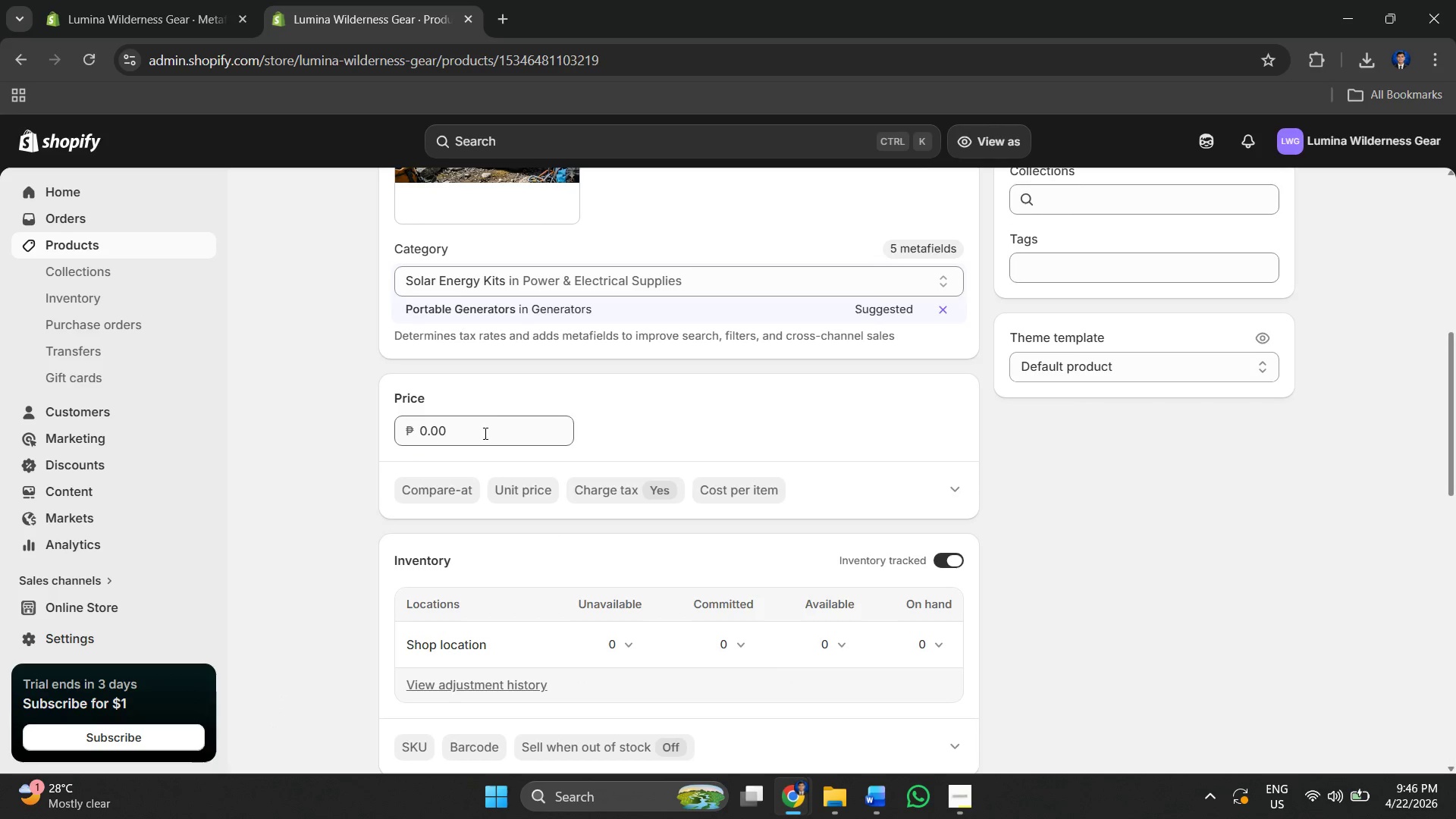 
left_click([484, 433])
 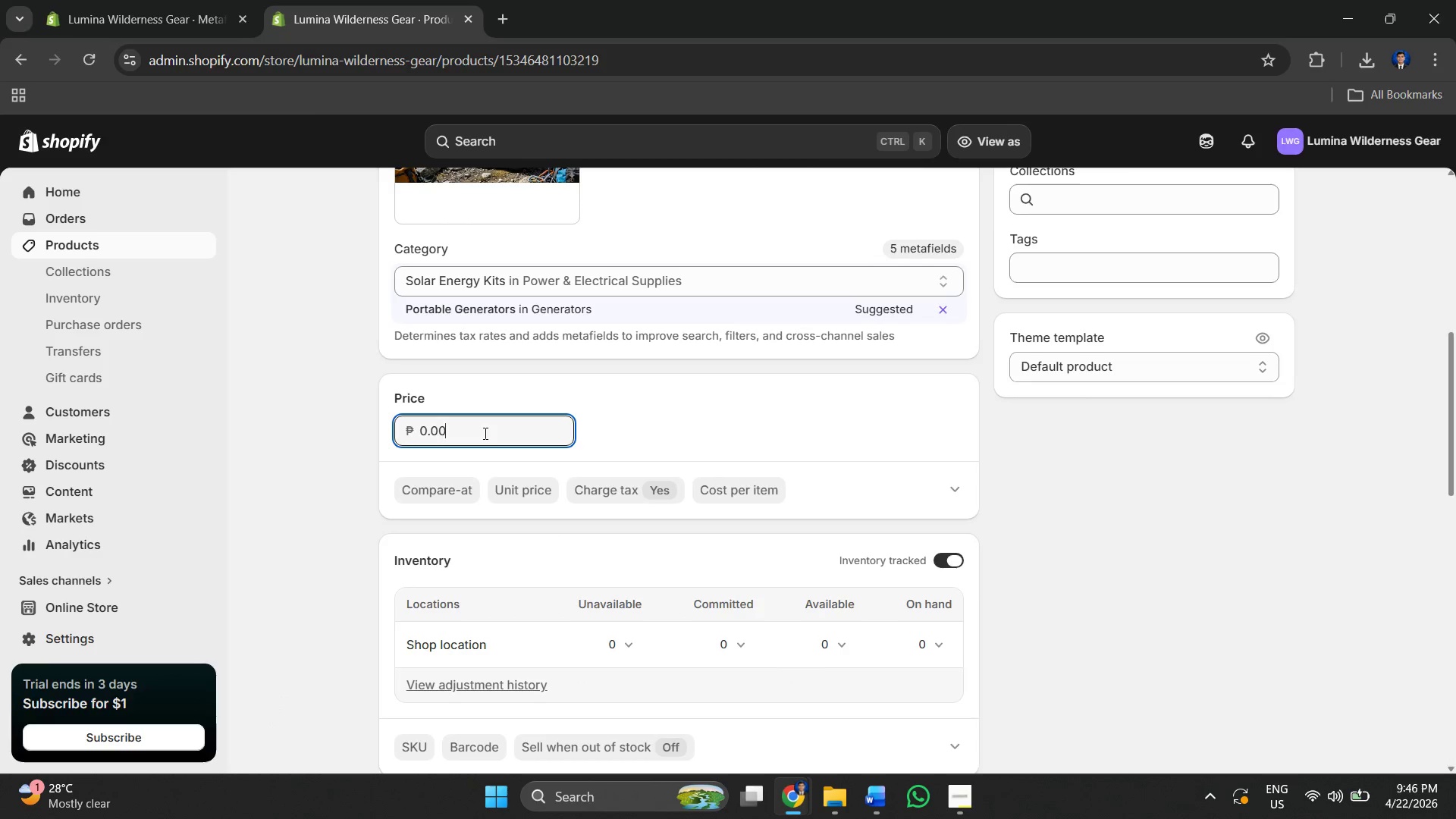 
key(Alt+AltLeft)
 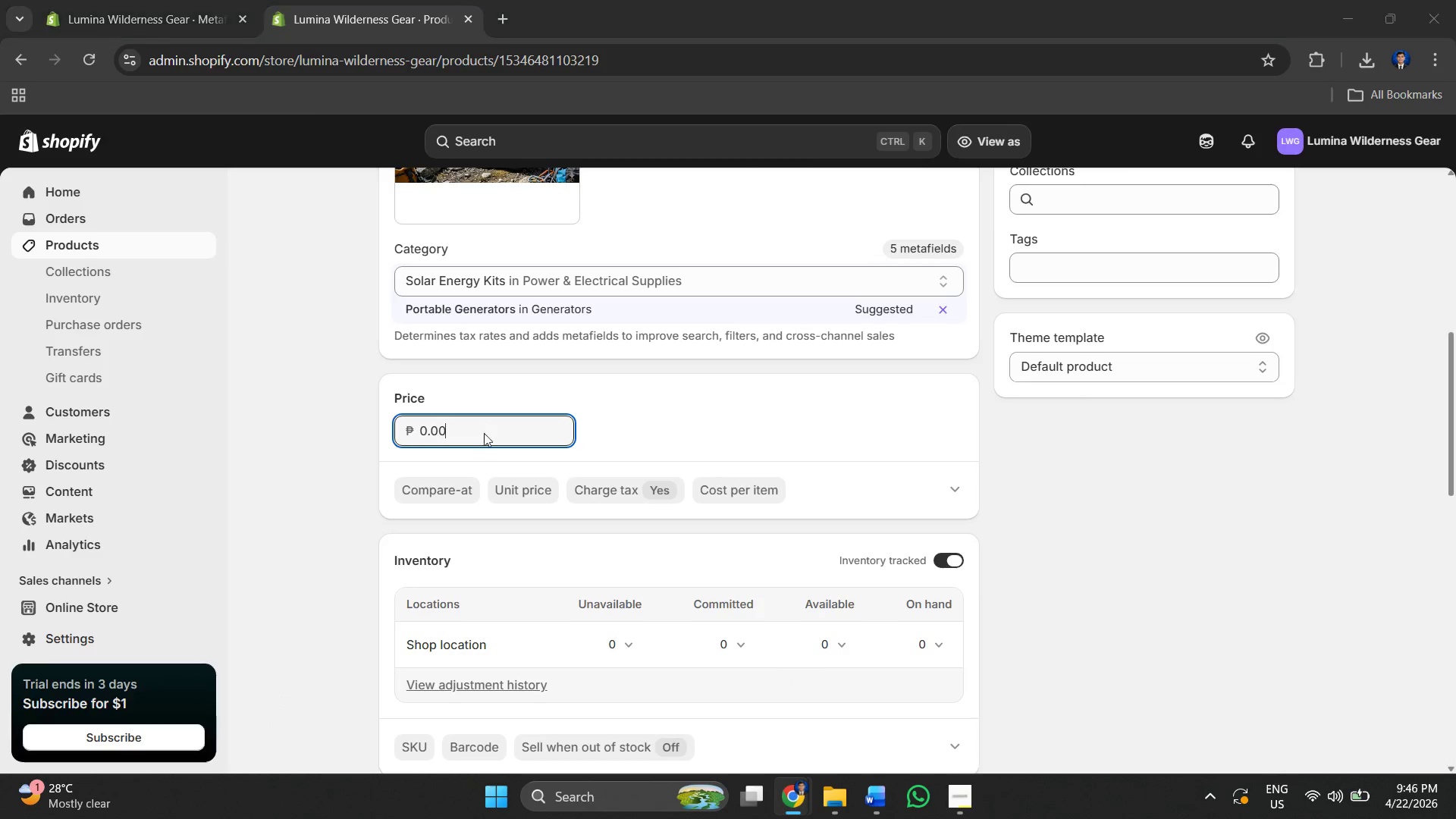 
key(Alt+Tab)
 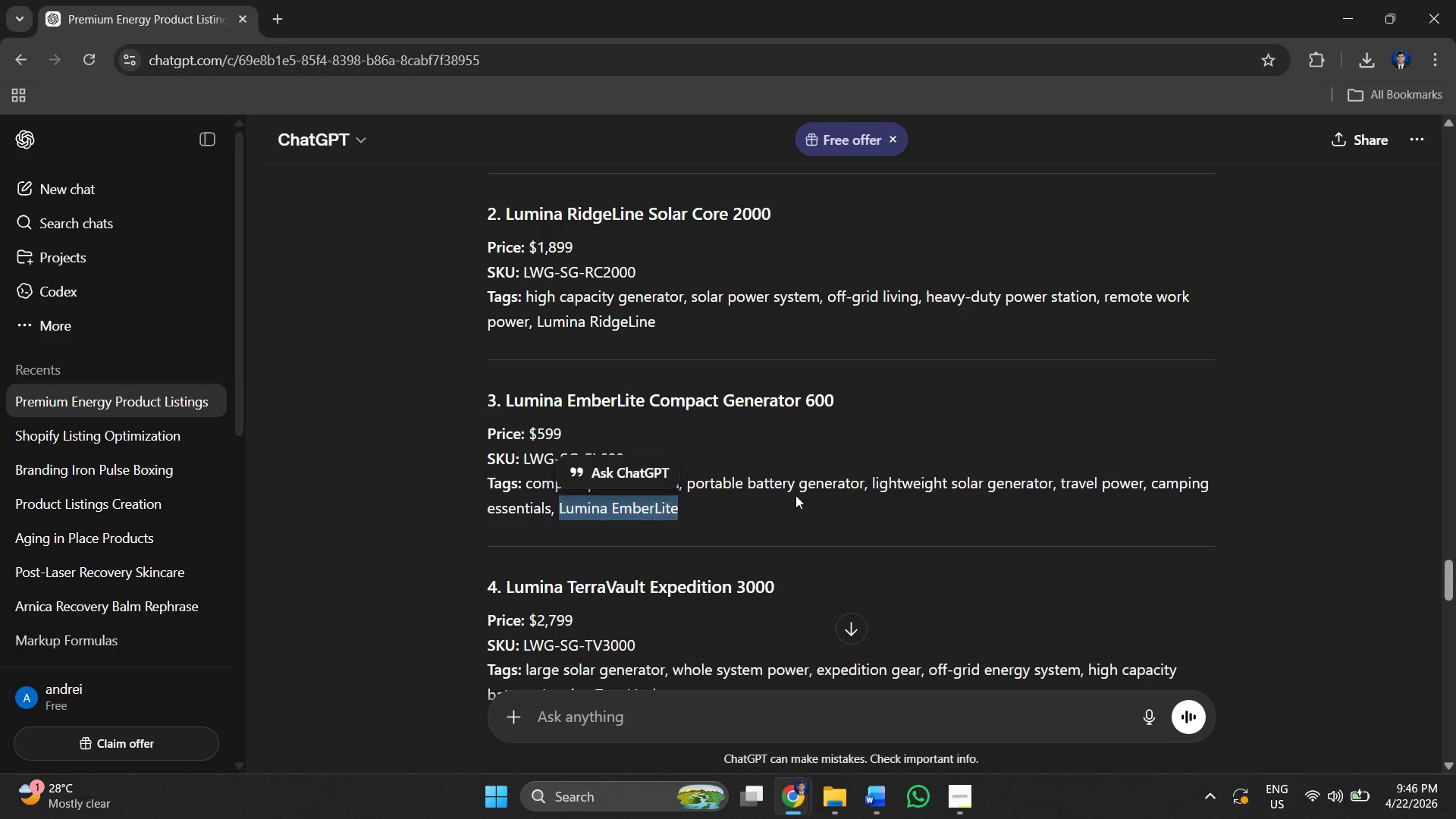 
left_click([914, 496])
 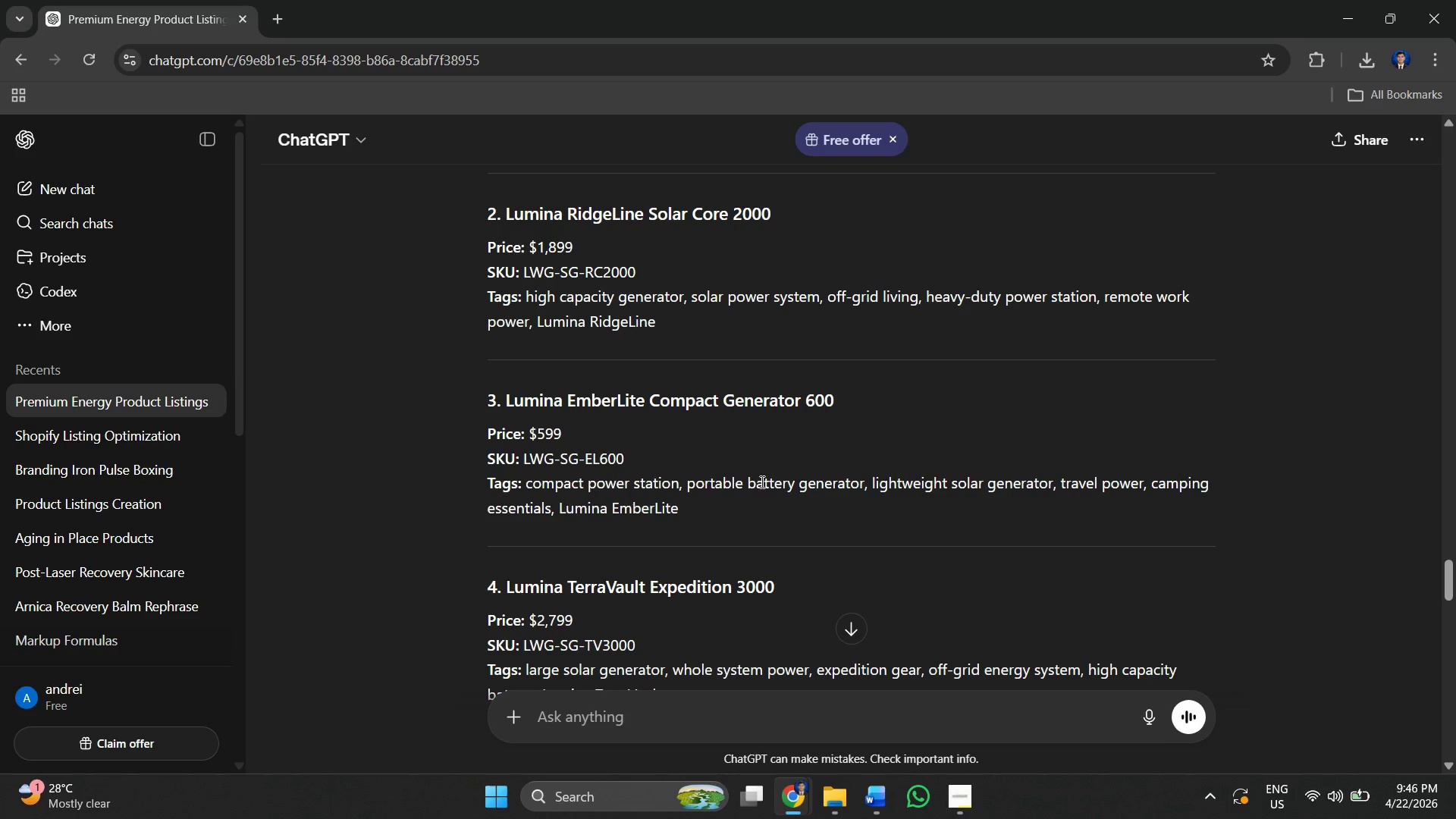 
scroll: coordinate [702, 479], scroll_direction: down, amount: 2.0
 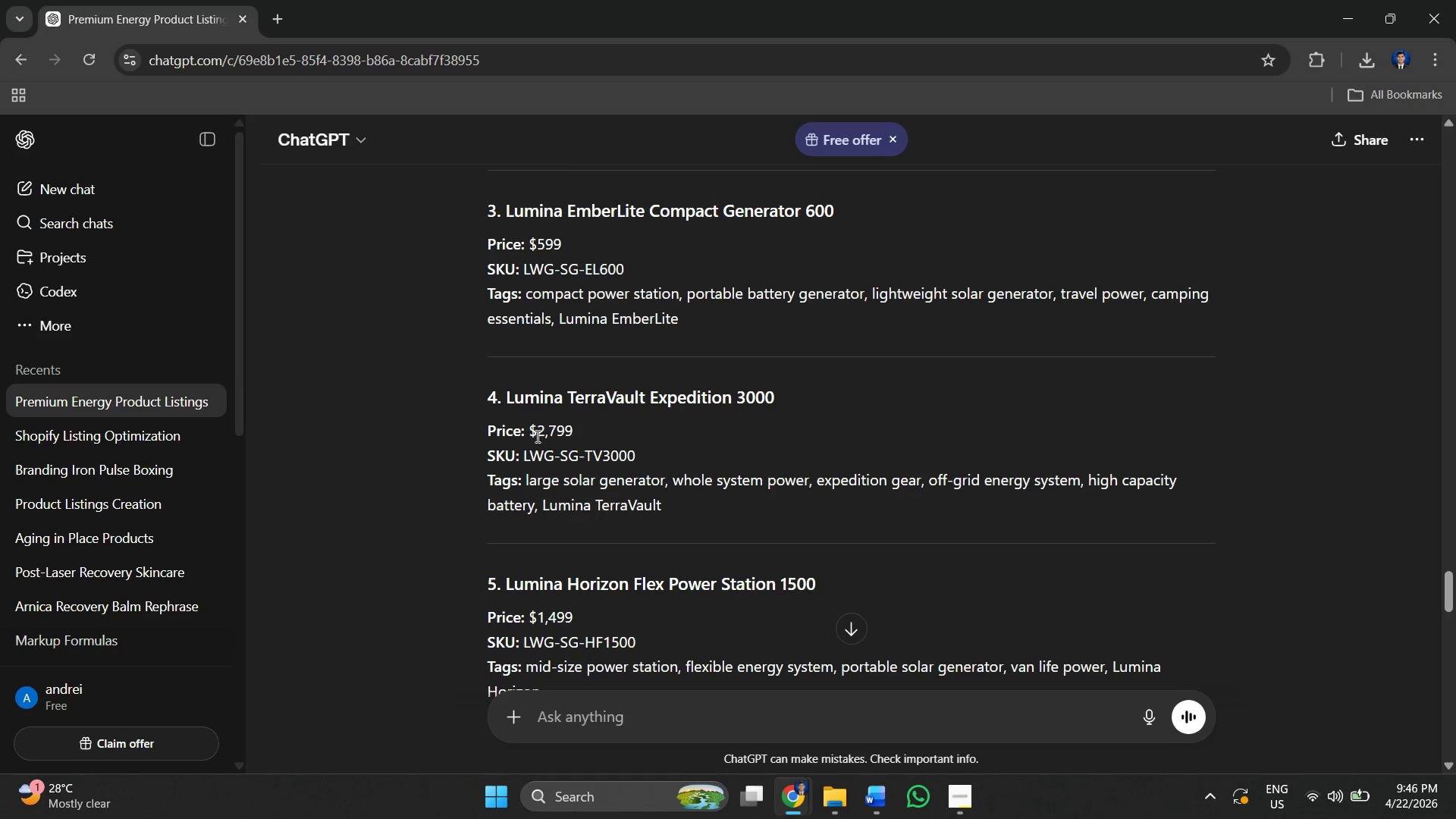 
left_click_drag(start_coordinate=[538, 436], to_coordinate=[576, 436])
 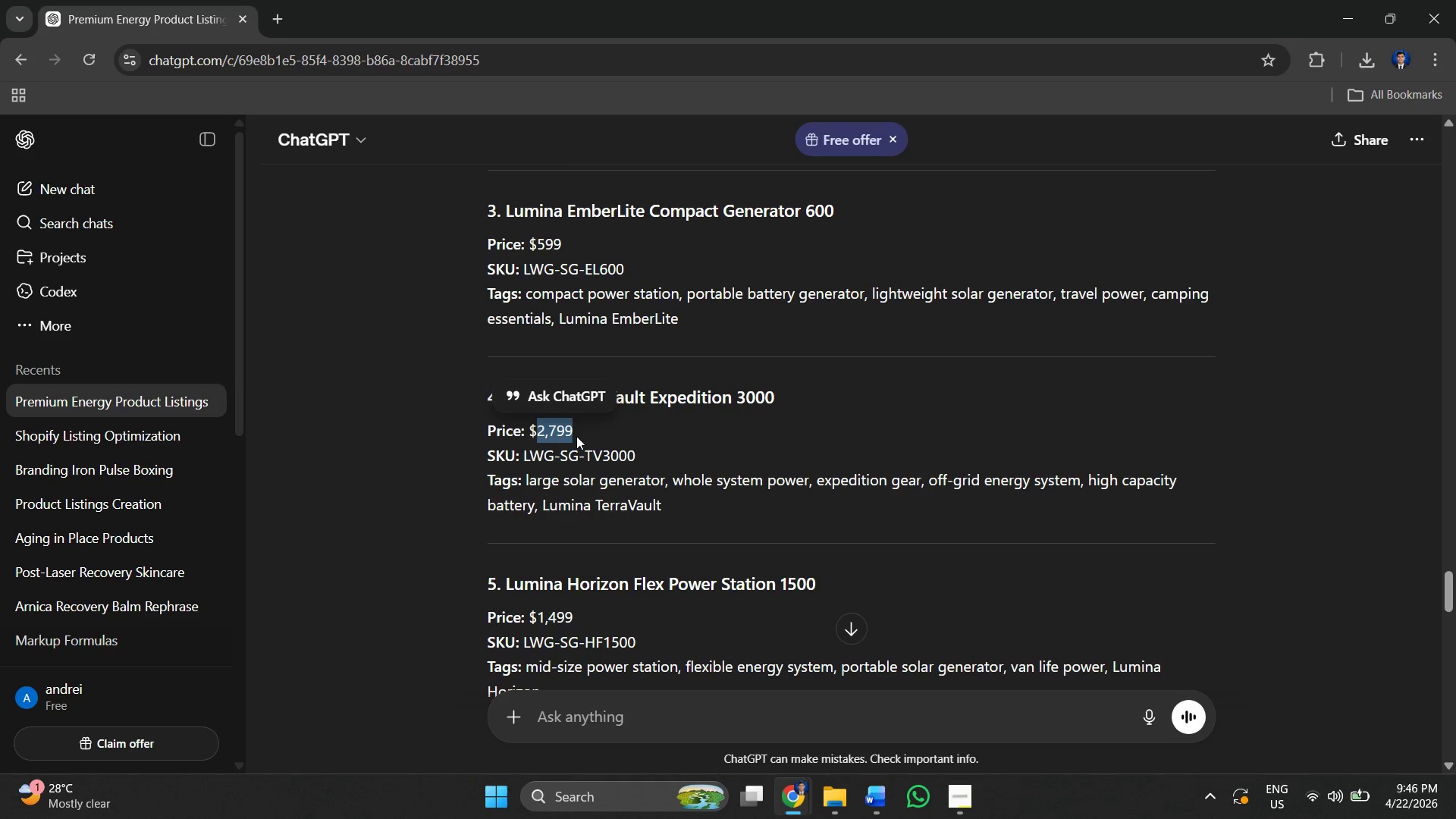 
key(Control+C)
 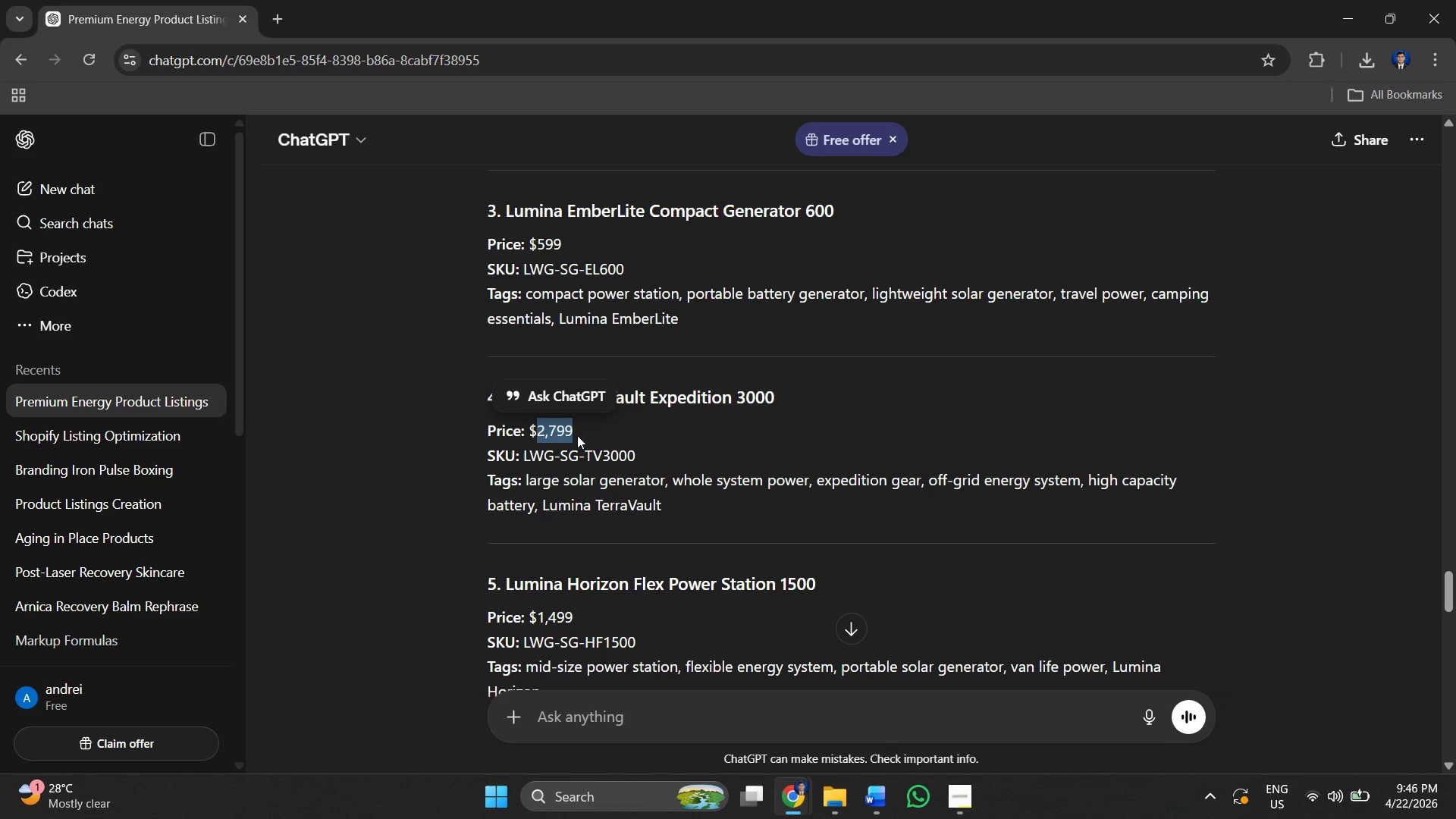 
key(Alt+AltLeft)
 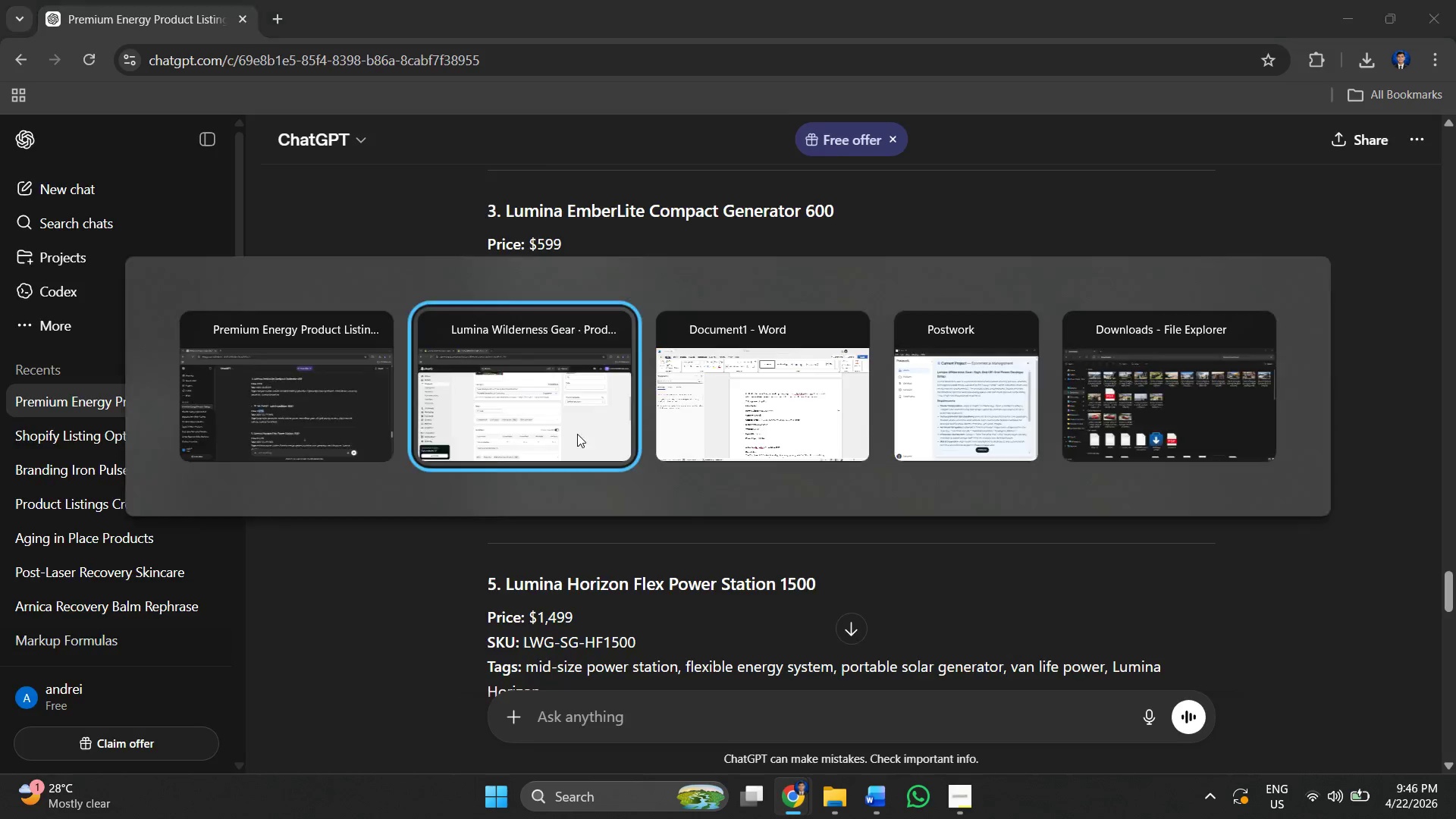 
key(Alt+Tab)
 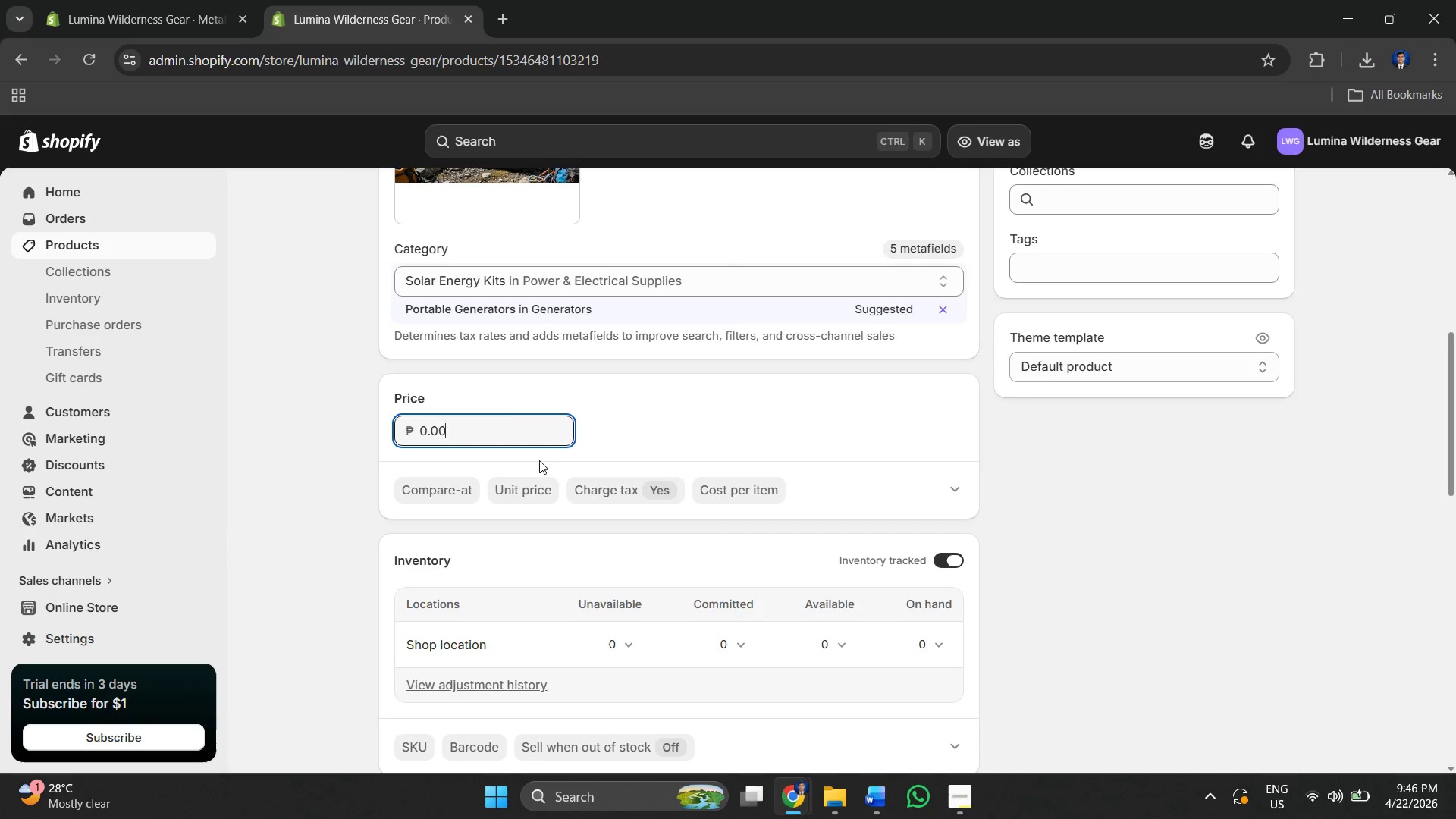 
key(Control+A)
 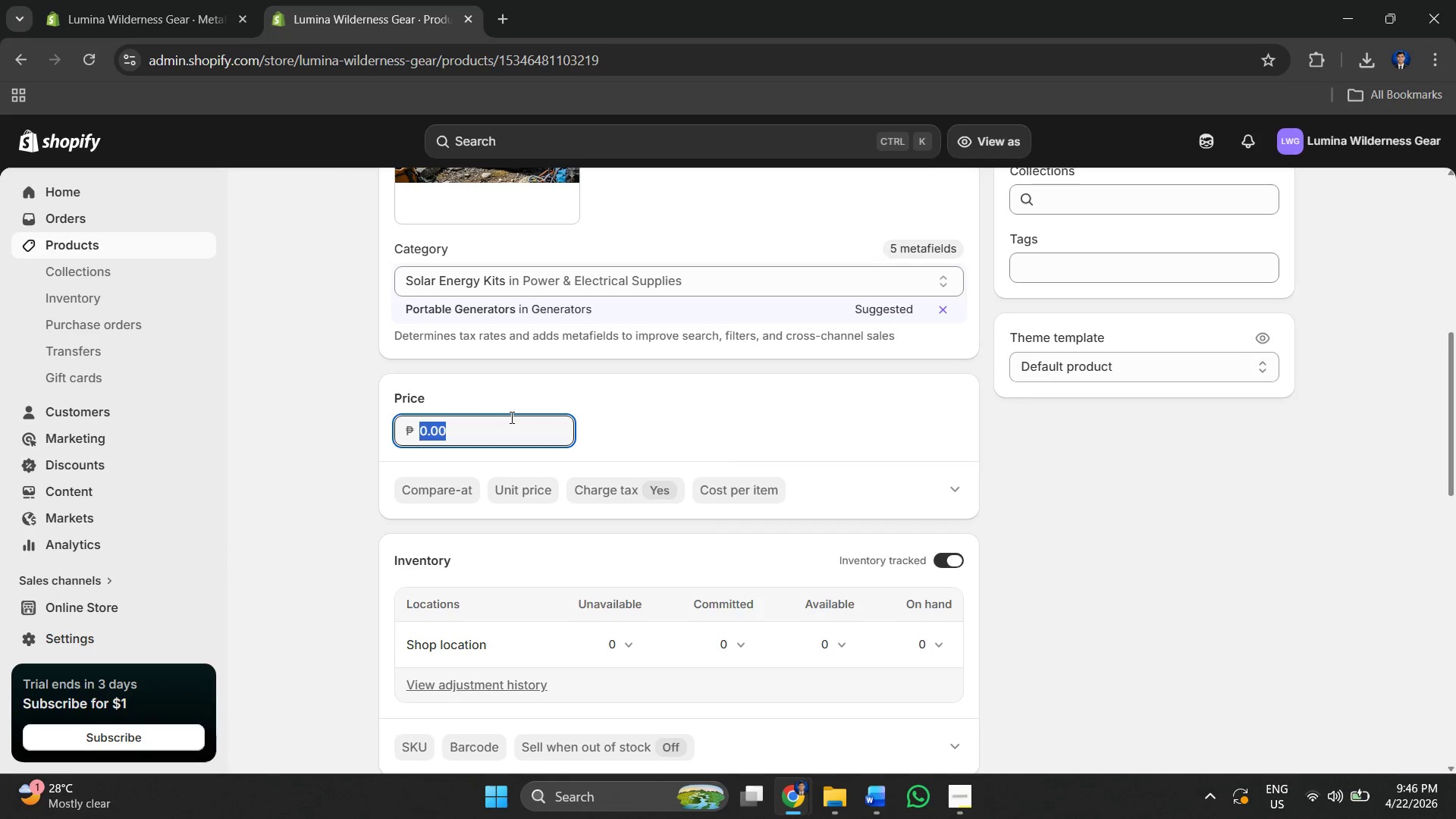 
key(Control+V)
 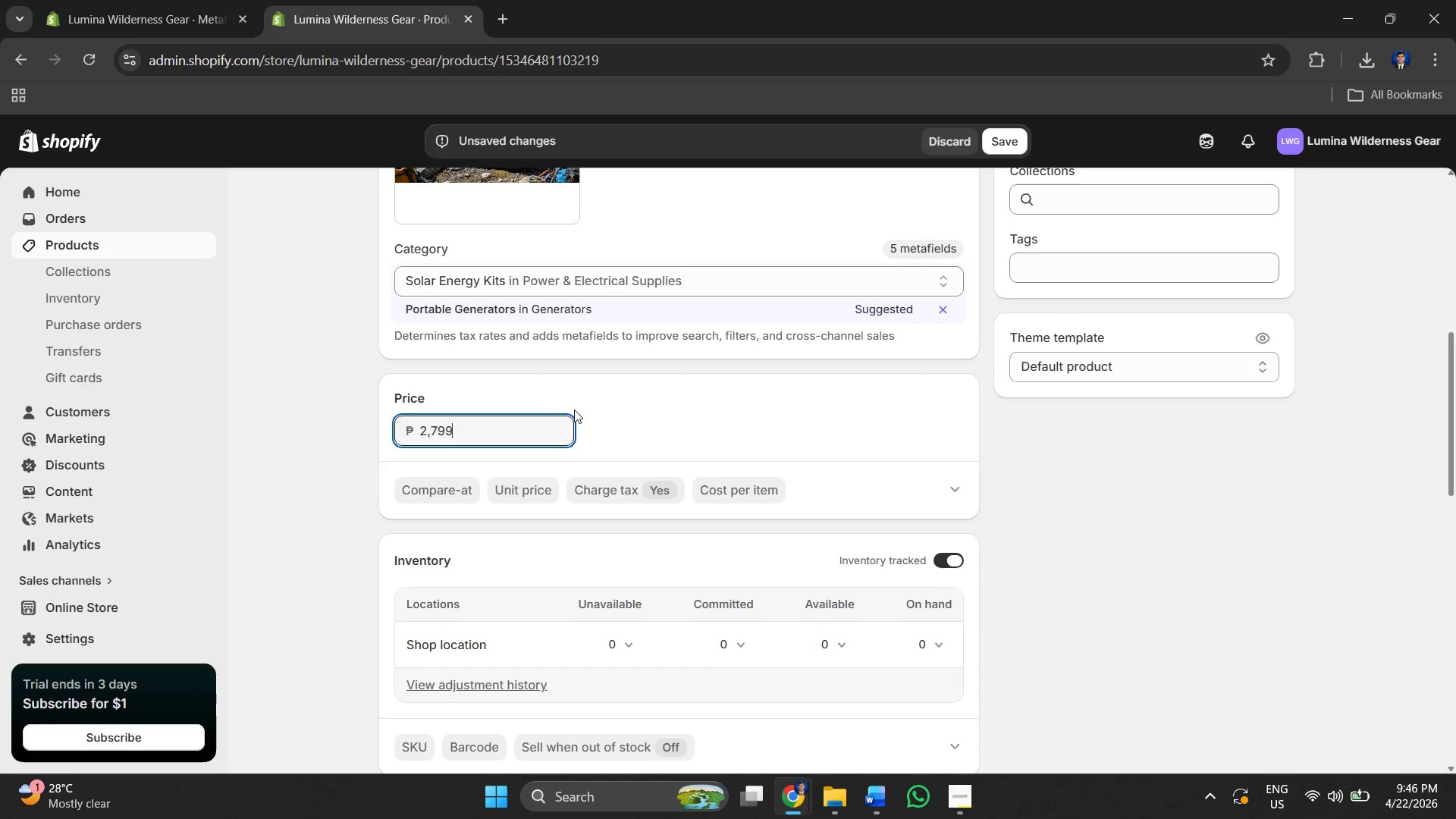 
wait(20.23)
 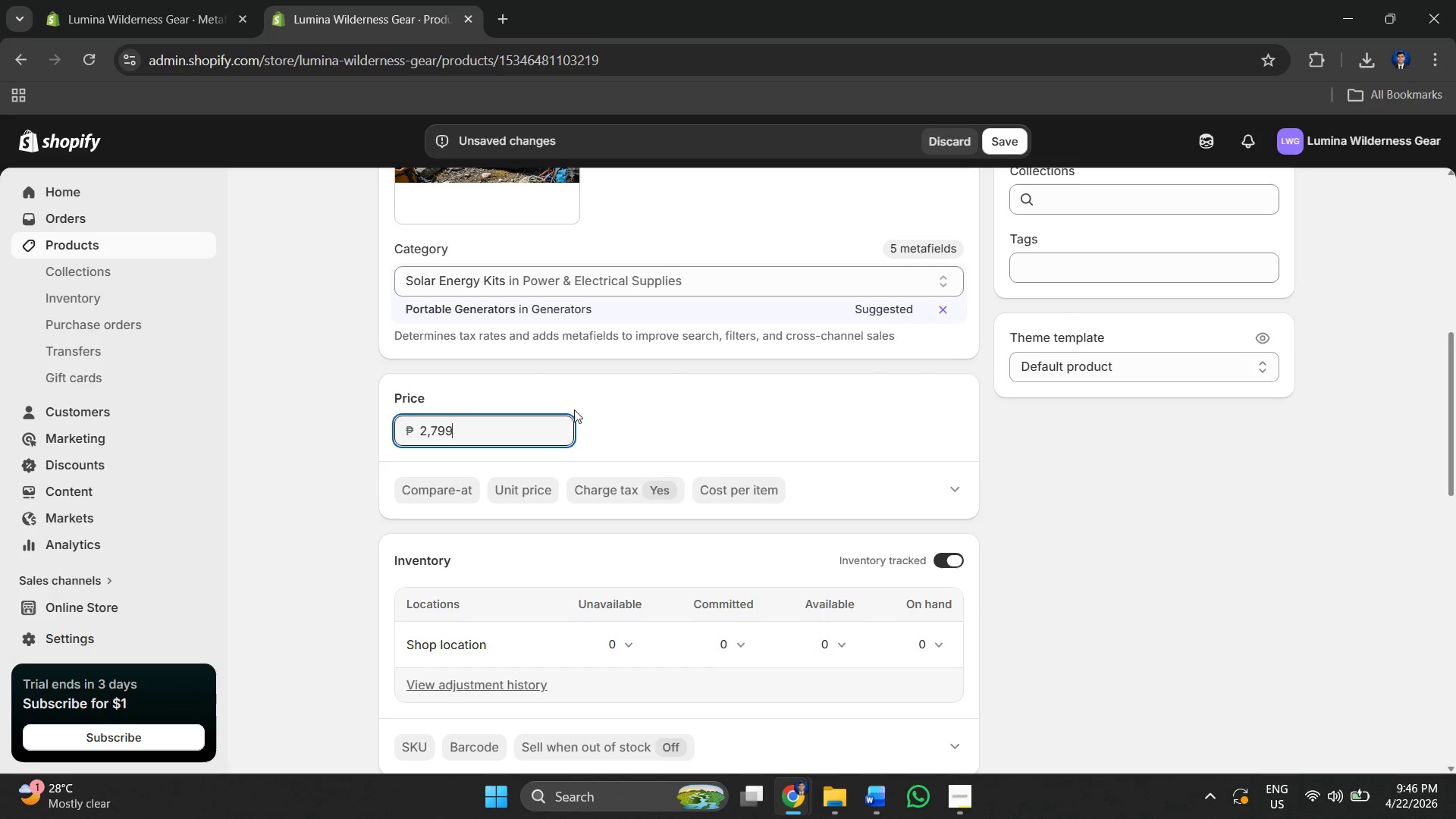 
scroll: coordinate [574, 447], scroll_direction: down, amount: 3.0
 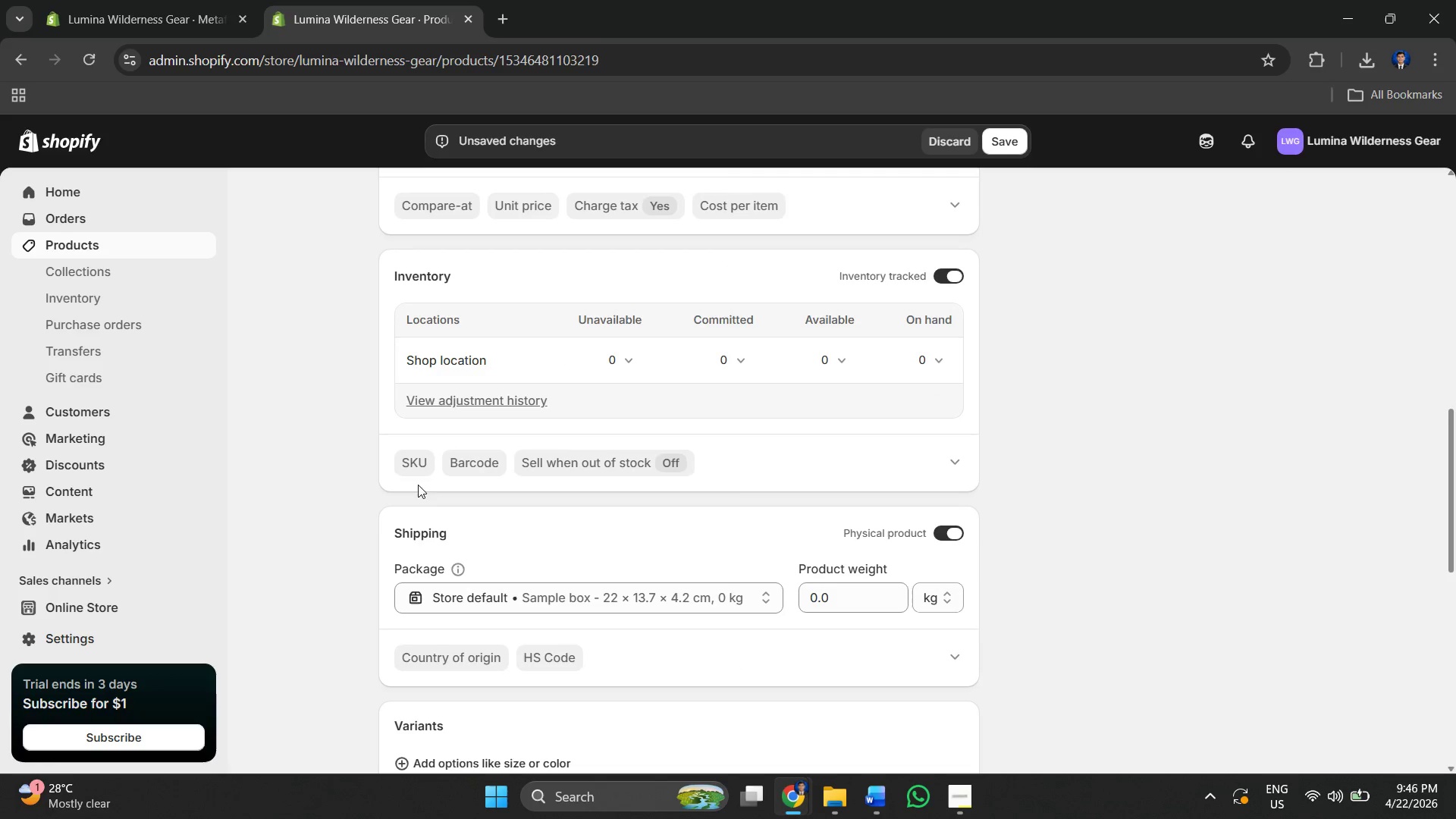 
left_click([410, 471])
 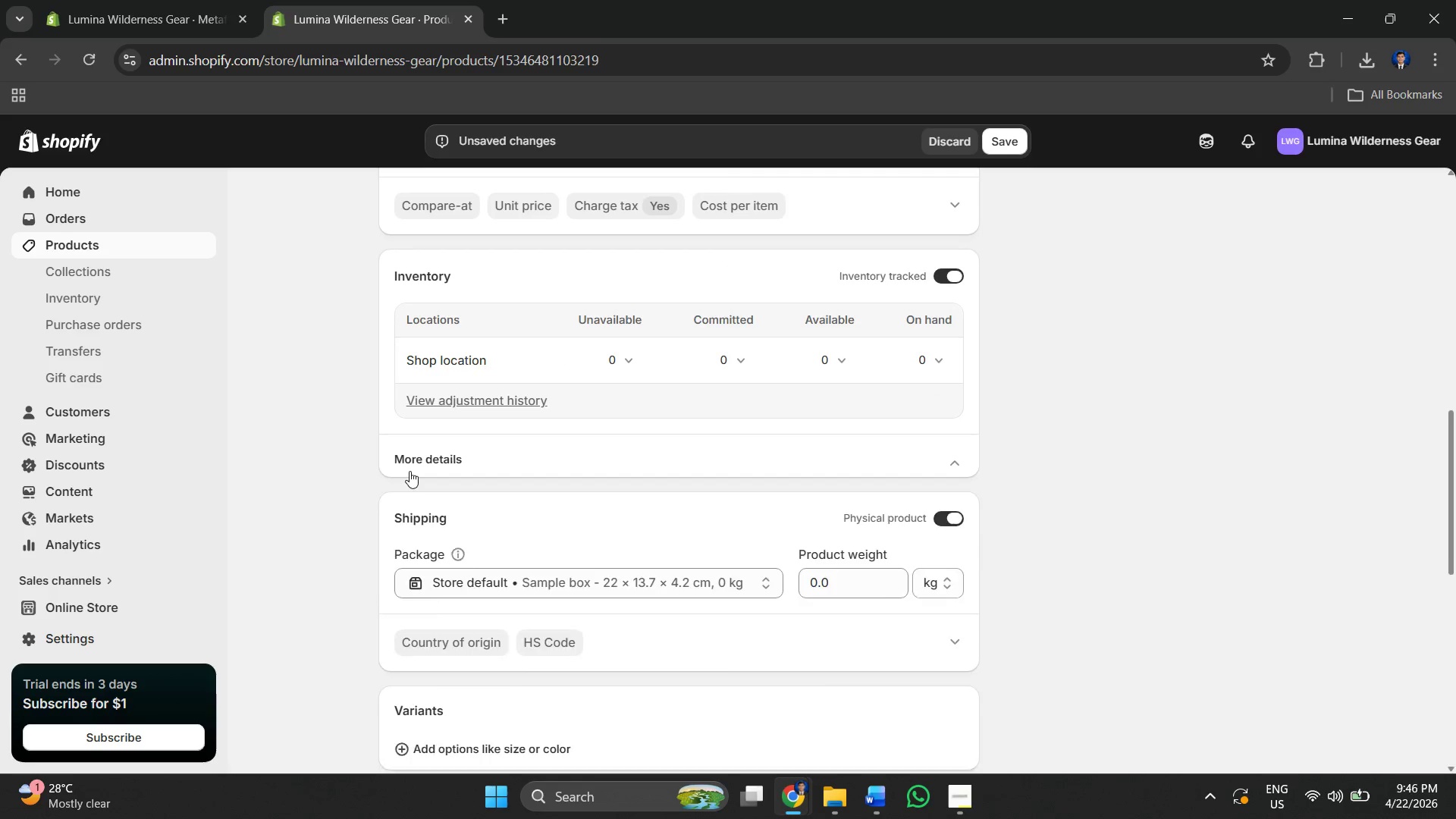 
key(Alt+AltLeft)
 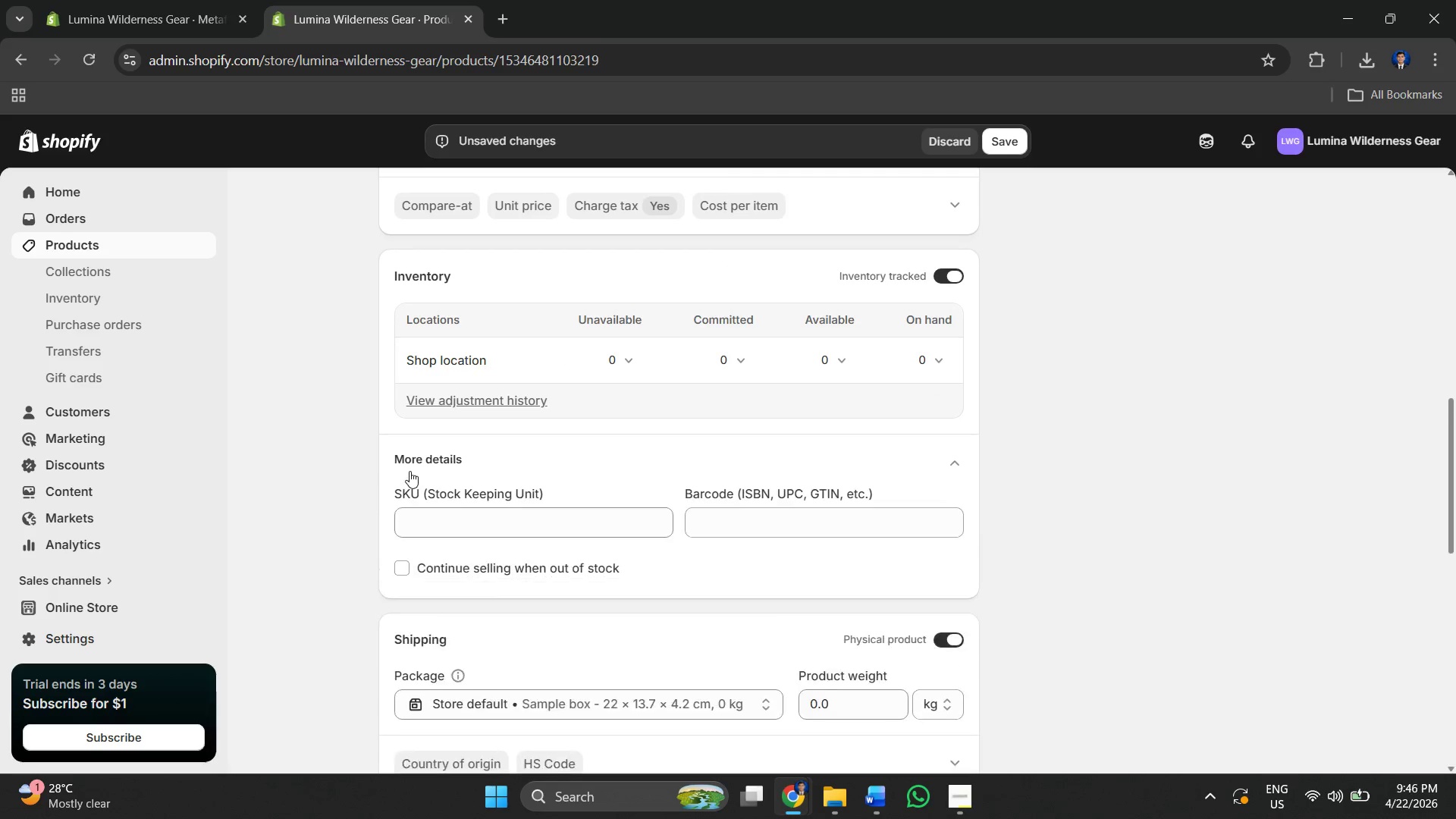 
key(Alt+Tab)
 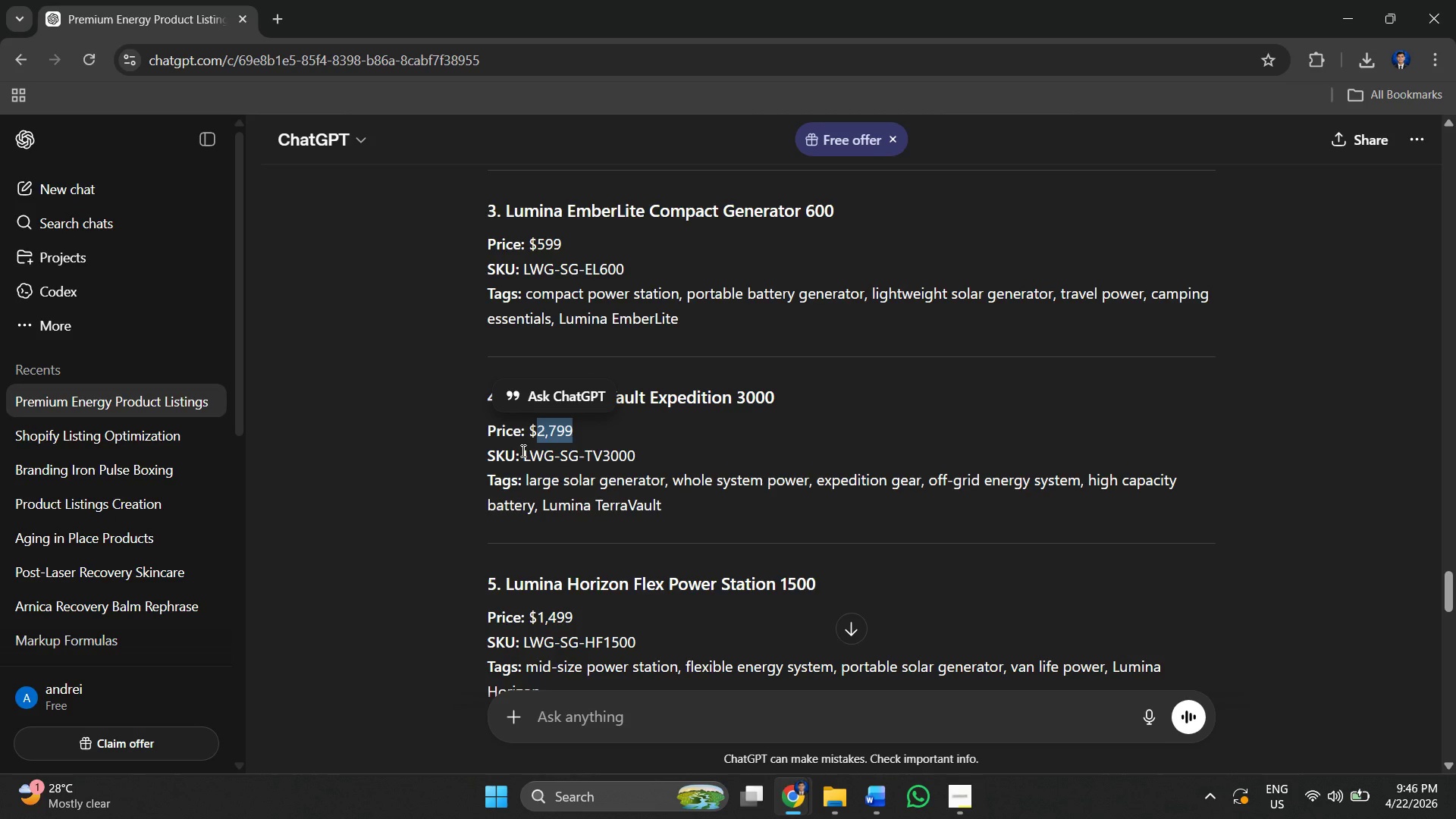 
left_click_drag(start_coordinate=[522, 456], to_coordinate=[685, 457])
 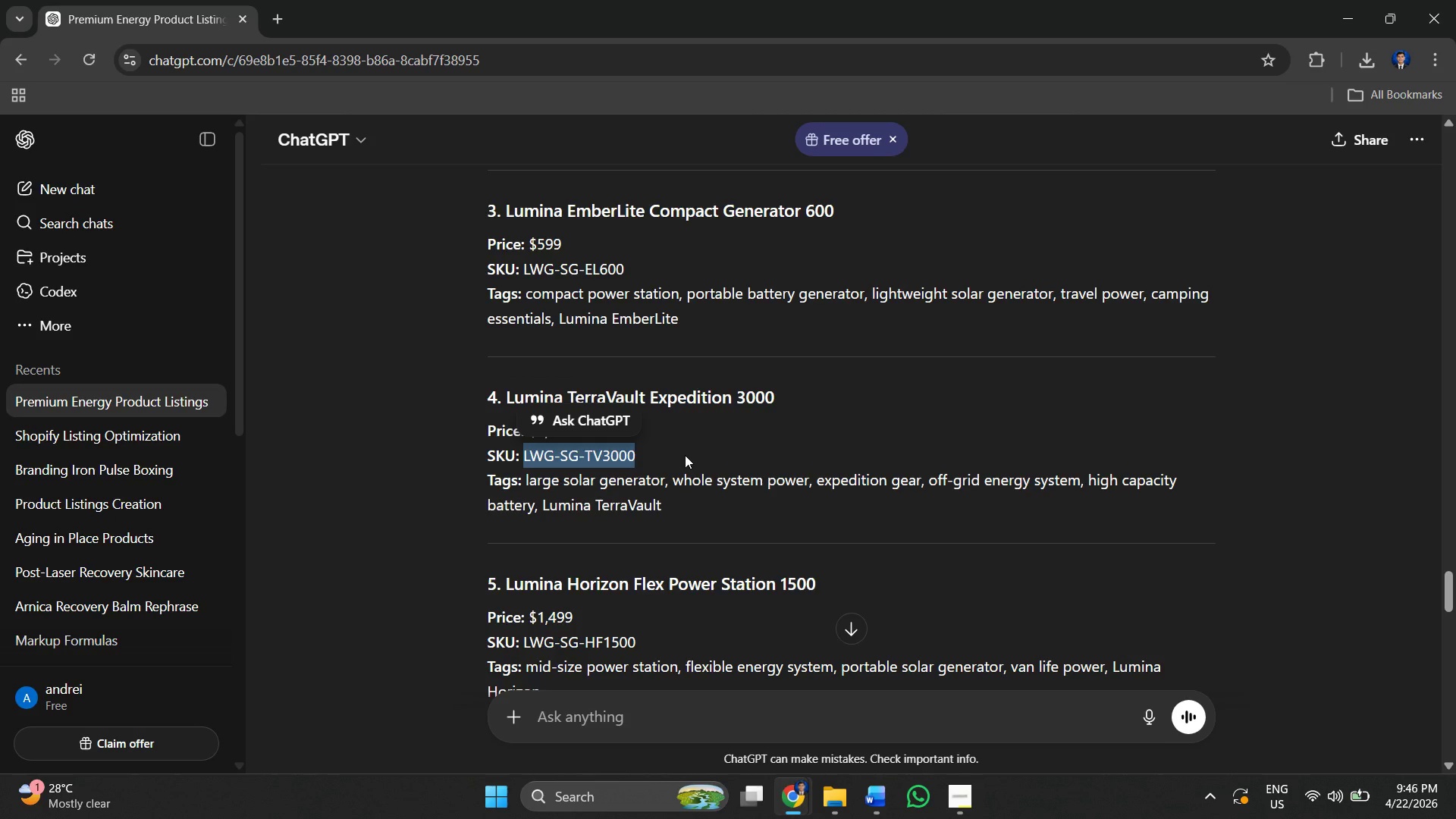 
key(Control+C)
 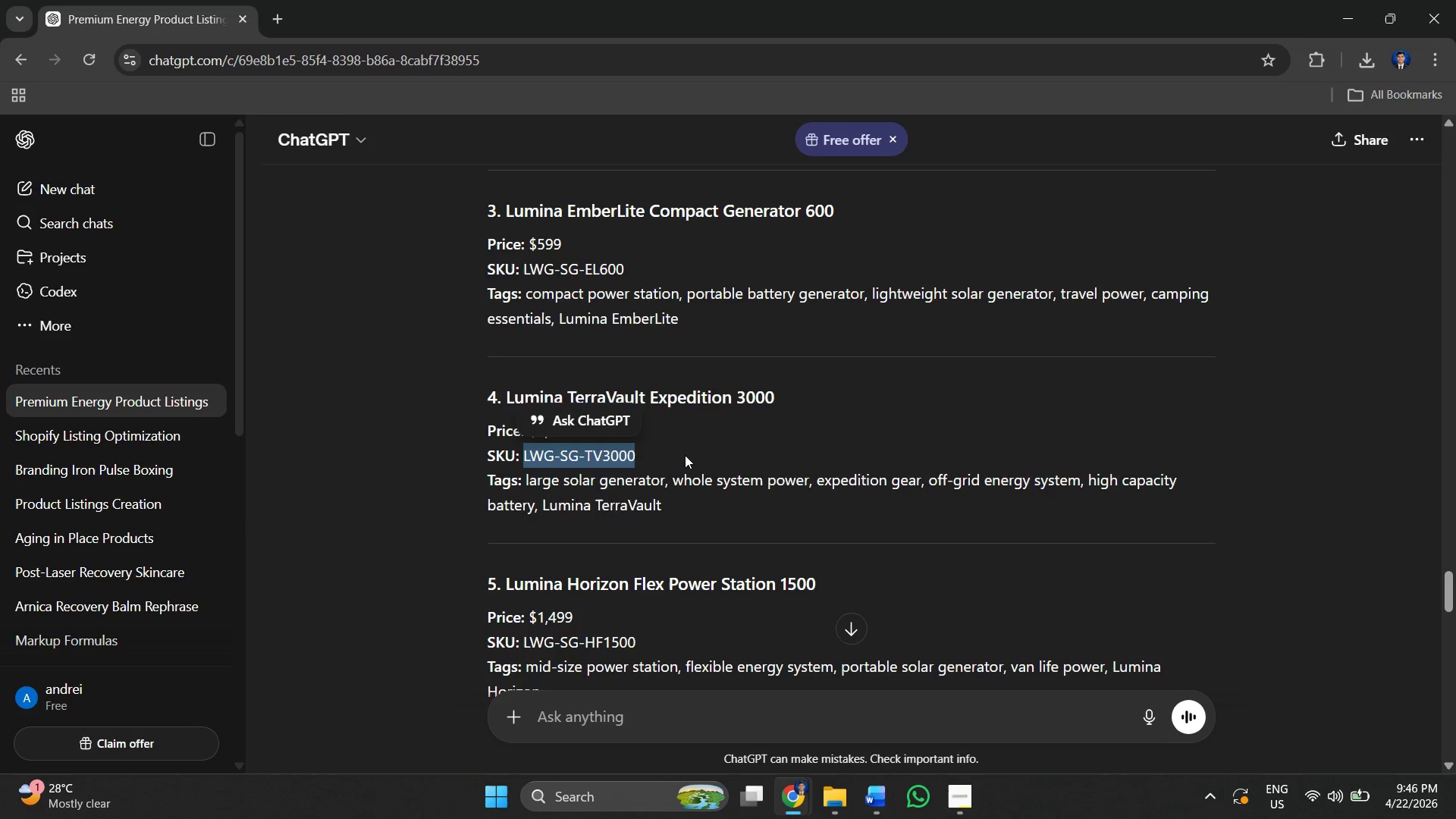 
key(Alt+Tab)
 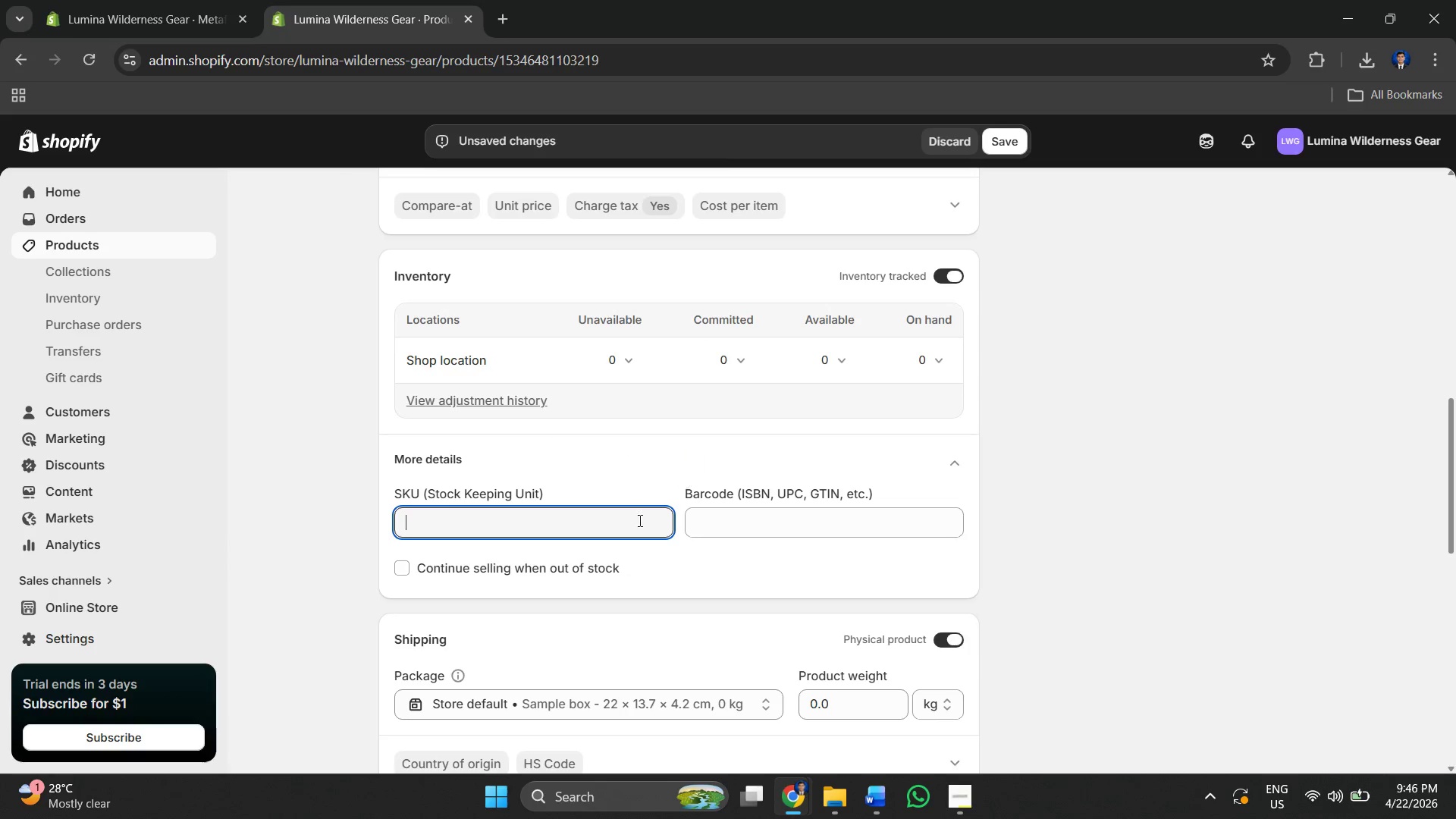 
key(Control+V)
 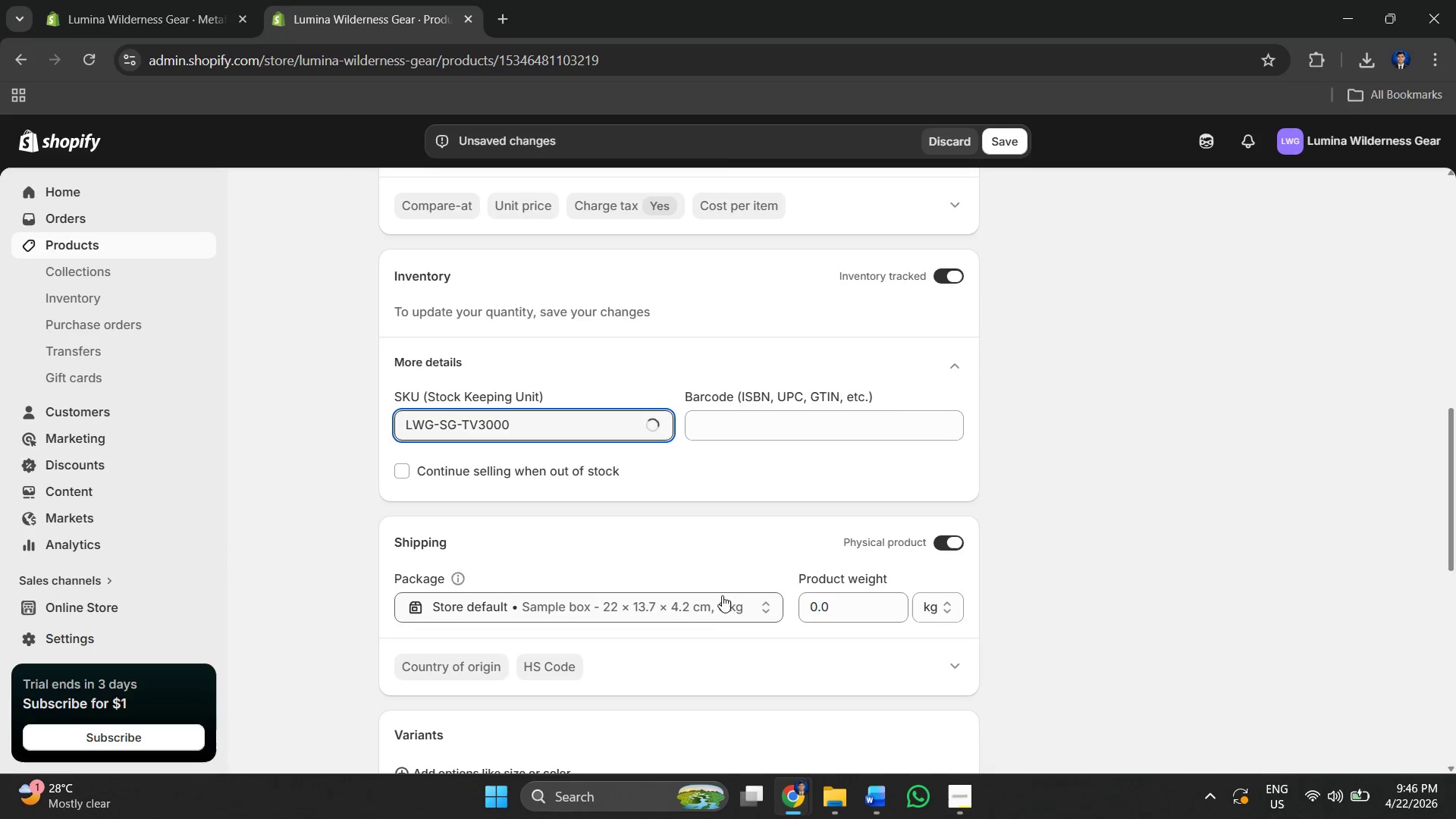 
key(Alt+Tab)
 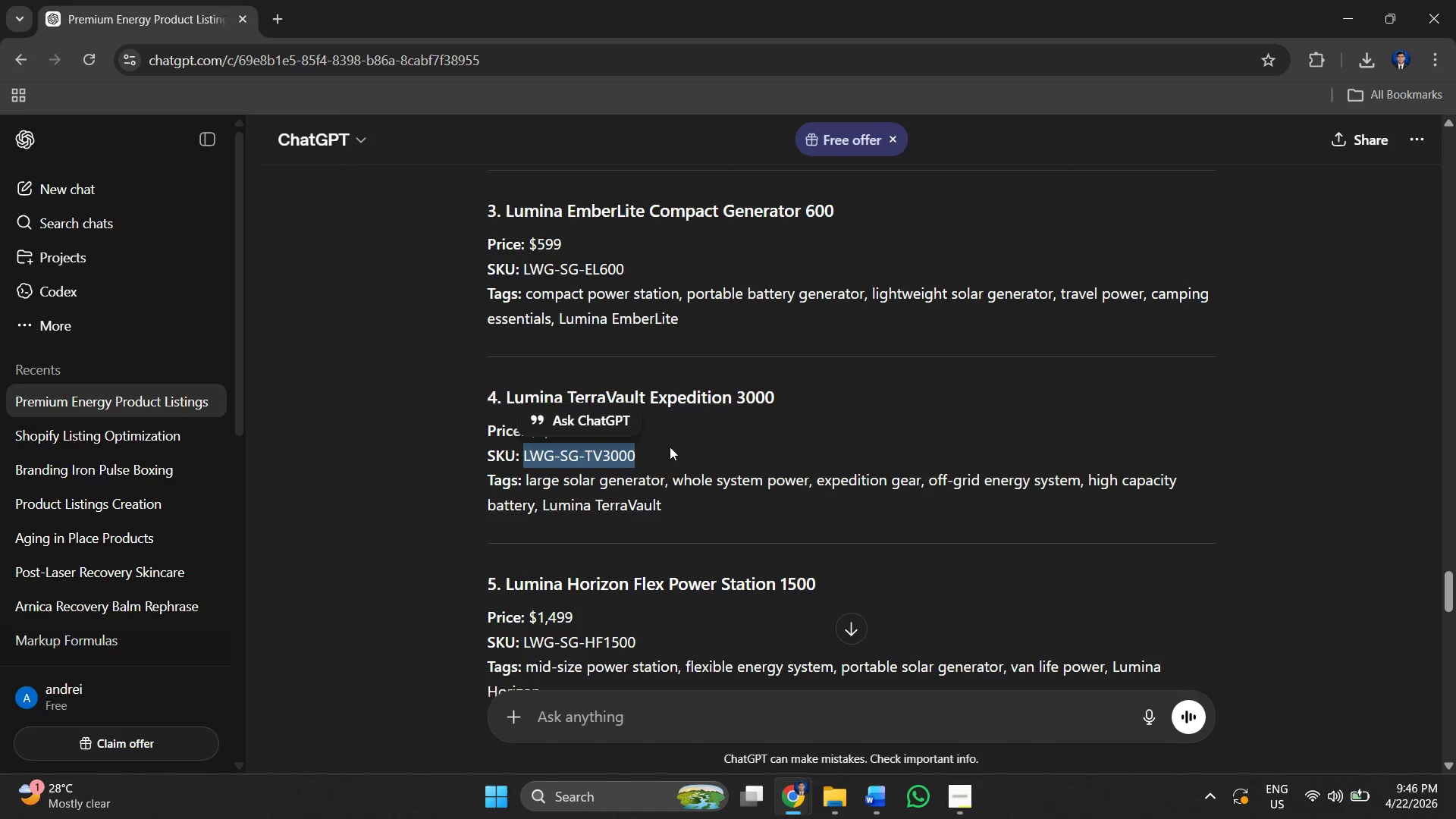 
key(Alt+AltLeft)
 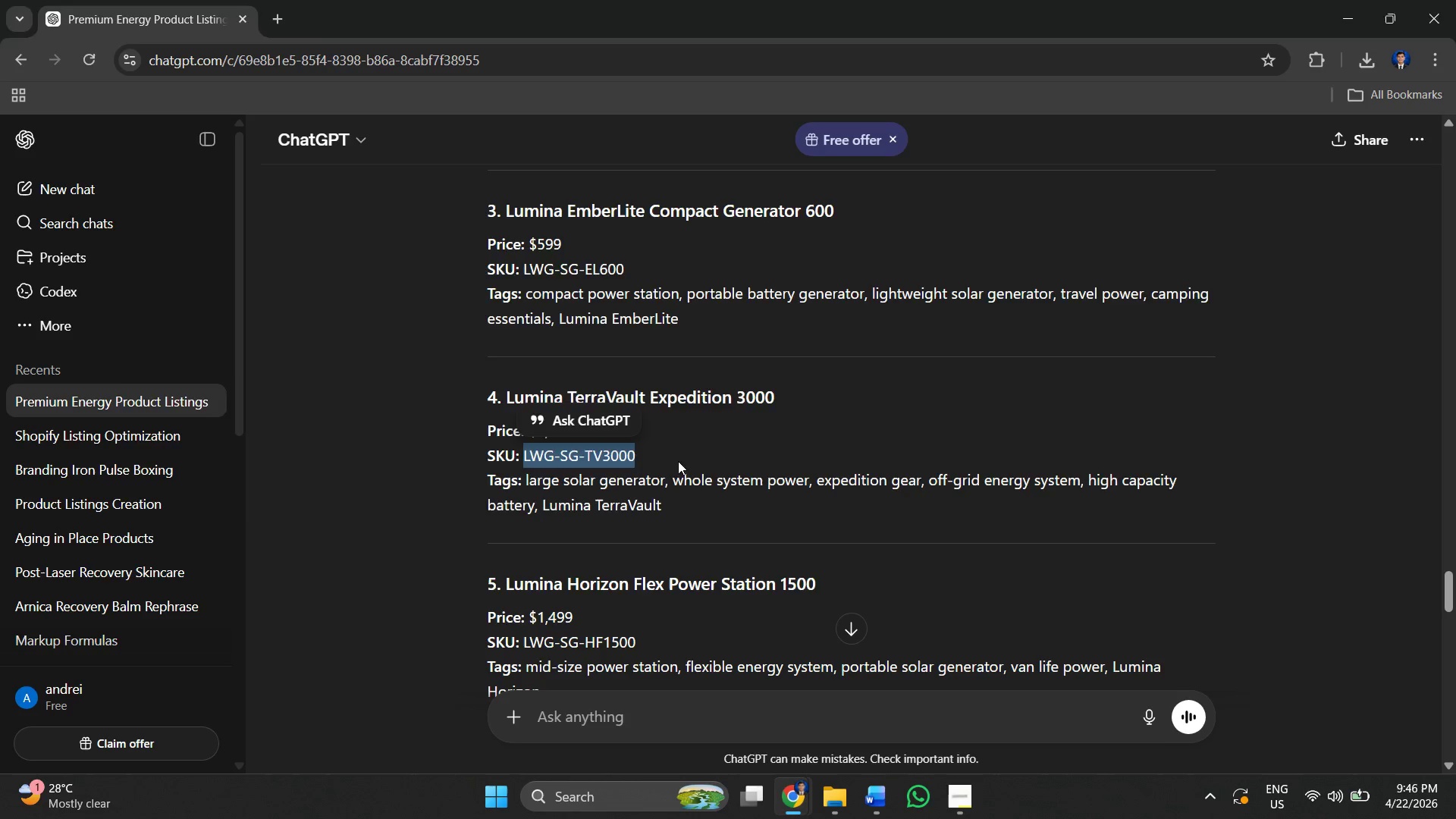 
key(Alt+Tab)
 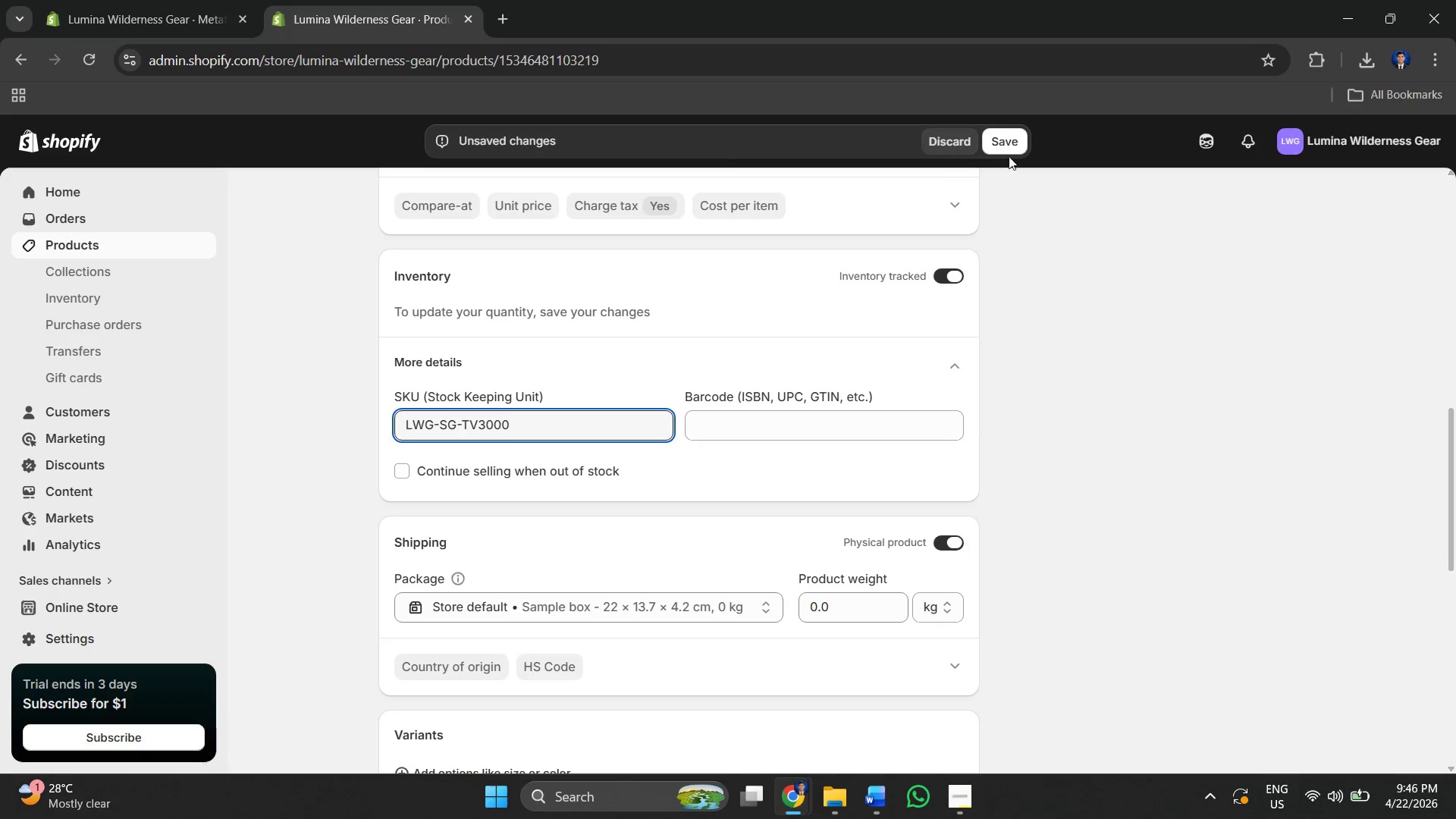 
left_click([1009, 149])
 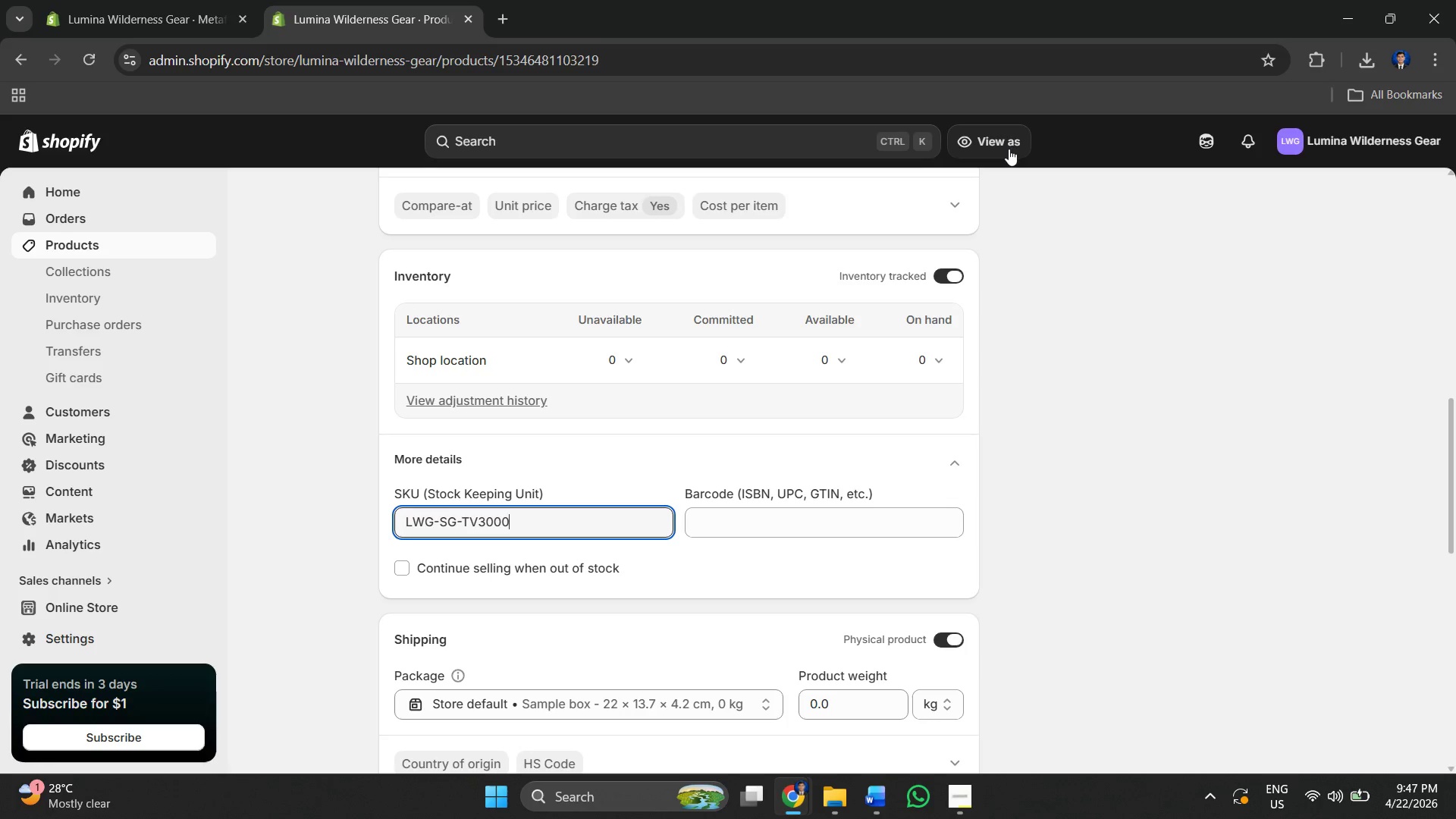 
wait(17.39)
 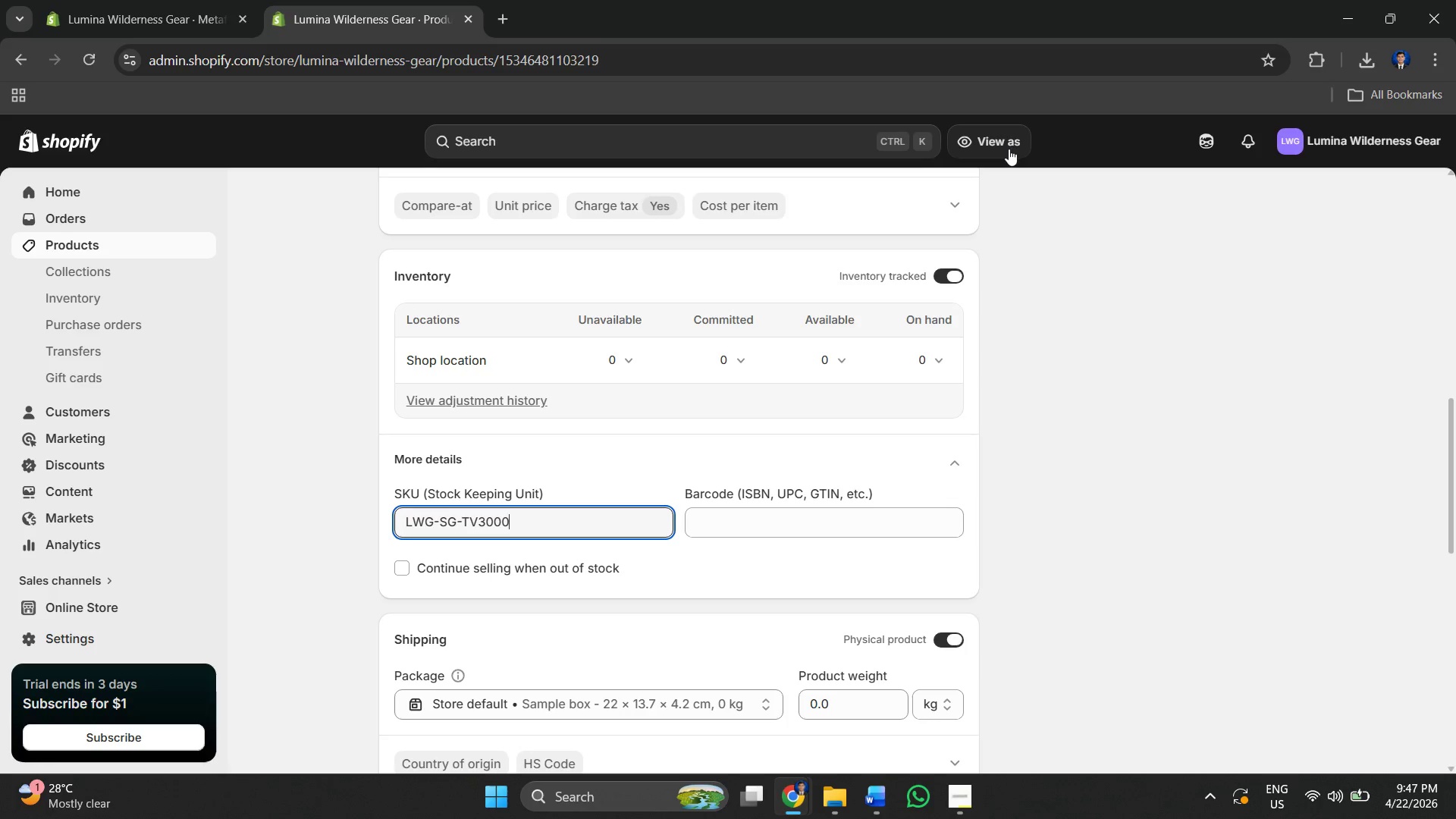 
scroll: coordinate [1316, 560], scroll_direction: up, amount: 7.0
 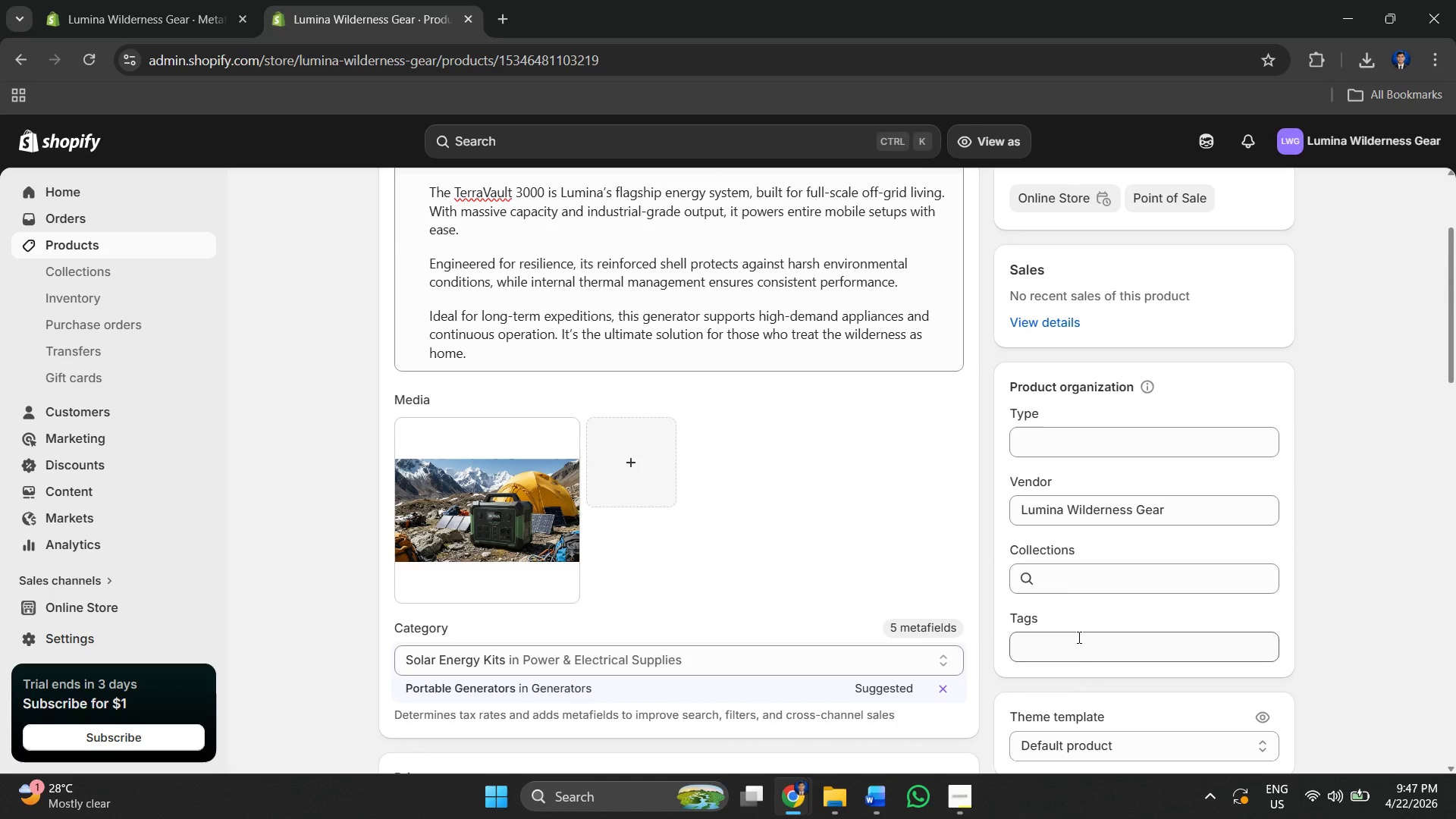 
left_click([1075, 645])
 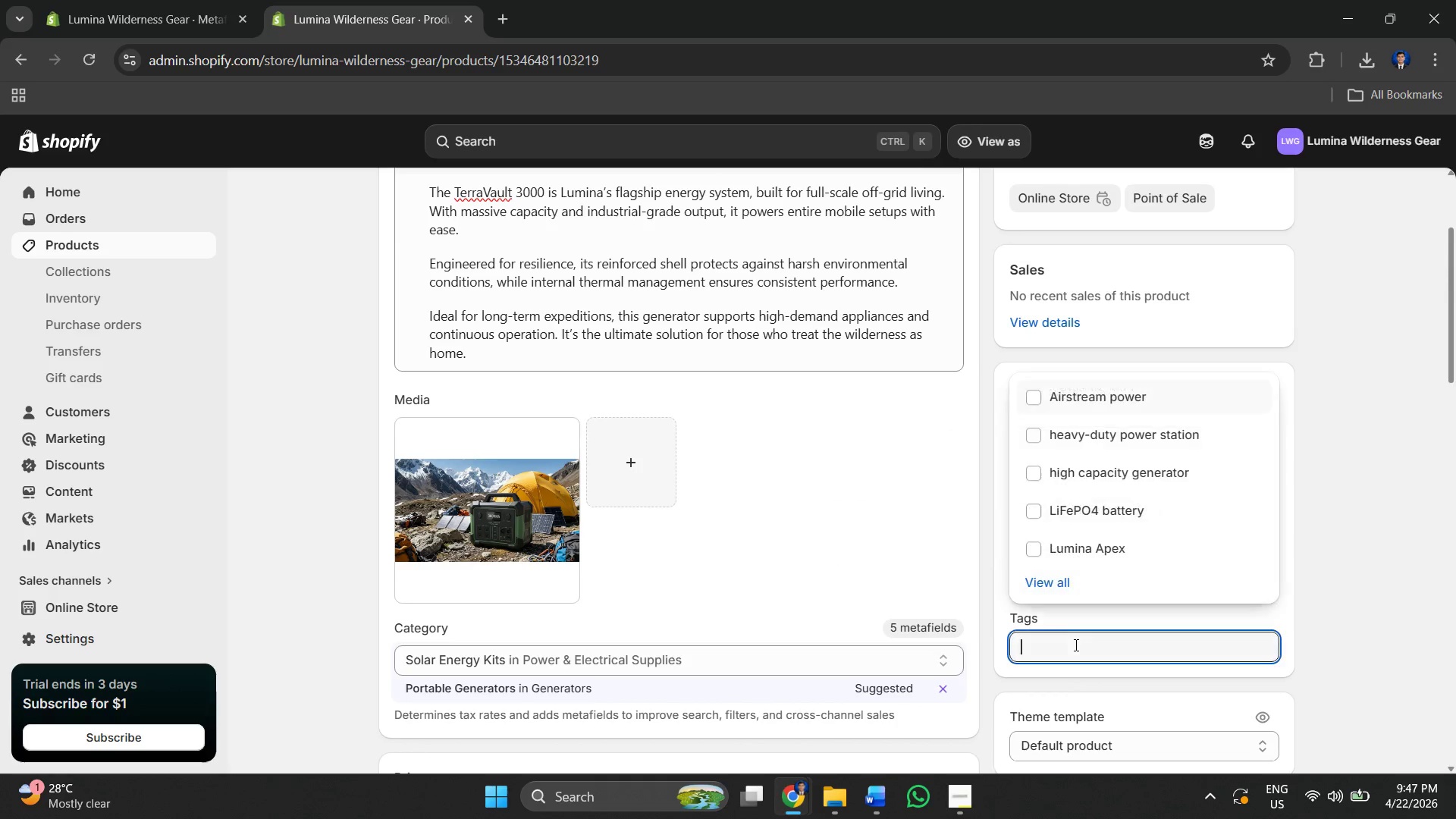 
key(Alt+AltLeft)
 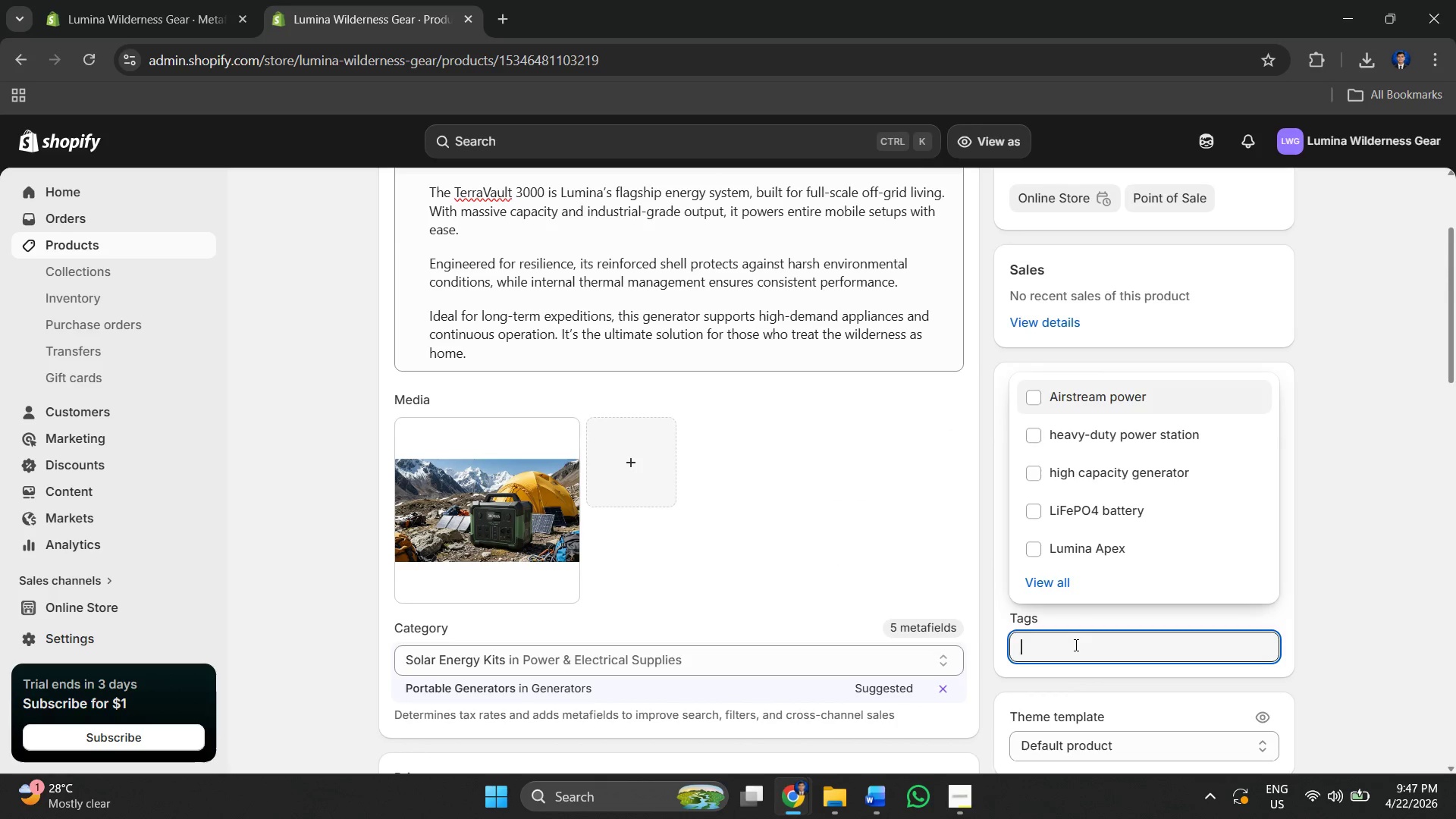 
key(Alt+Tab)
 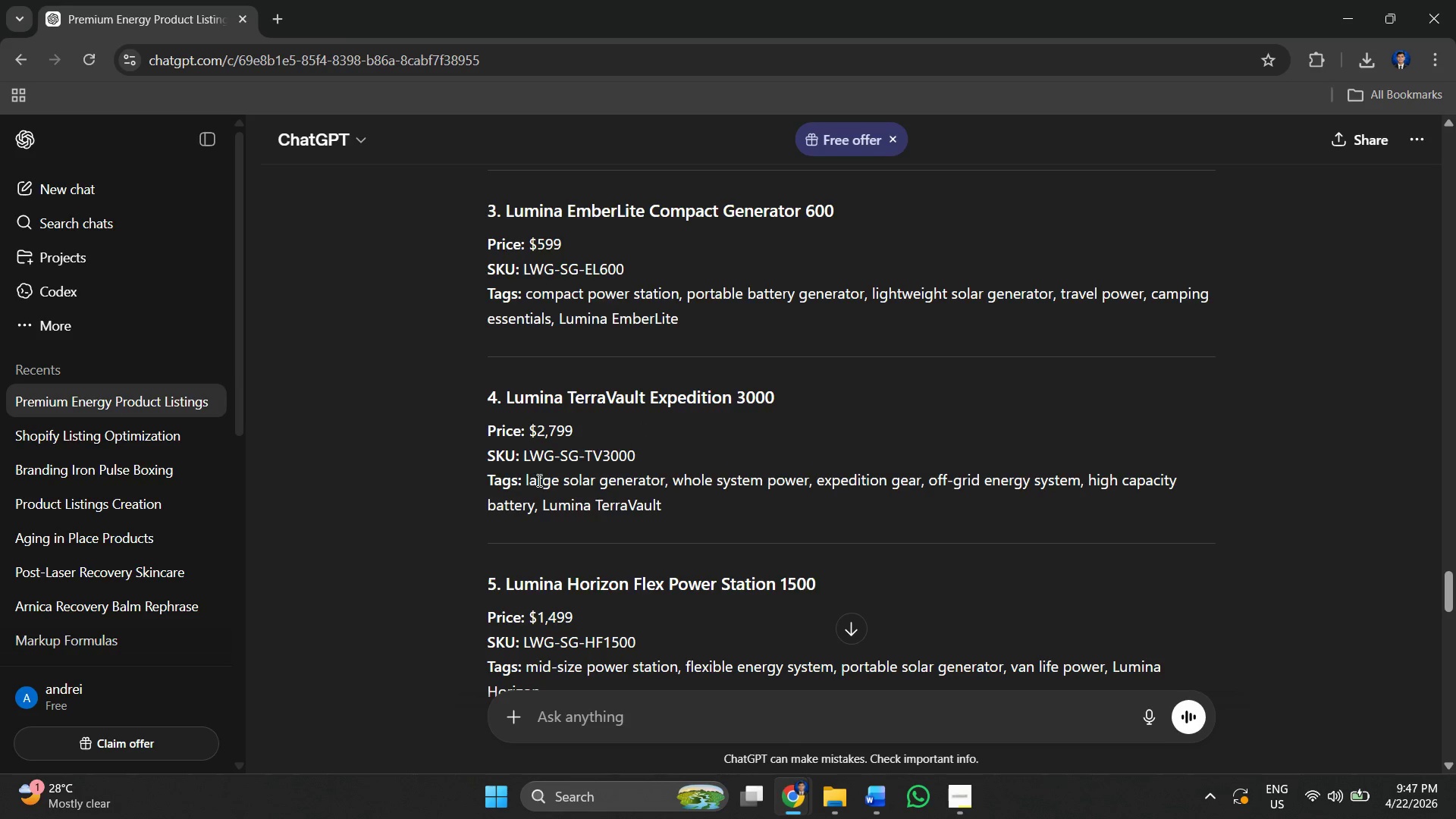 
left_click_drag(start_coordinate=[526, 479], to_coordinate=[664, 485])
 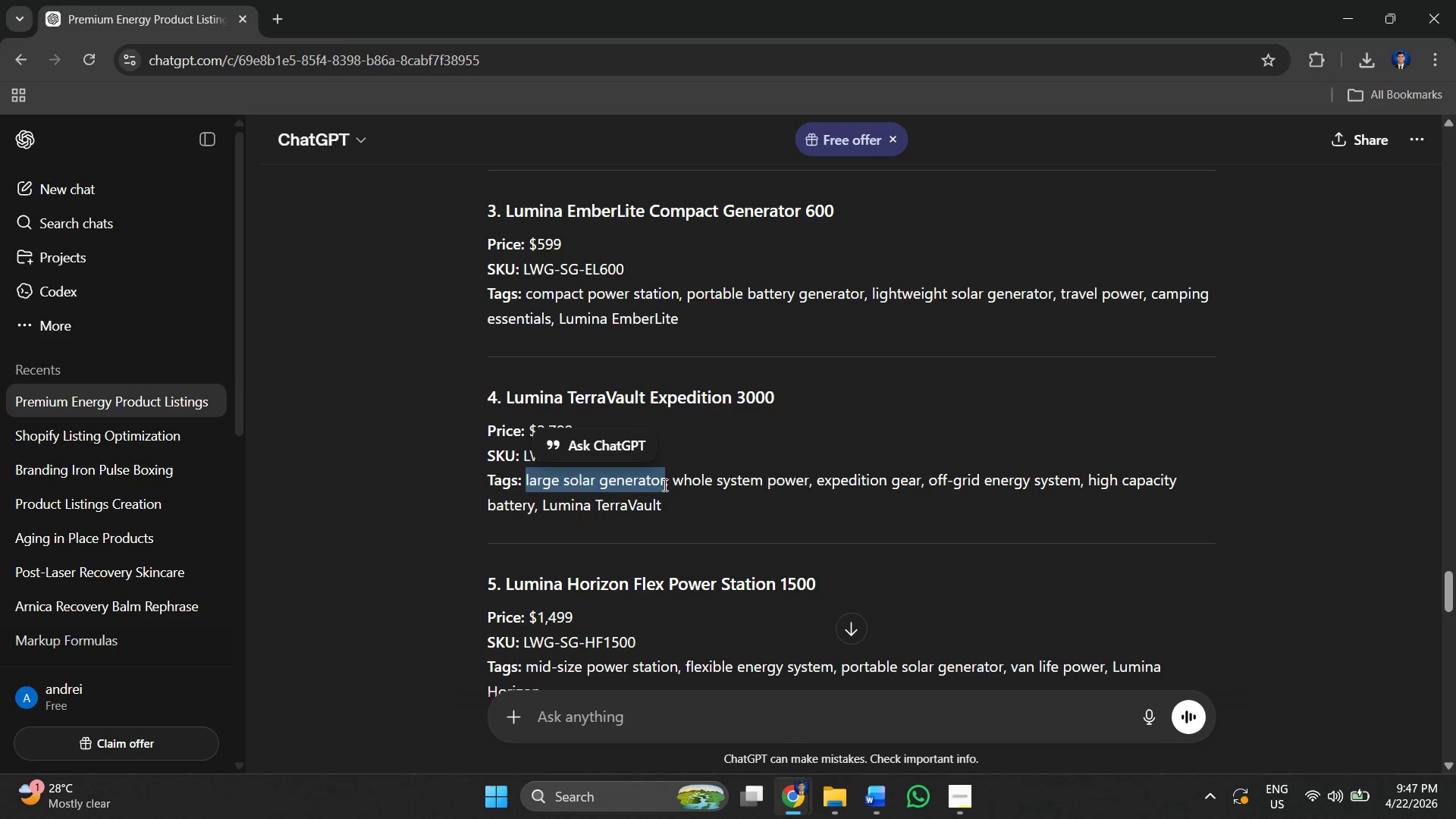 
key(Control+C)
 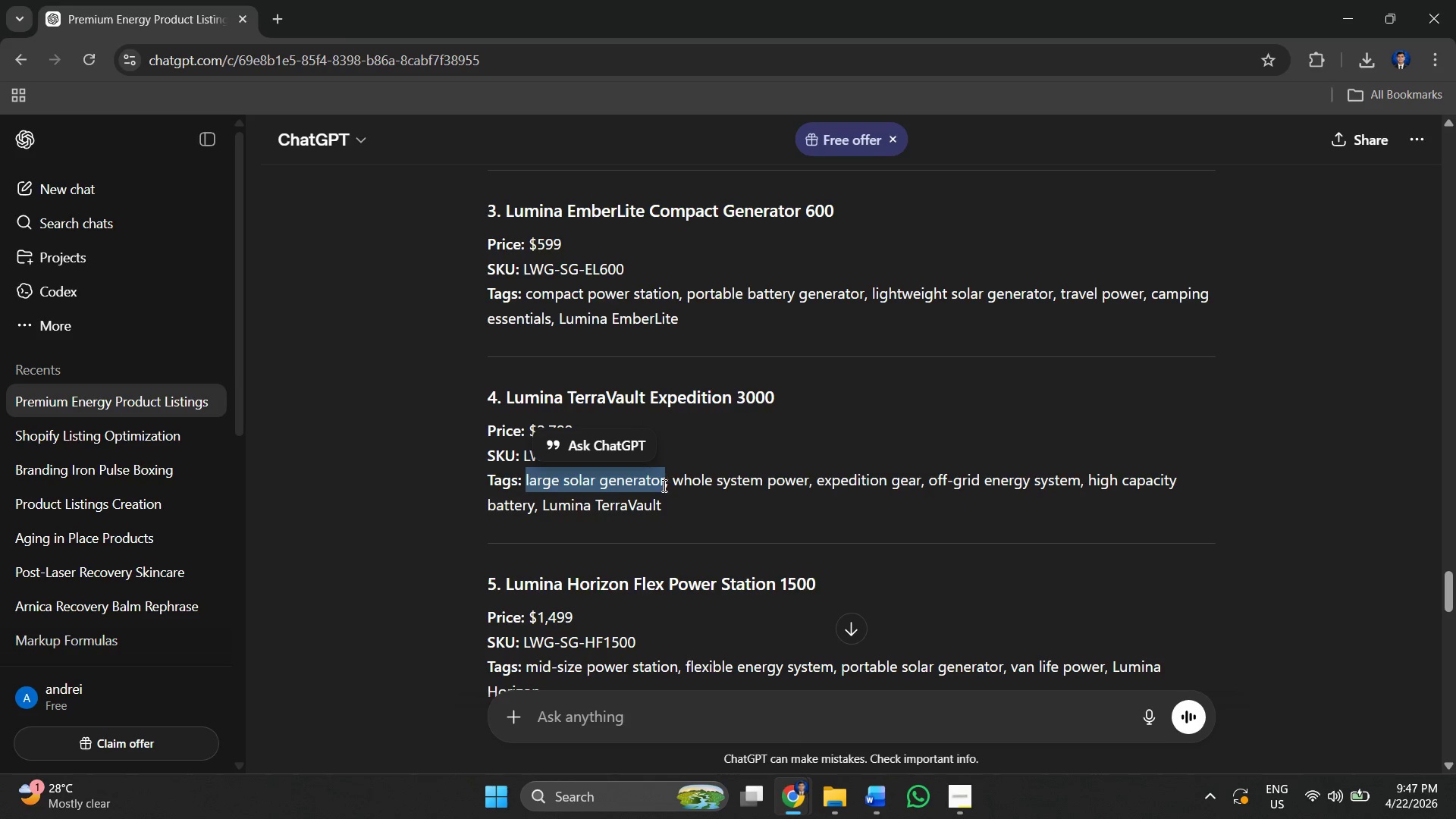 
key(Alt+AltLeft)
 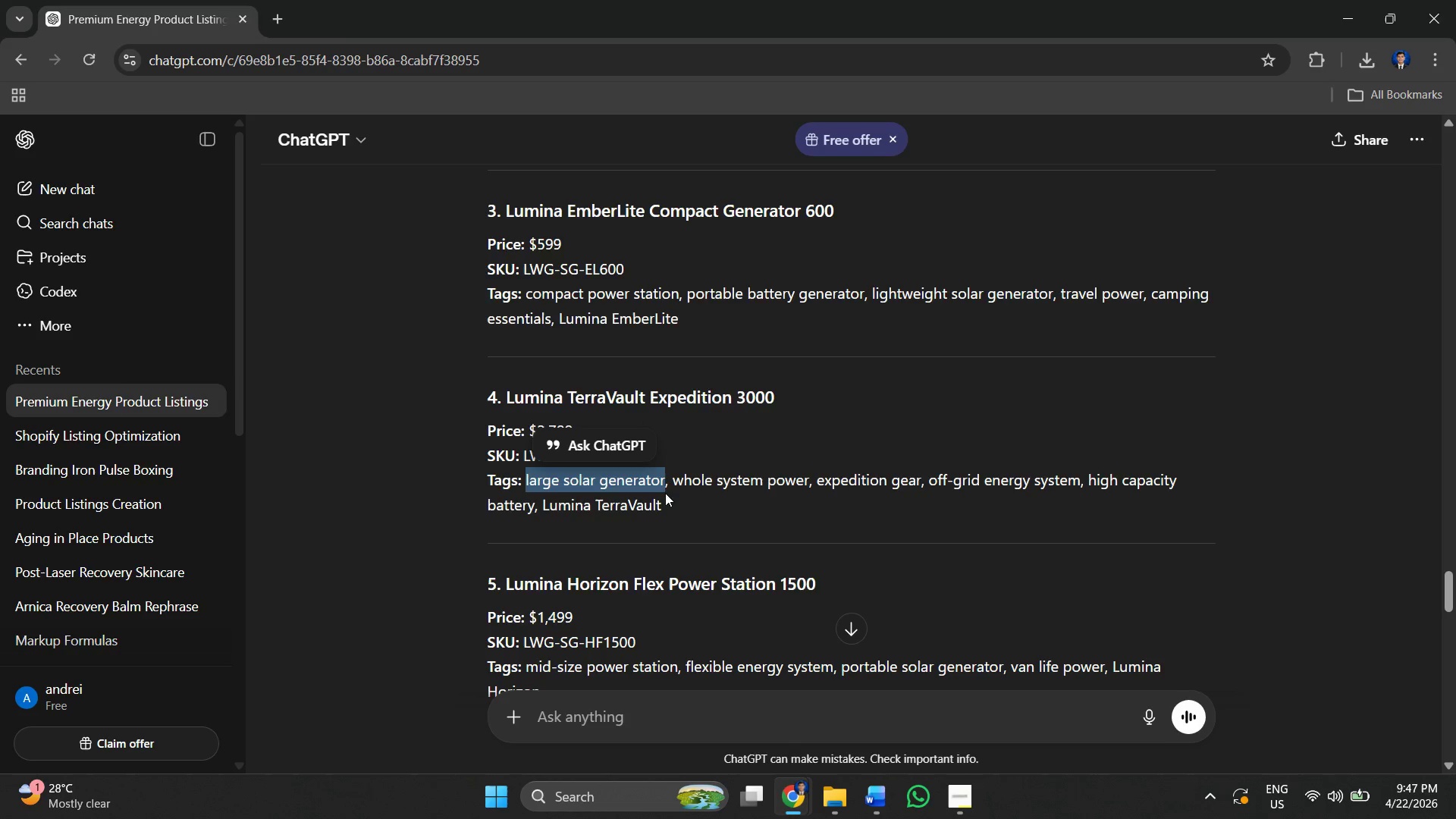 
key(Alt+Tab)
 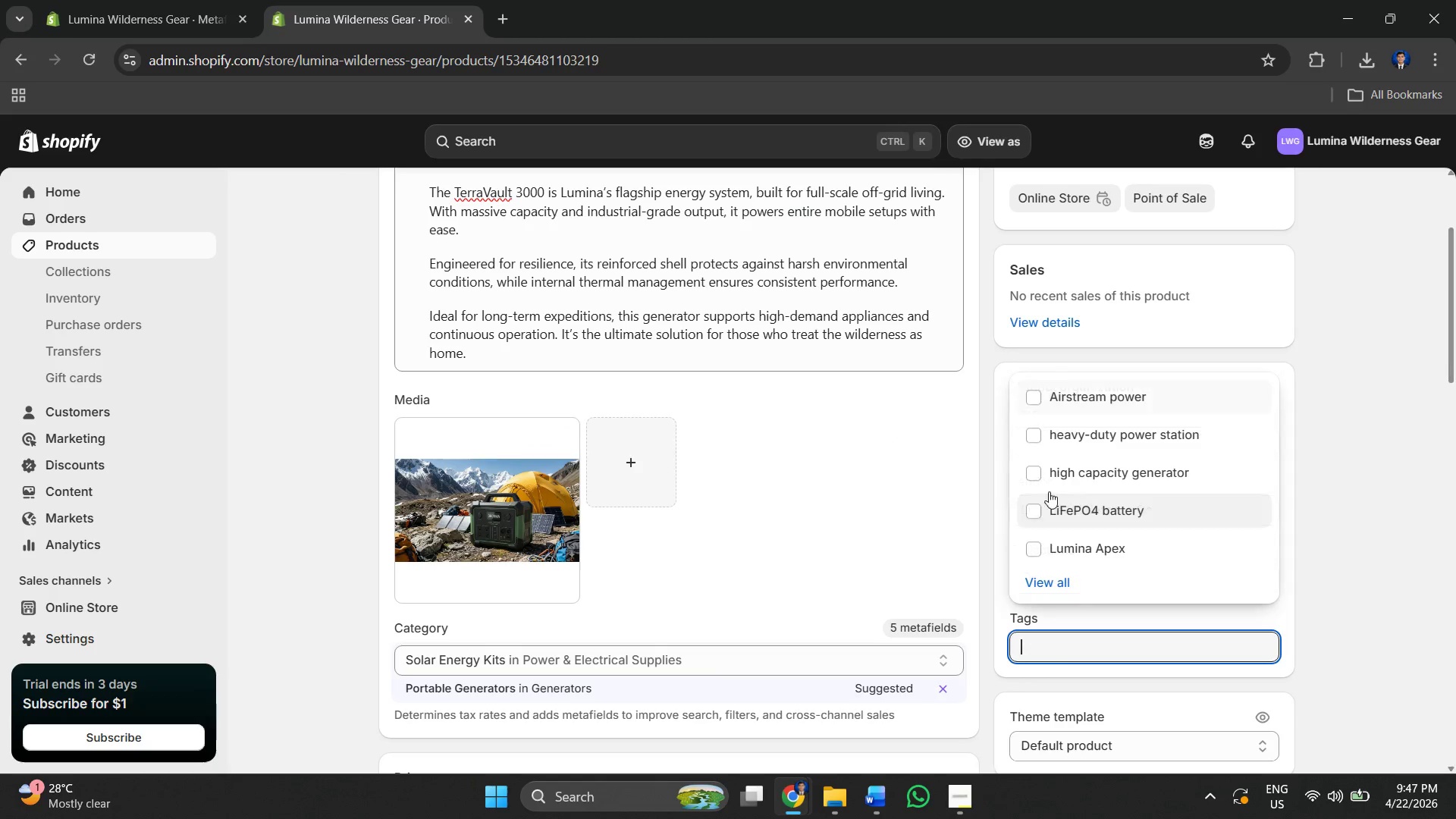 
key(Control+V)
 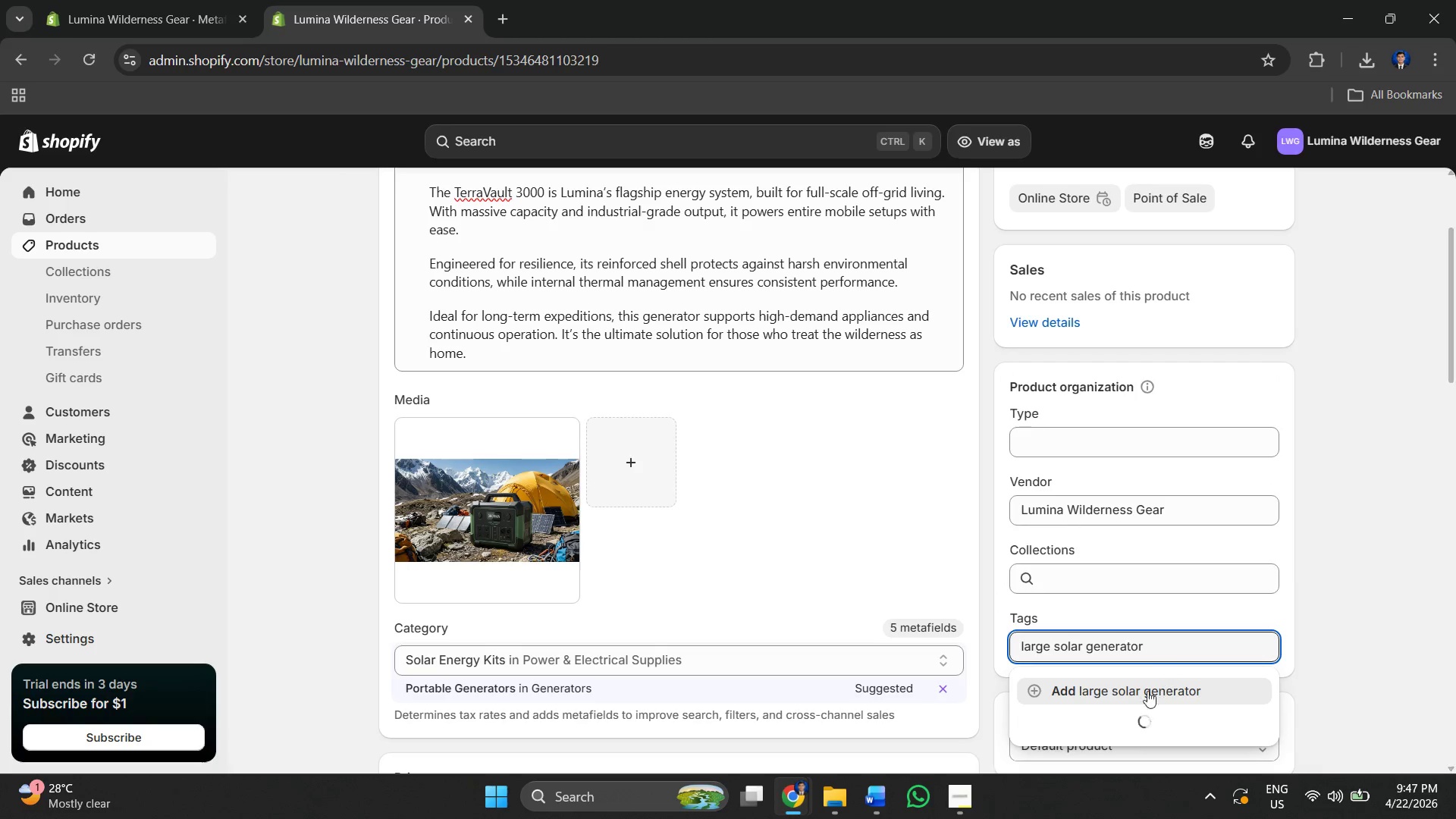 
left_click([1145, 693])
 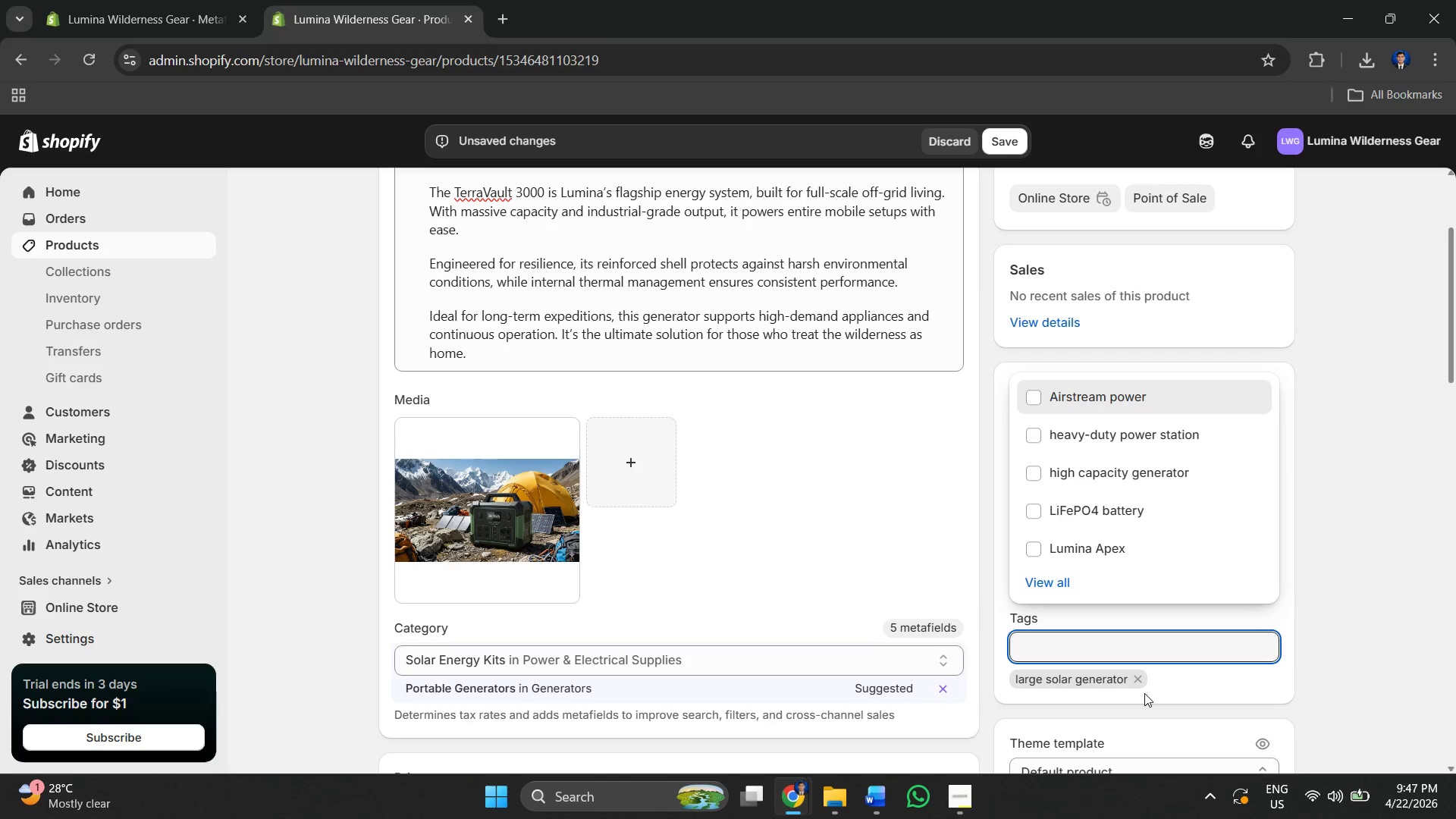 
wait(19.32)
 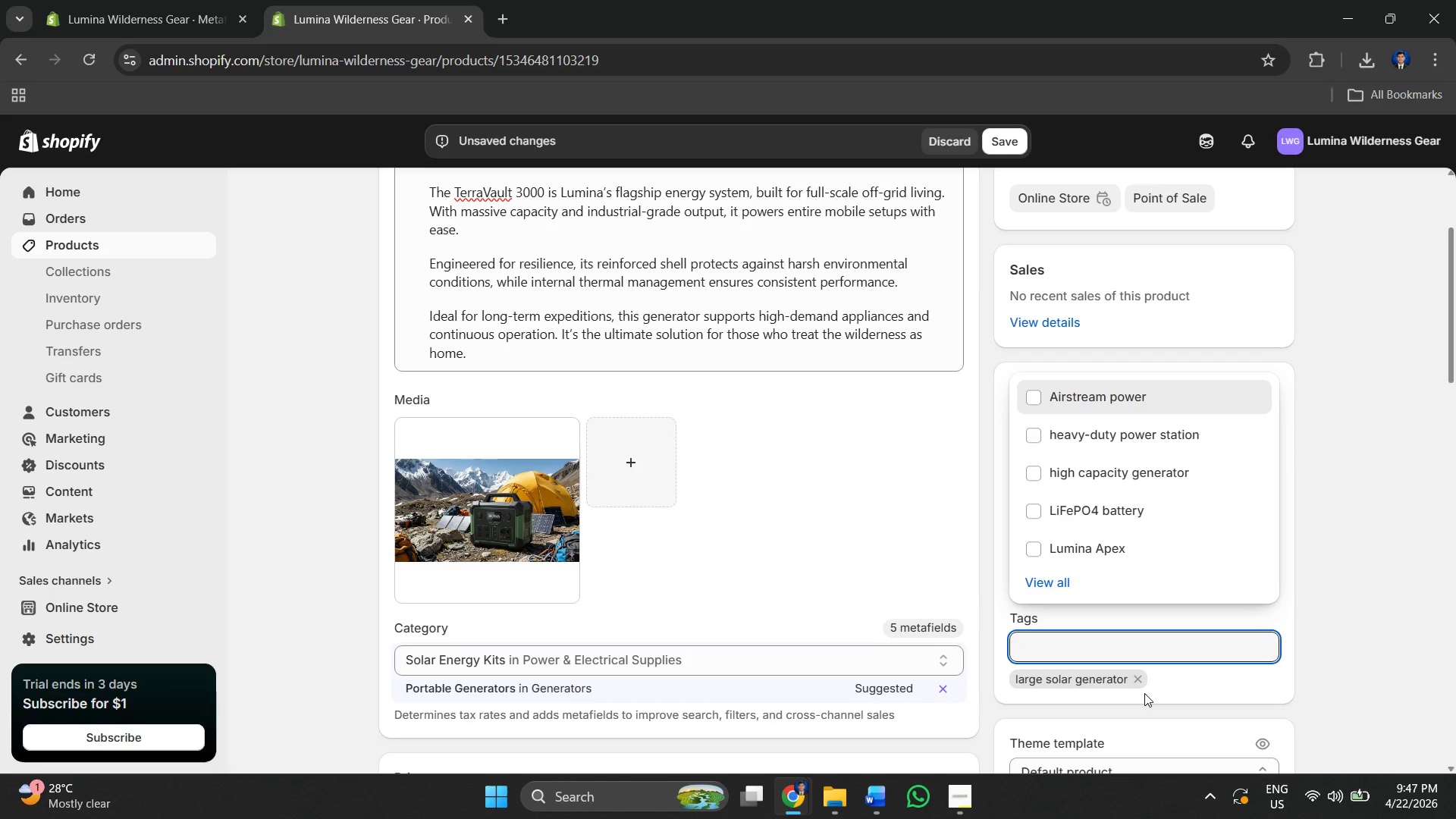 
mouse_move([1320, 810])
 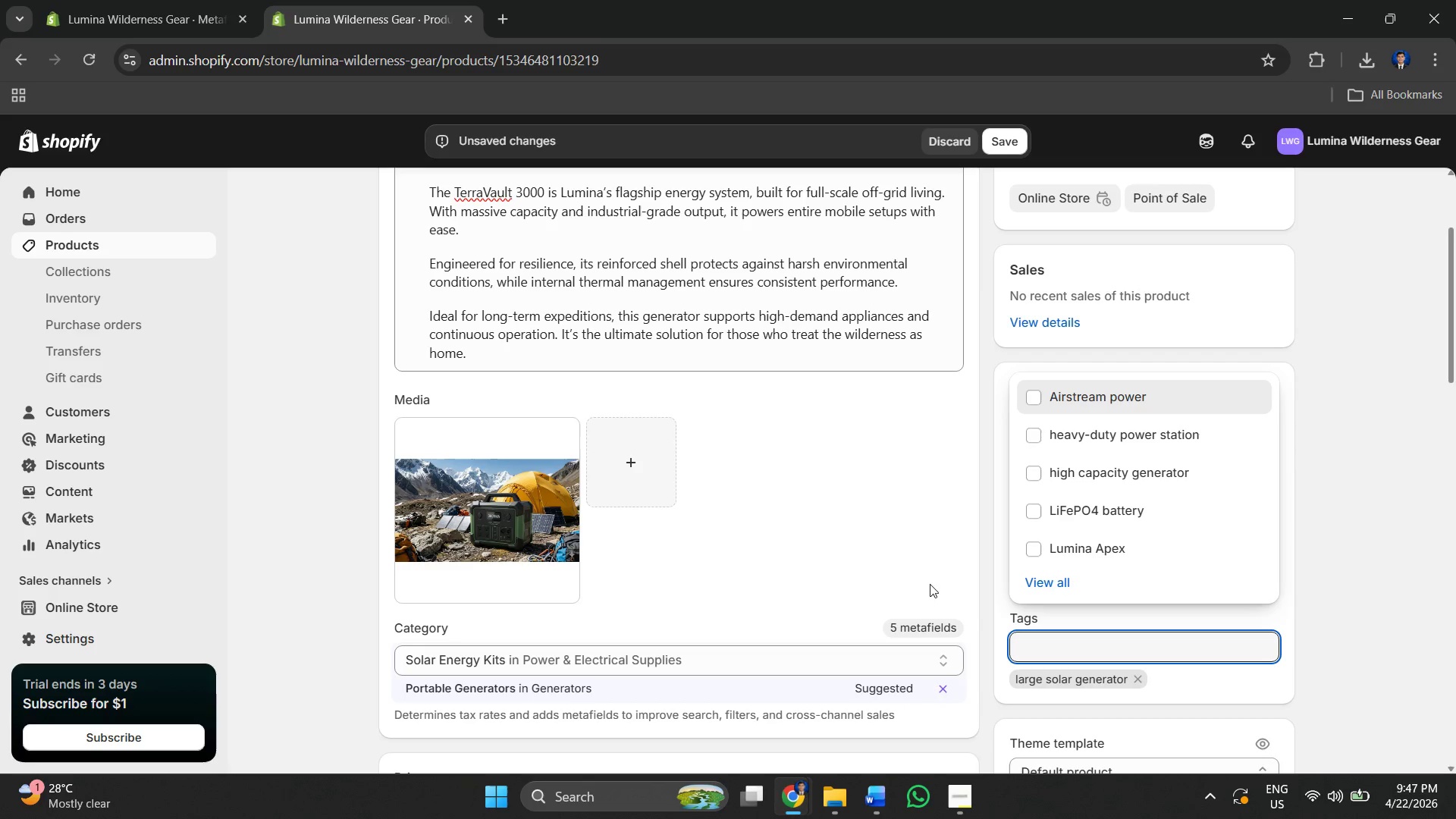 
left_click([801, 554])
 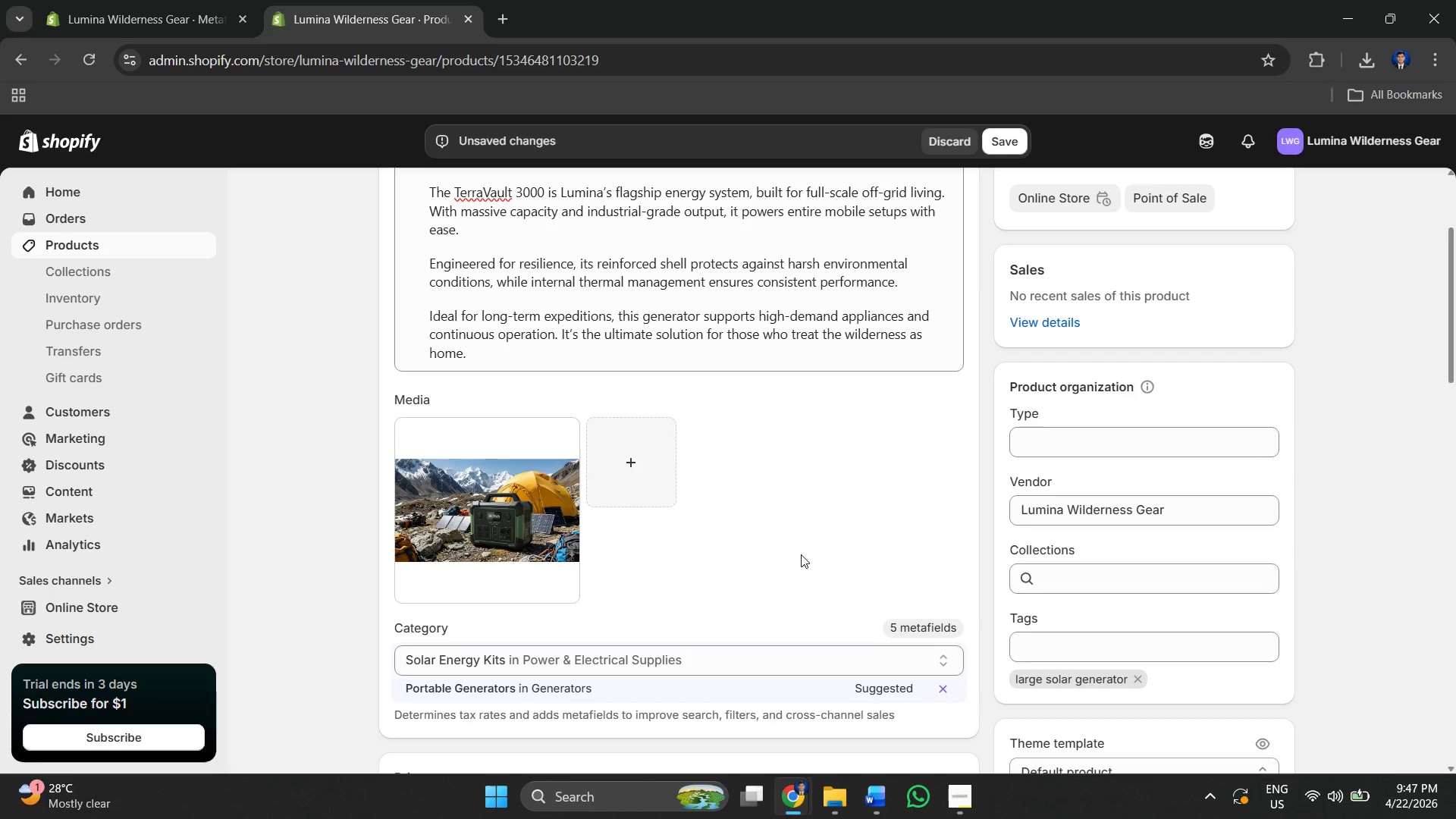 
key(Alt+AltLeft)
 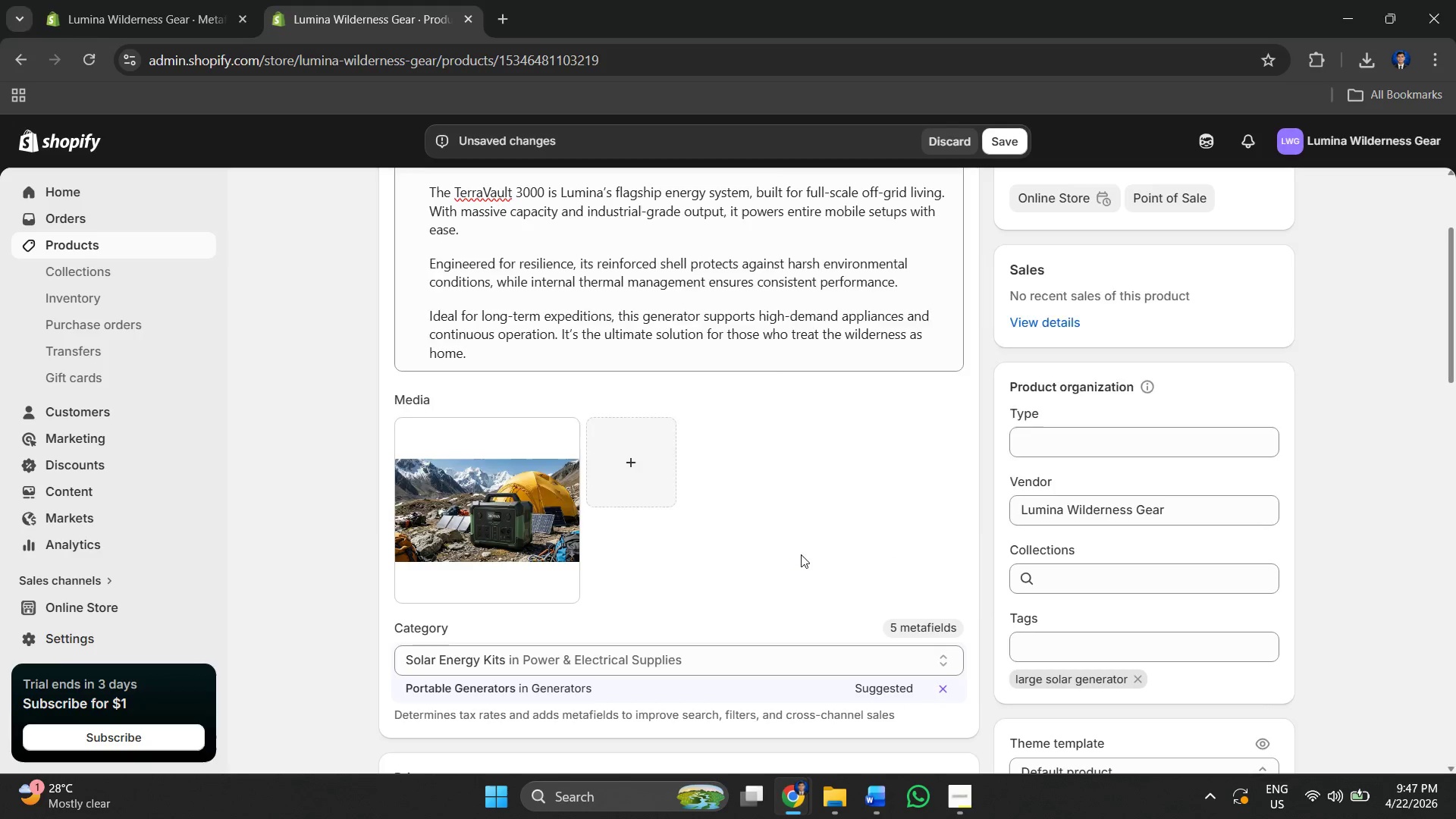 
key(Alt+Tab)
 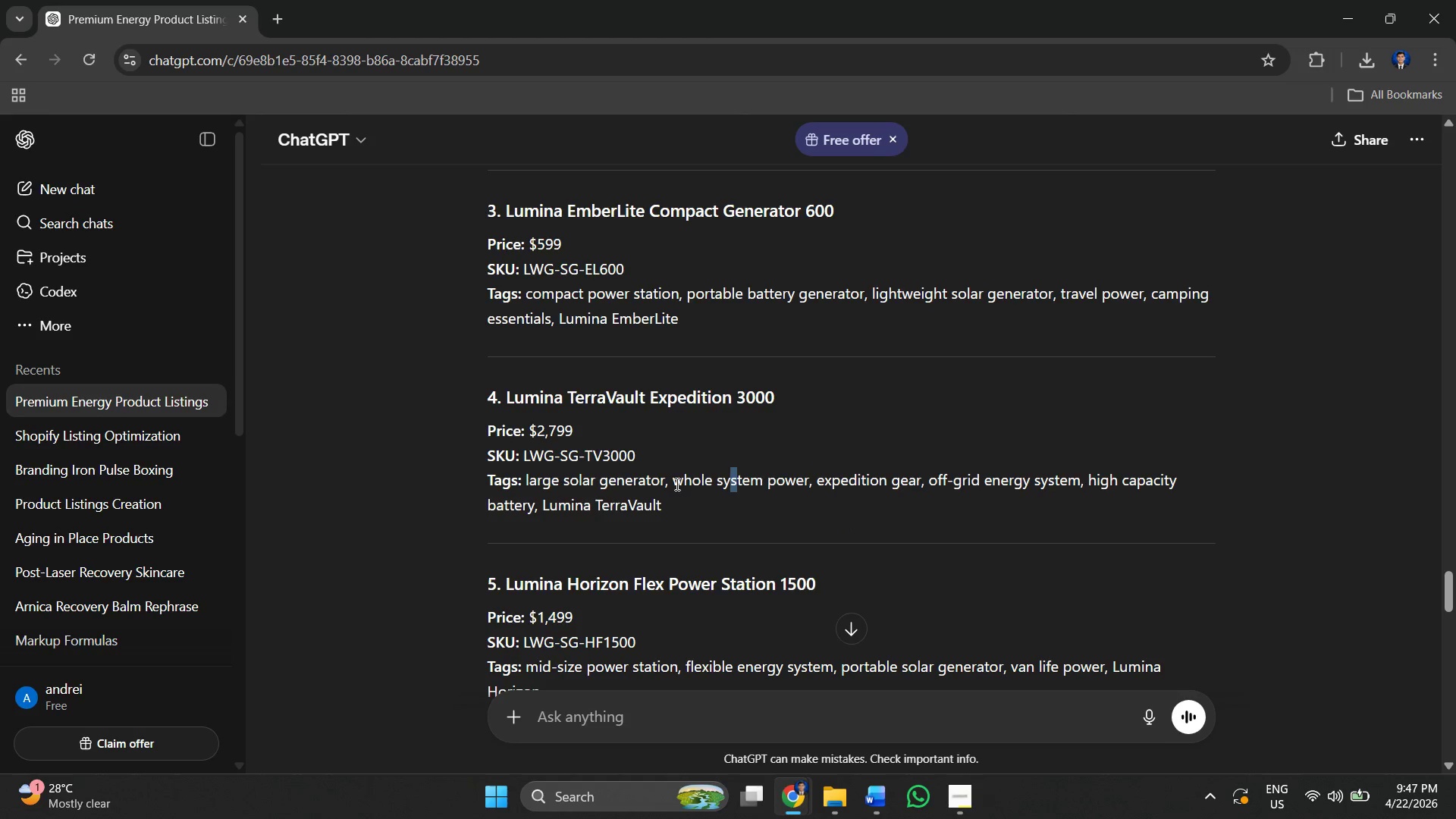 
left_click_drag(start_coordinate=[673, 483], to_coordinate=[807, 479])
 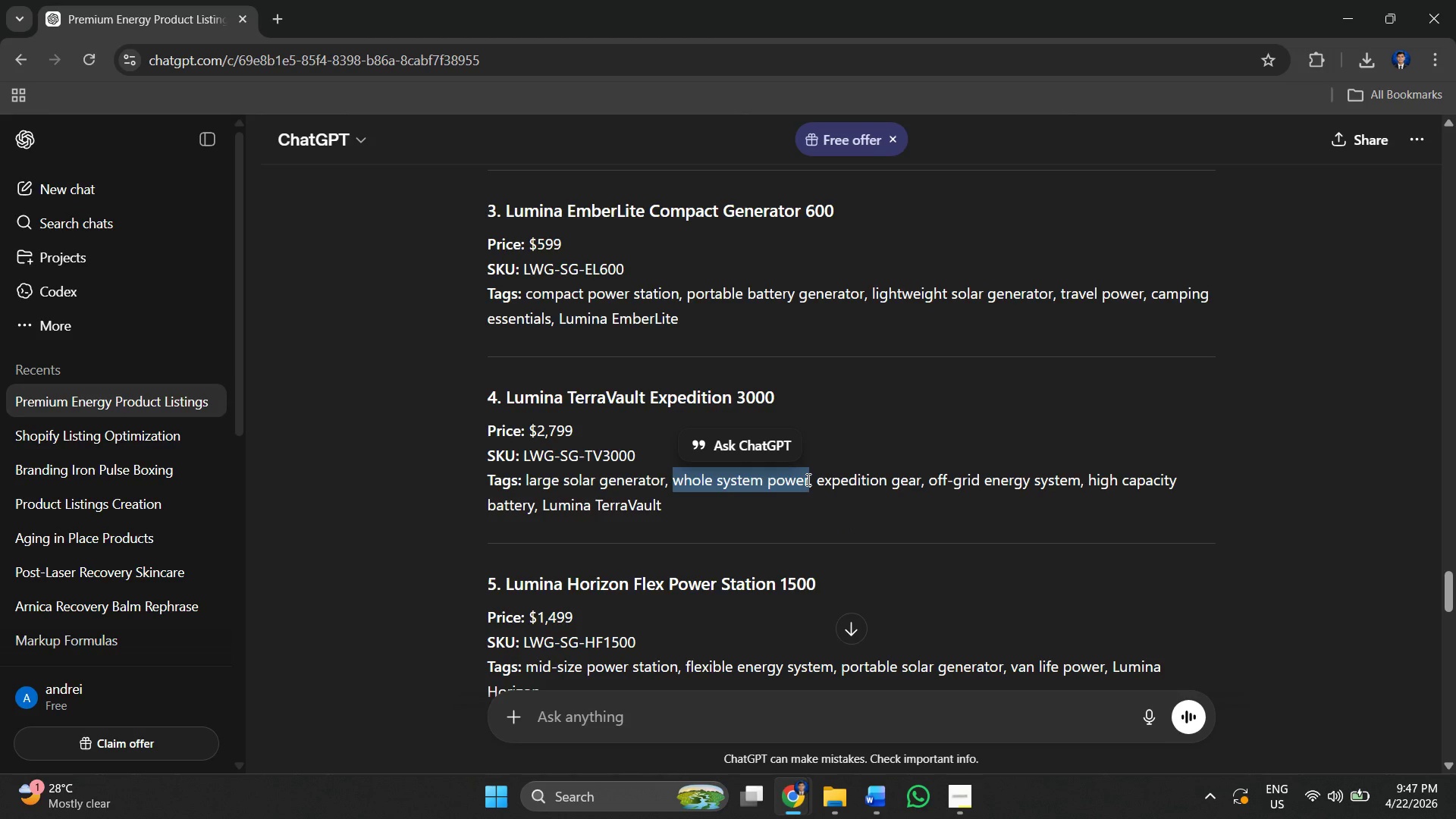 
key(Control+C)
 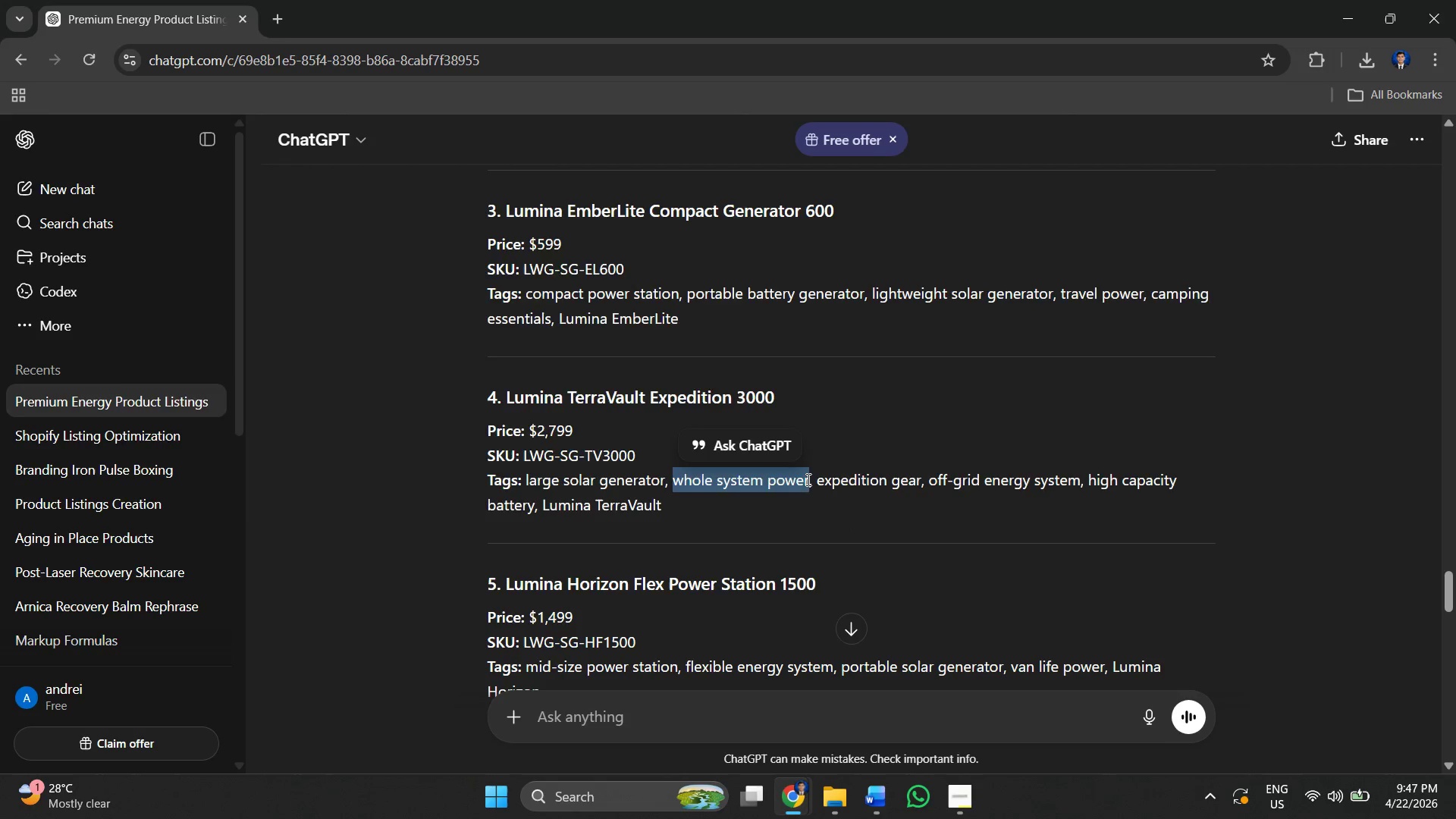 
key(Alt+AltLeft)
 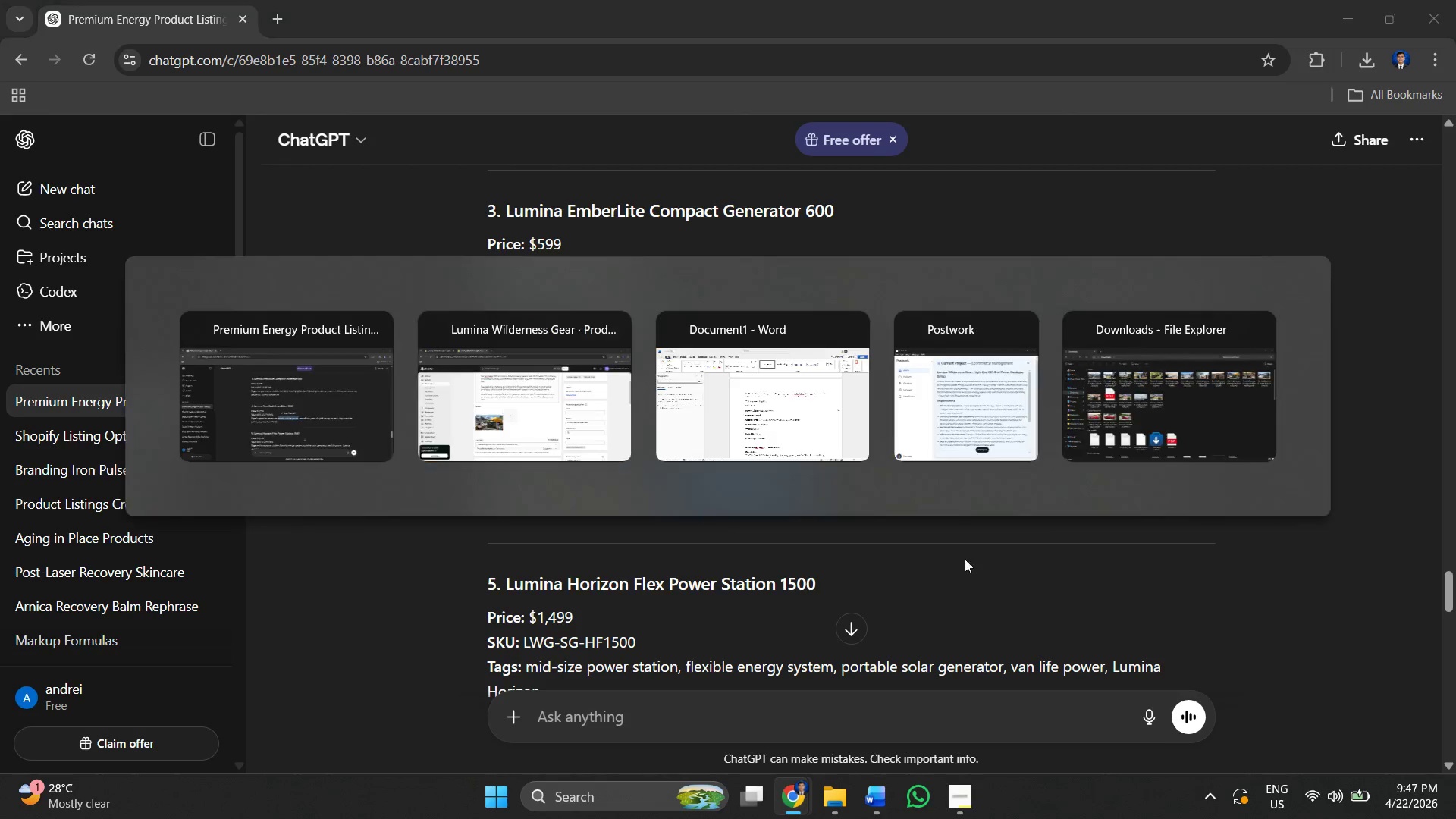 
key(Alt+Tab)
 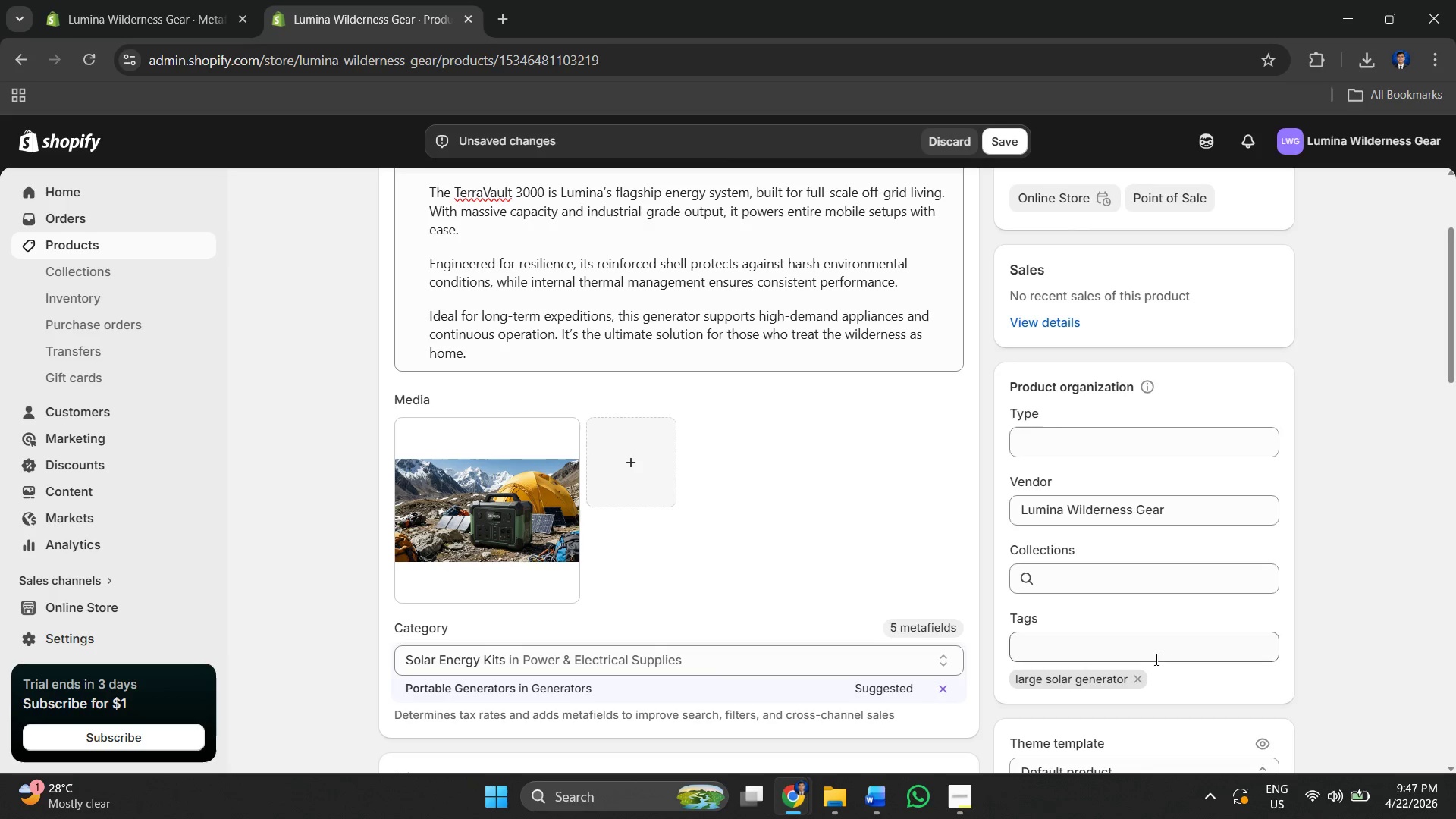 
left_click([1107, 656])
 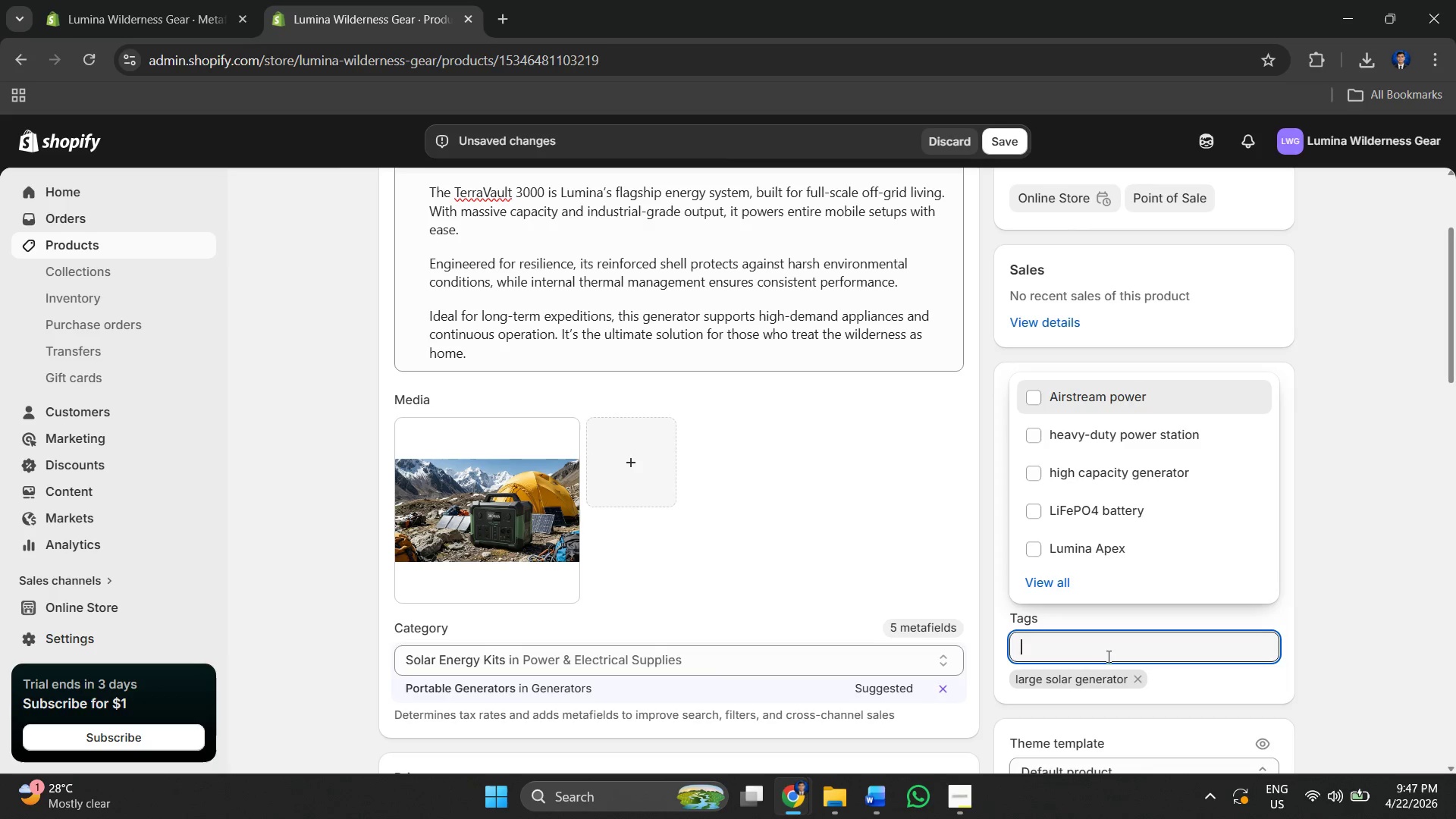 
key(Control+V)
 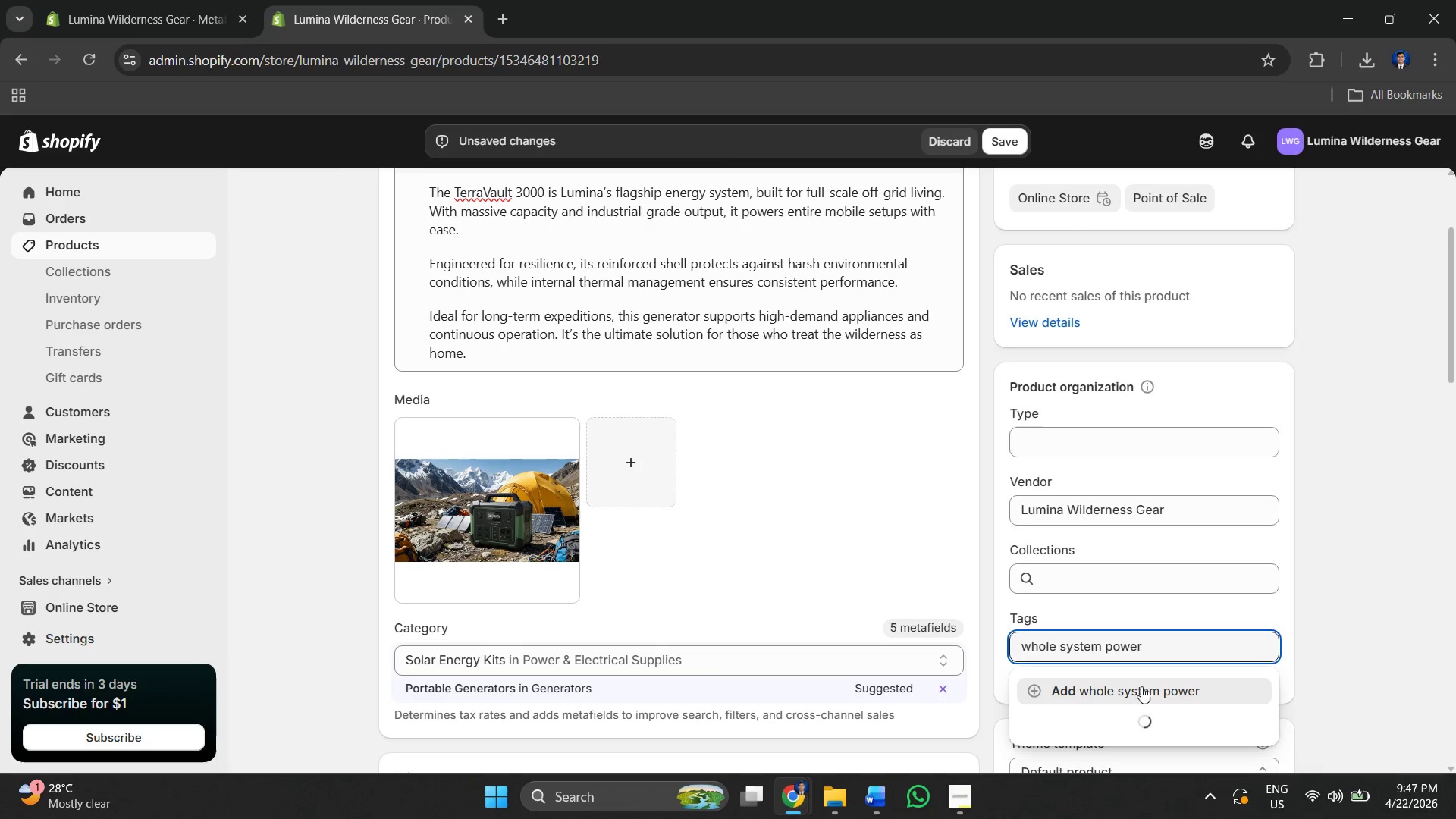 
left_click([1137, 692])
 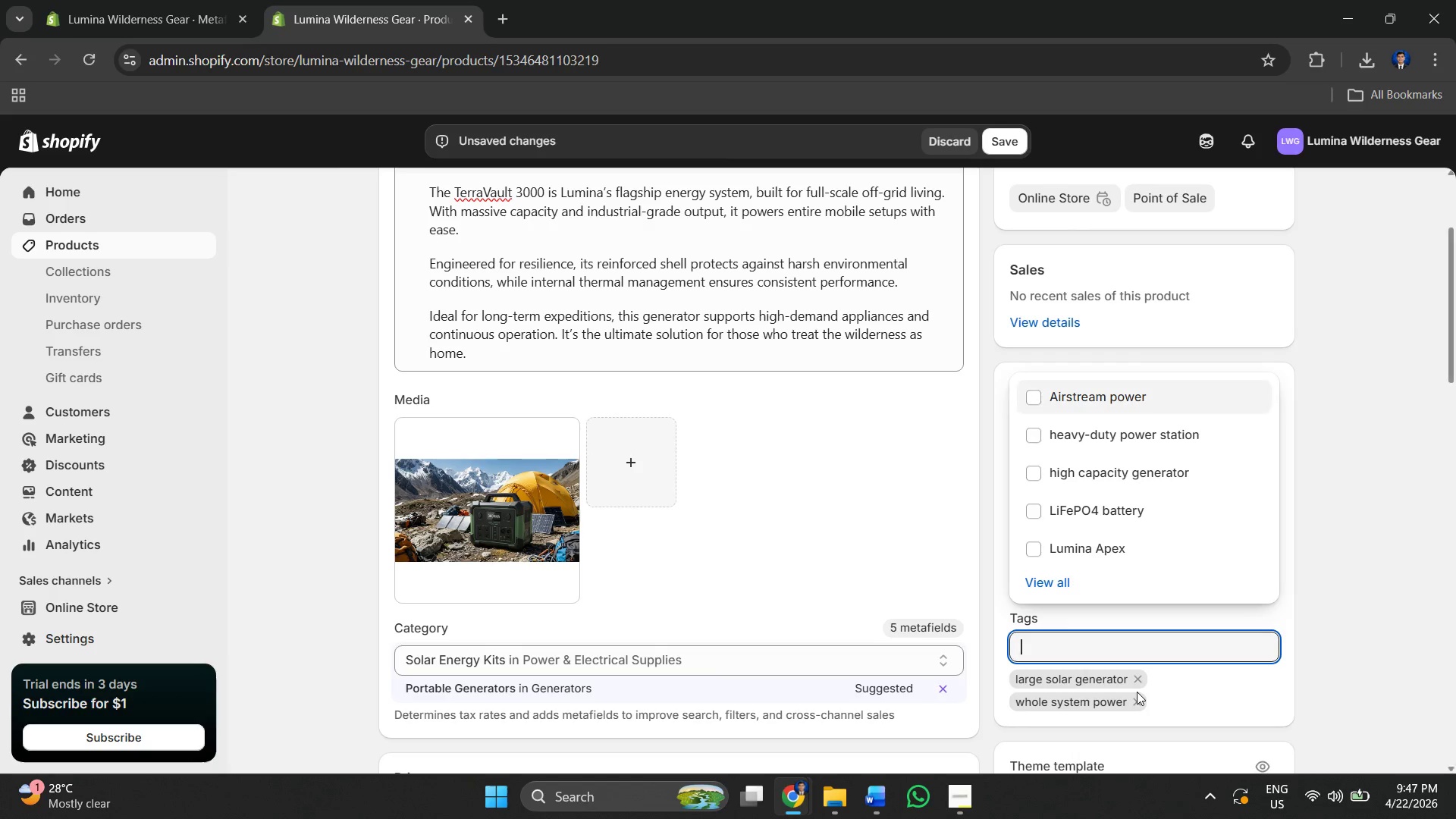 
key(Alt+AltLeft)
 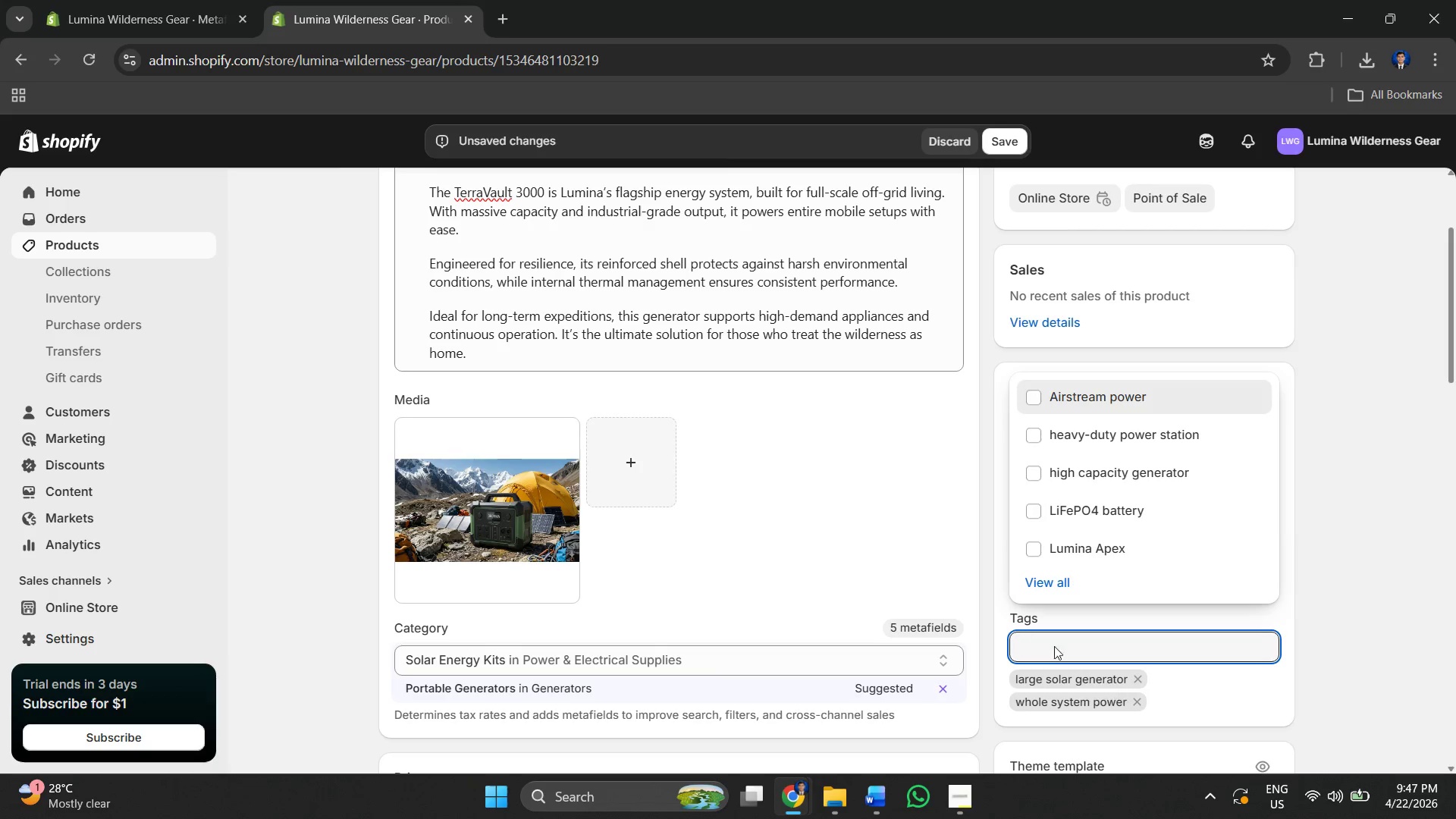 
key(Alt+Tab)
 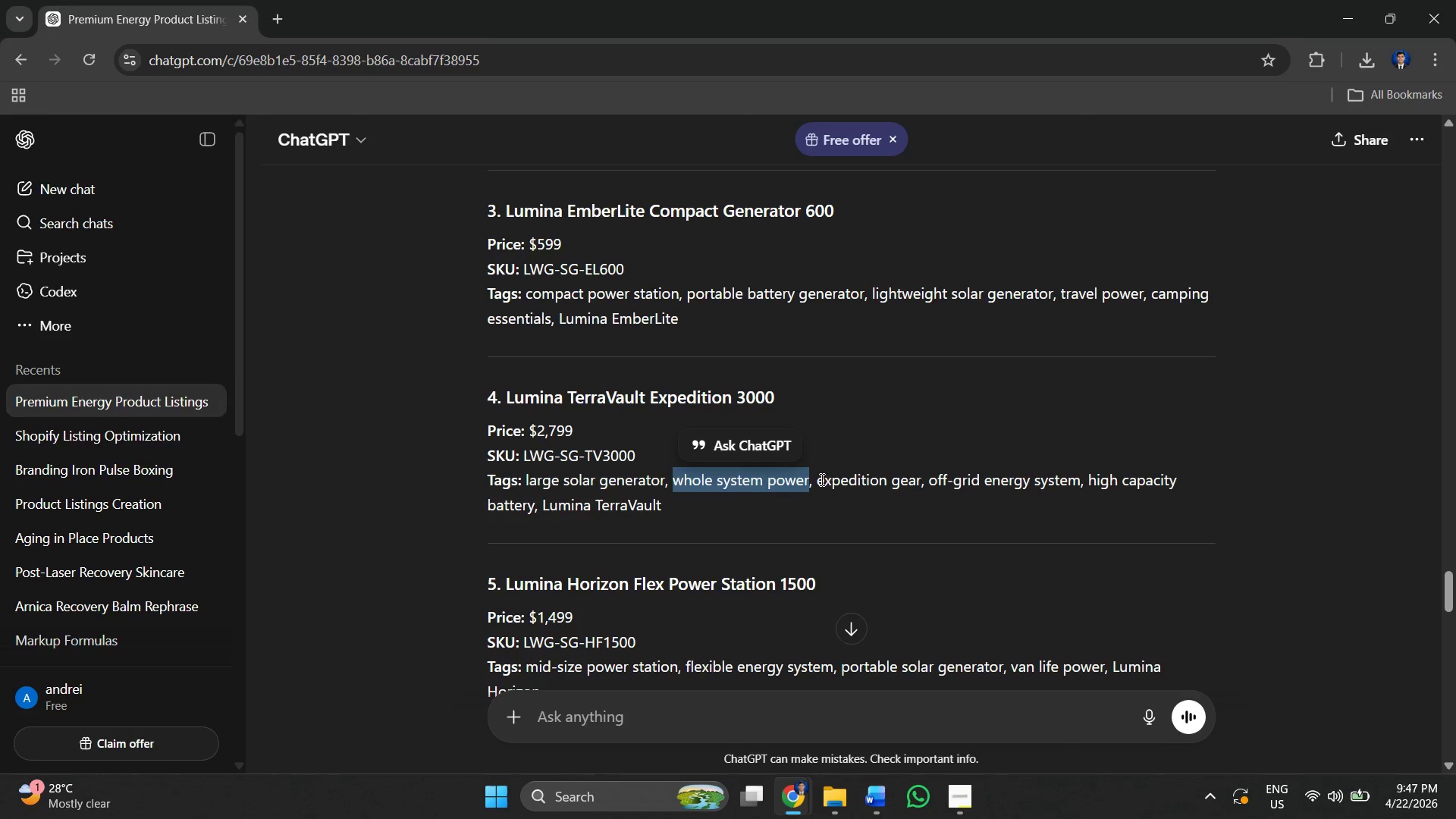 
left_click_drag(start_coordinate=[817, 479], to_coordinate=[920, 482])
 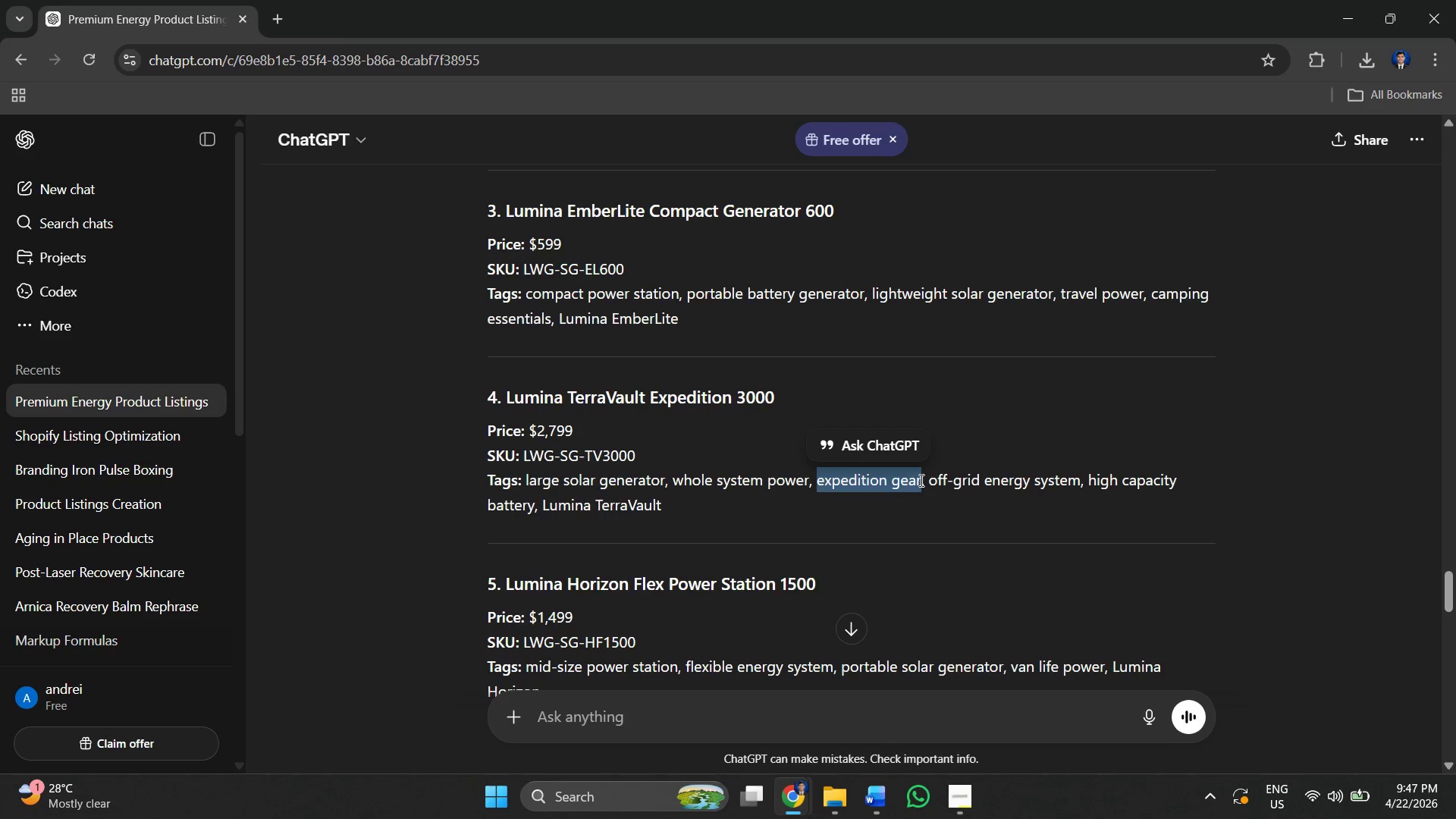 
key(Control+ControlLeft)
 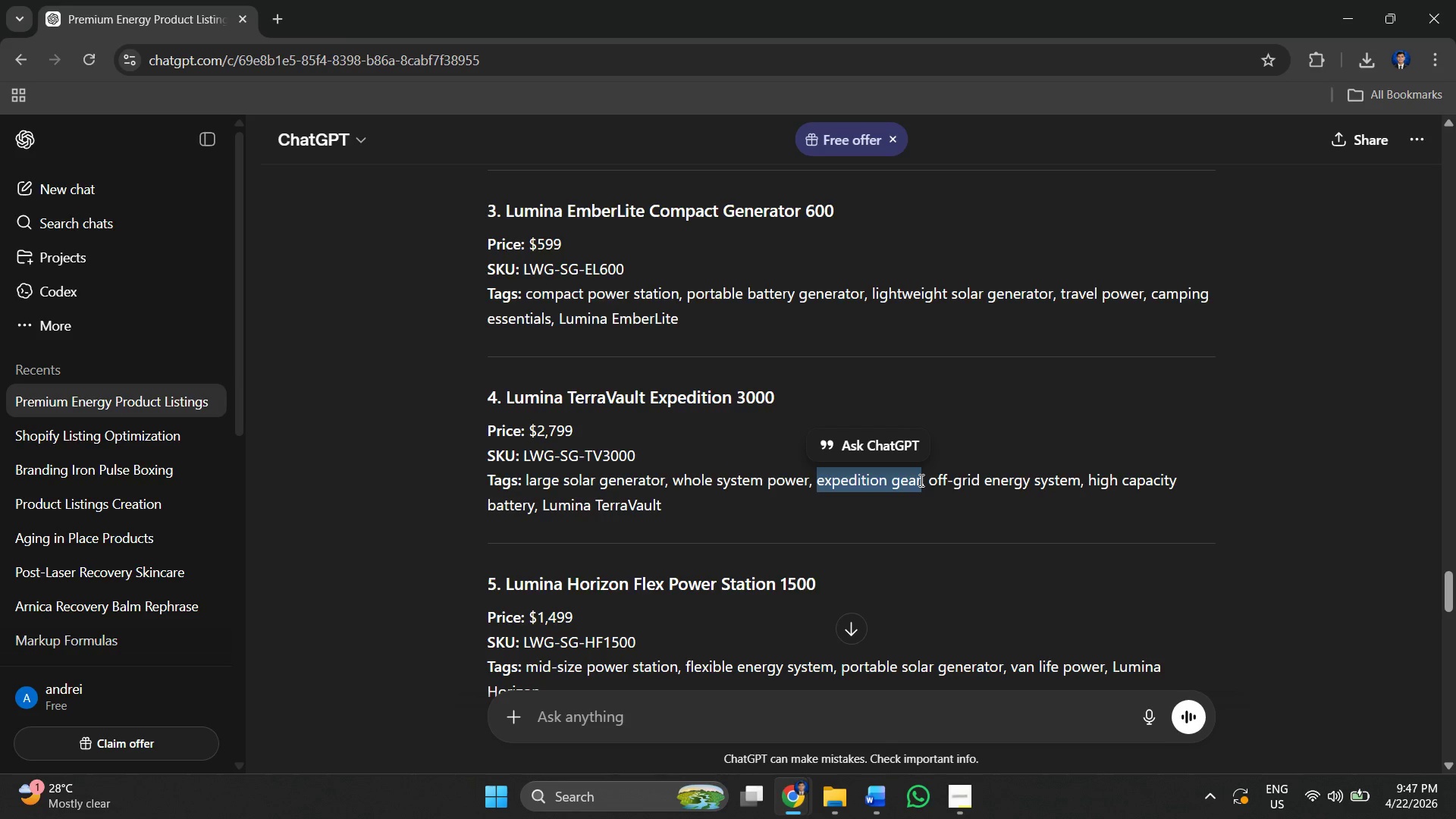 
key(Control+C)
 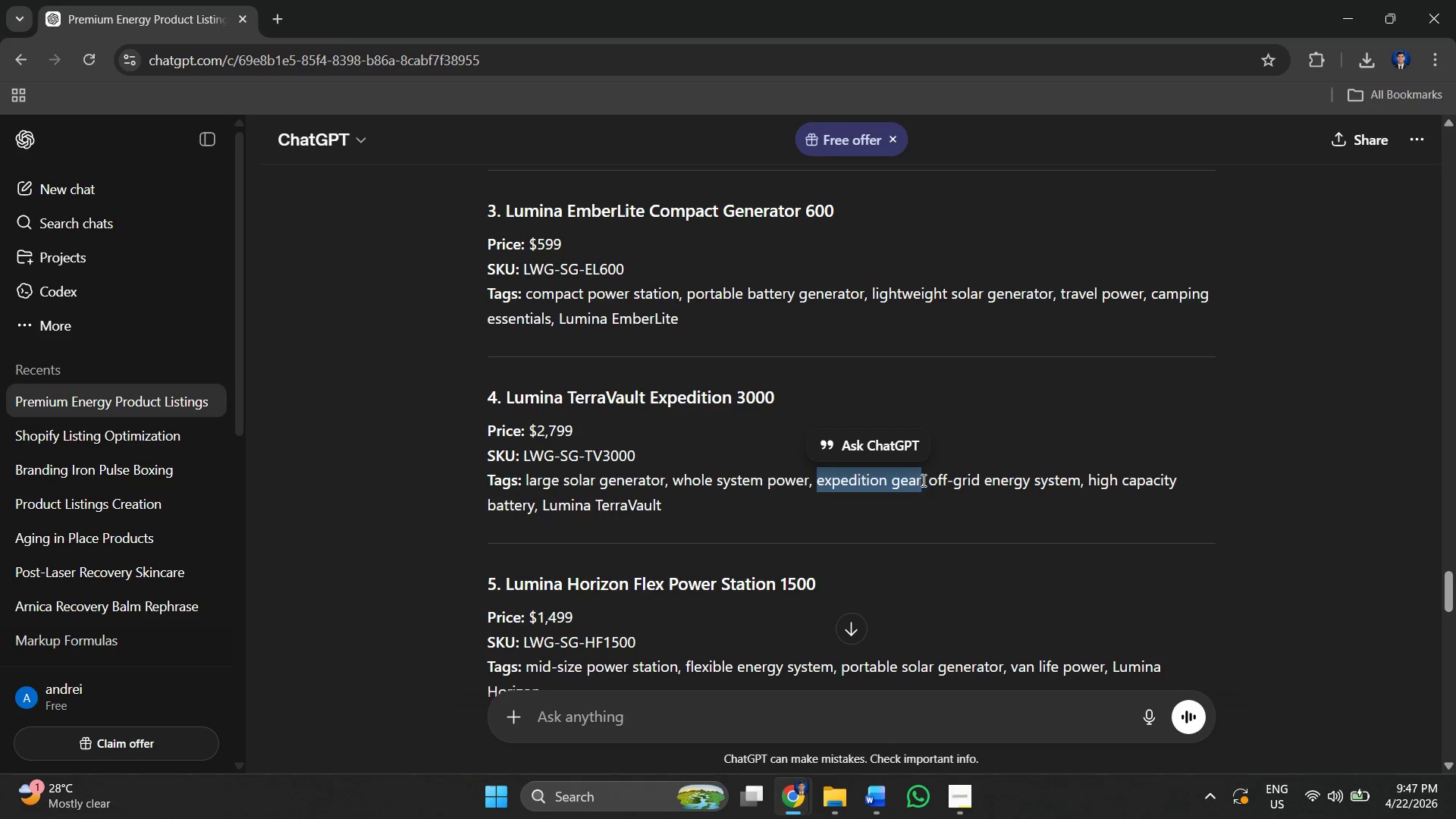 
key(Alt+AltLeft)
 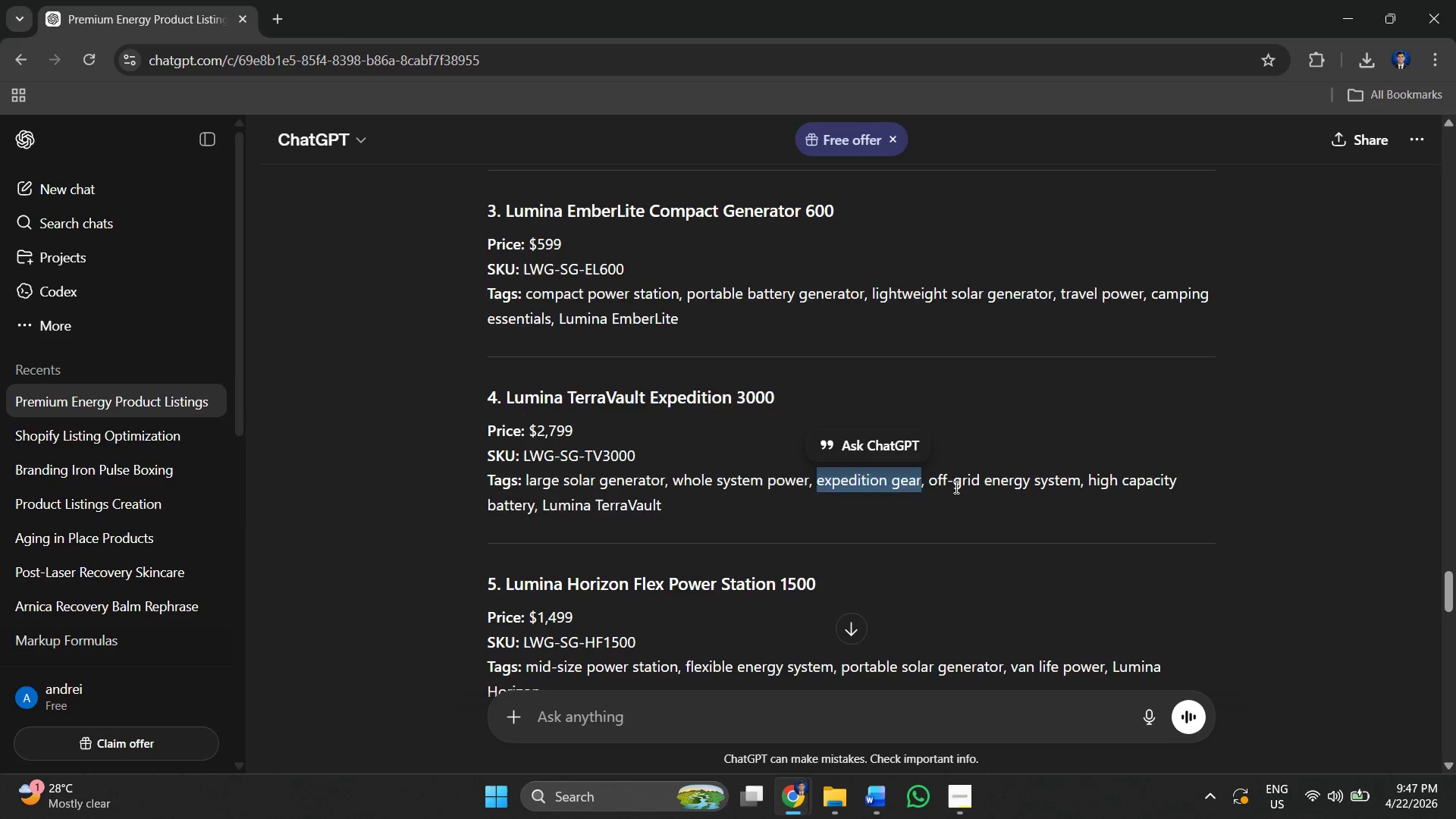 
key(Alt+Tab)
 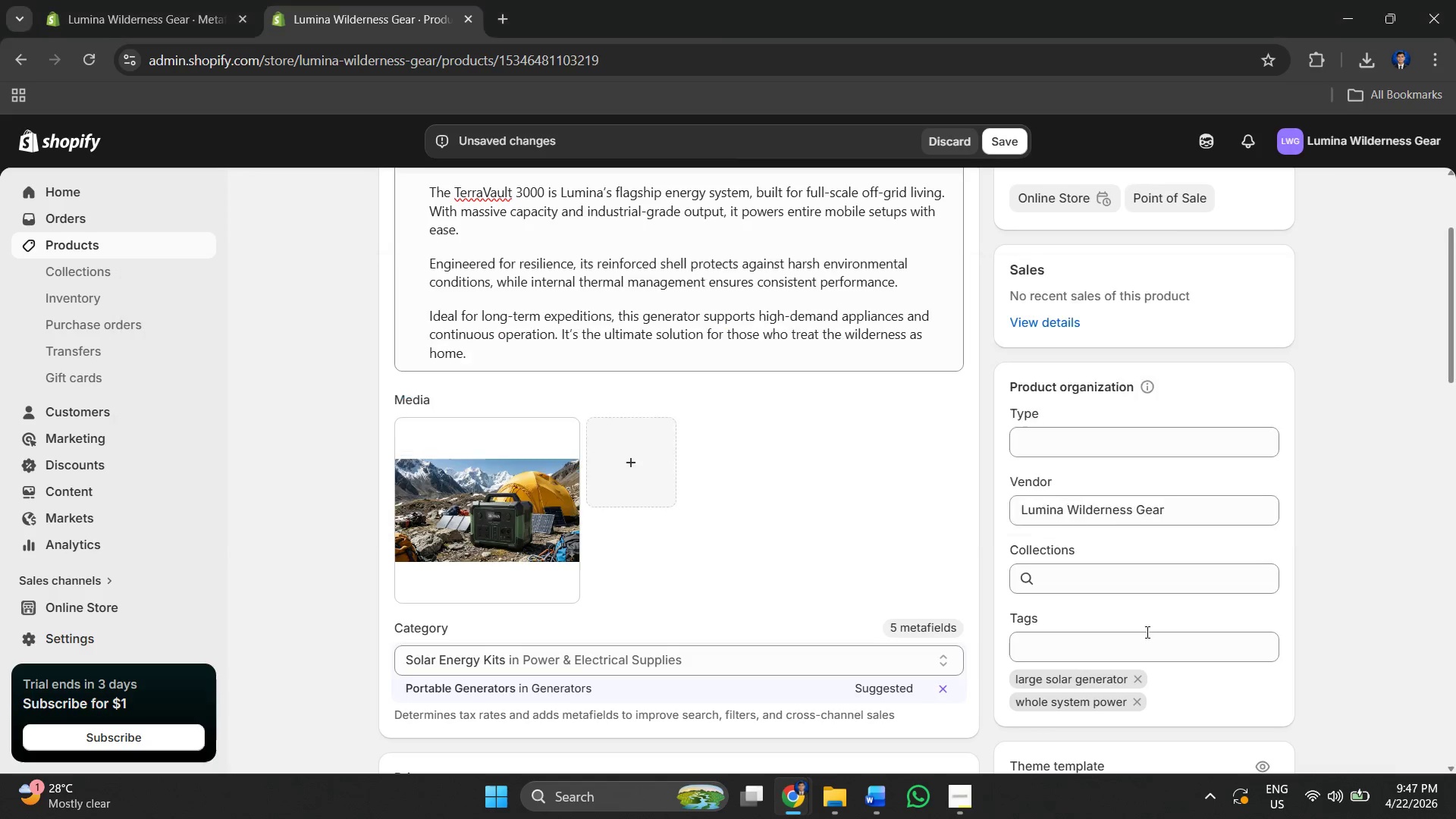 
key(Control+V)
 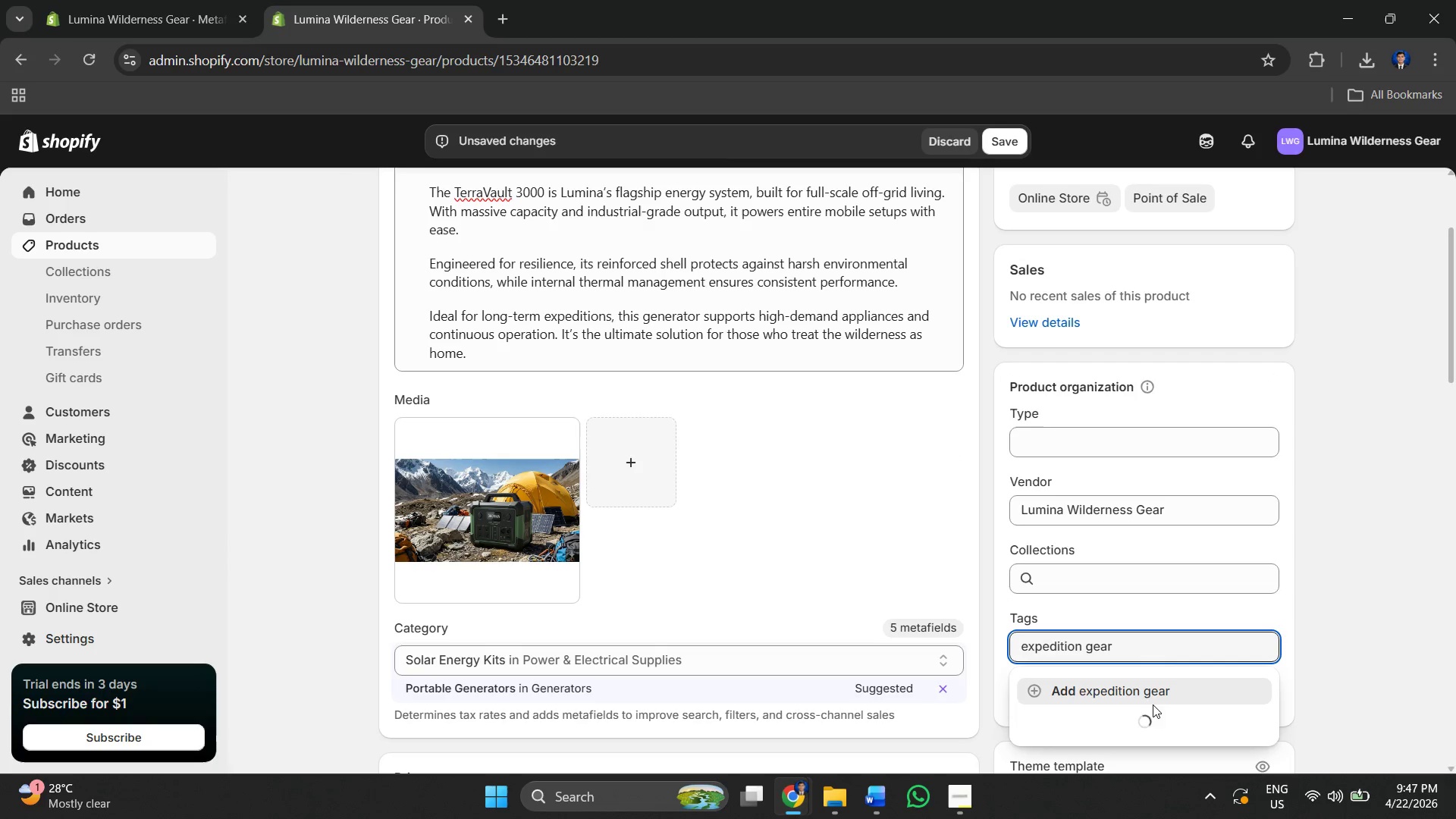 
left_click([1131, 695])
 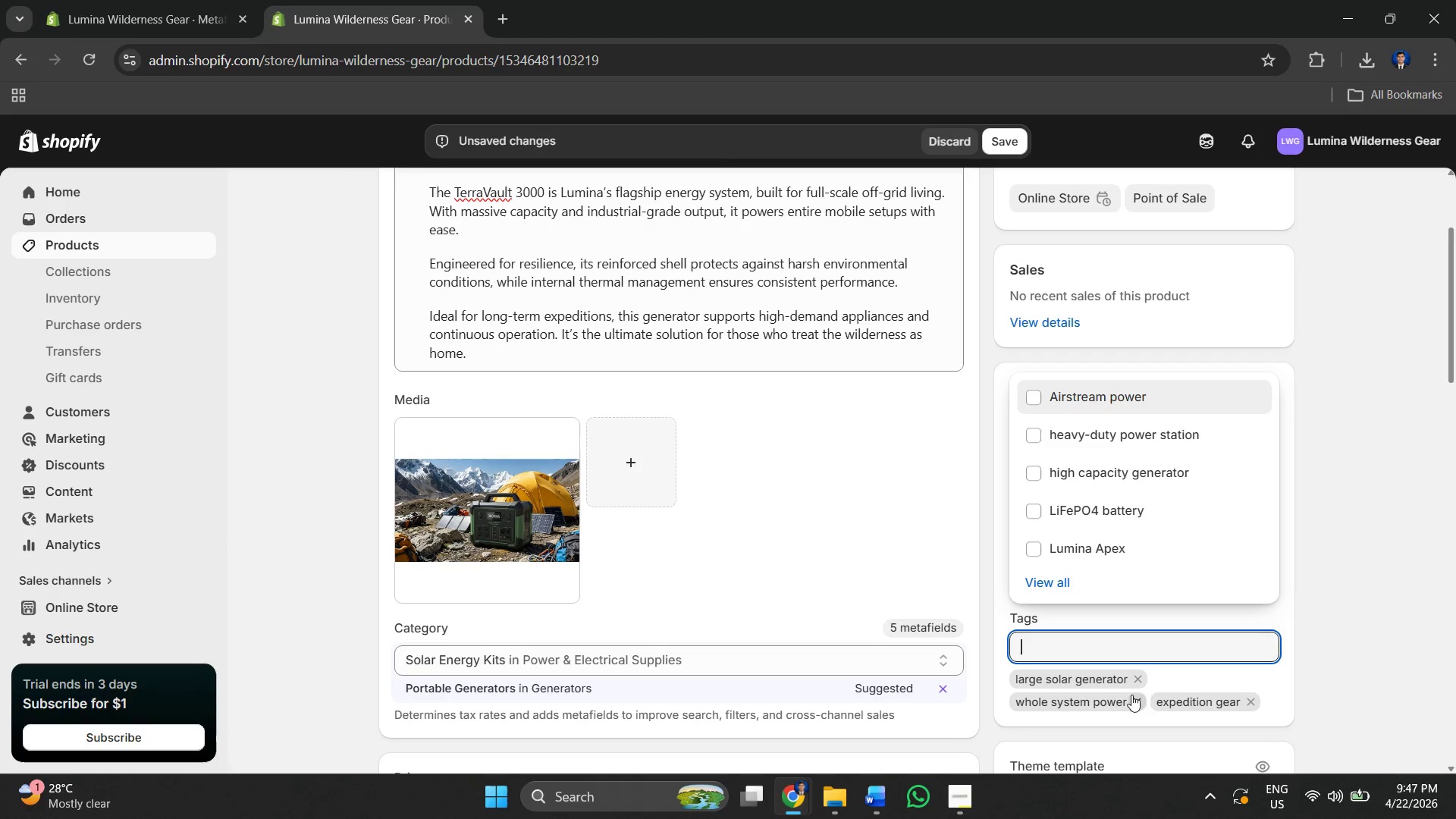 
key(Alt+AltLeft)
 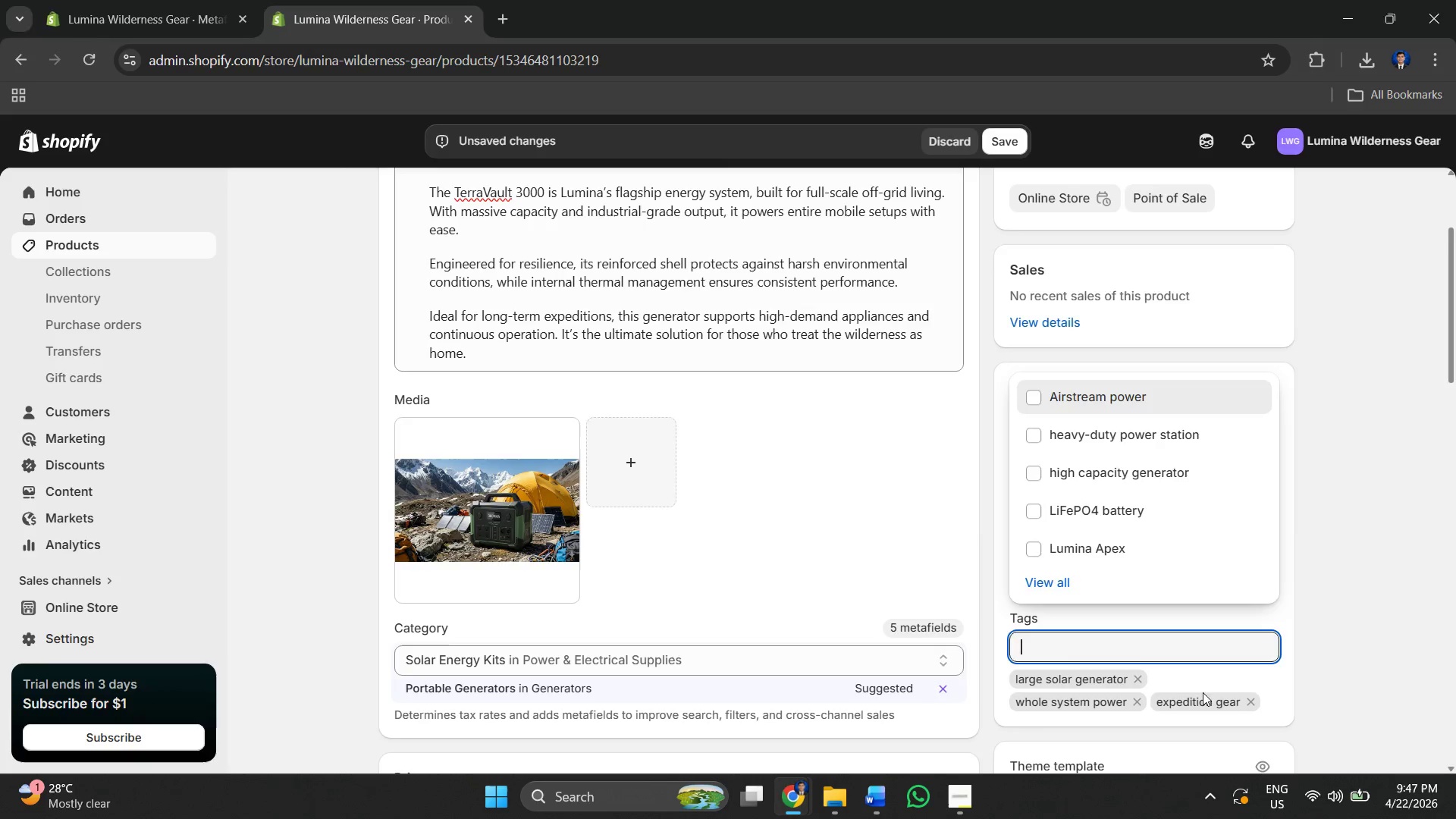 
key(Alt+Tab)
 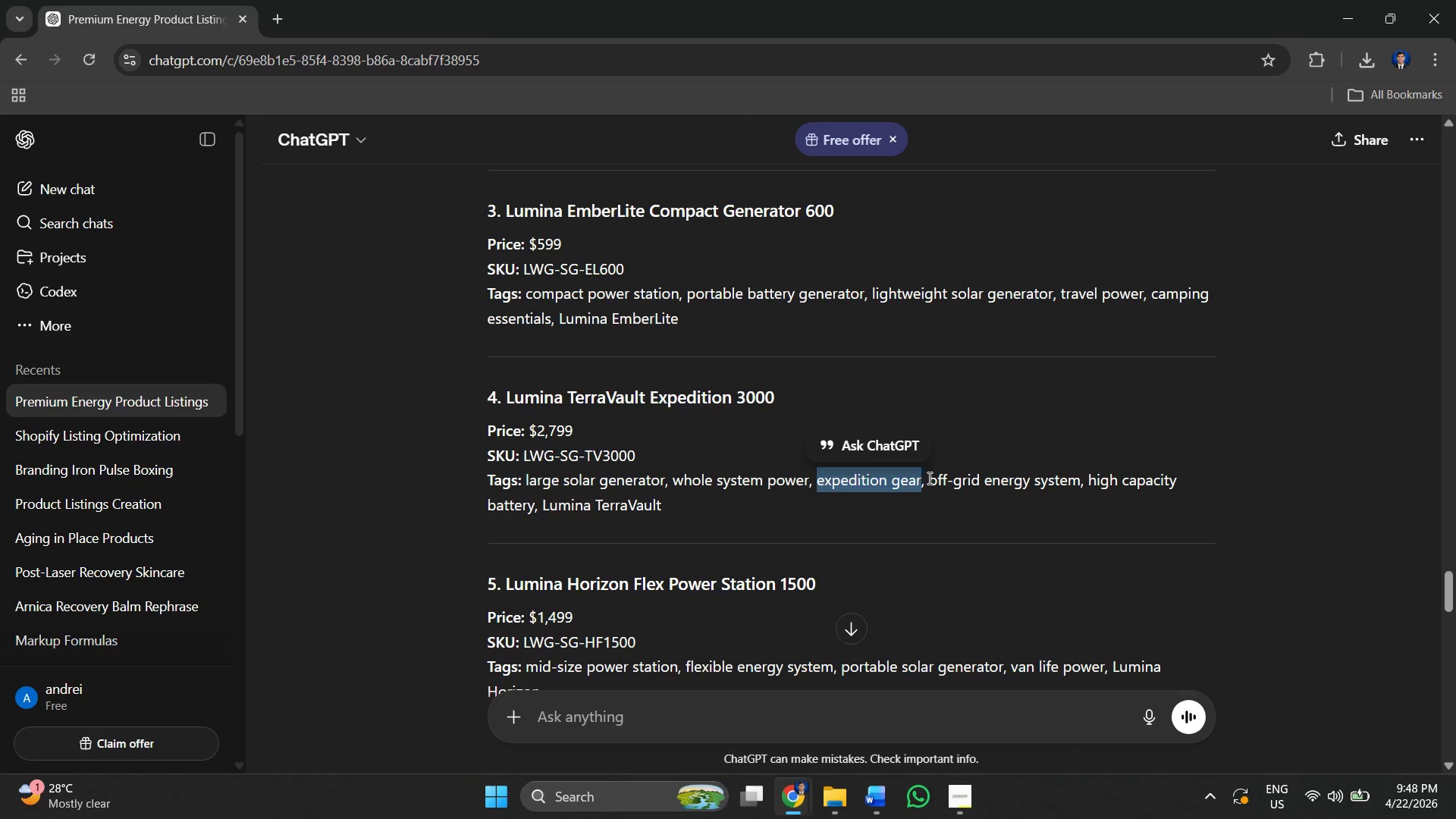 
left_click_drag(start_coordinate=[929, 478], to_coordinate=[1078, 489])
 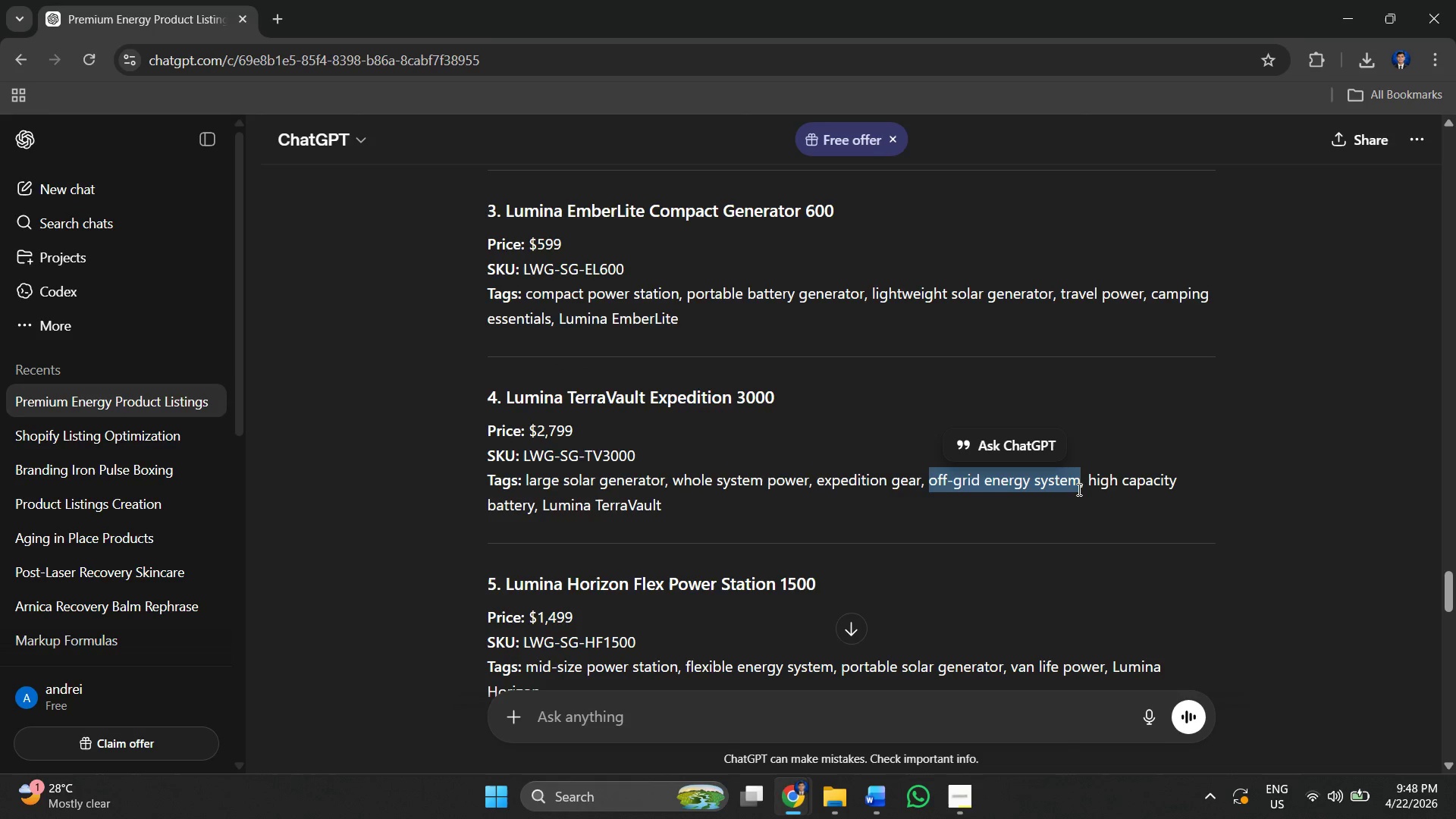 
key(Control+C)
 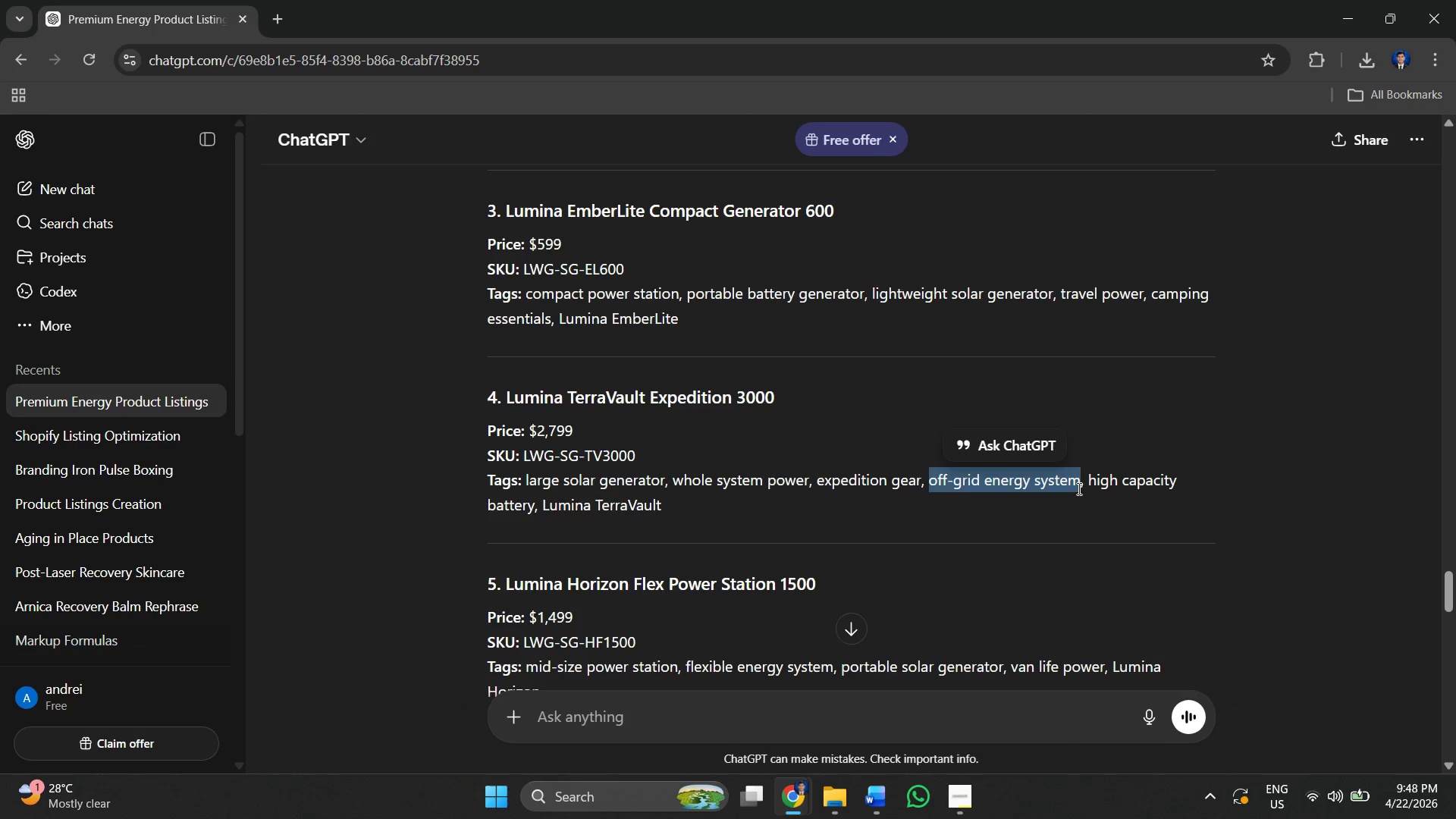 
key(Alt+AltLeft)
 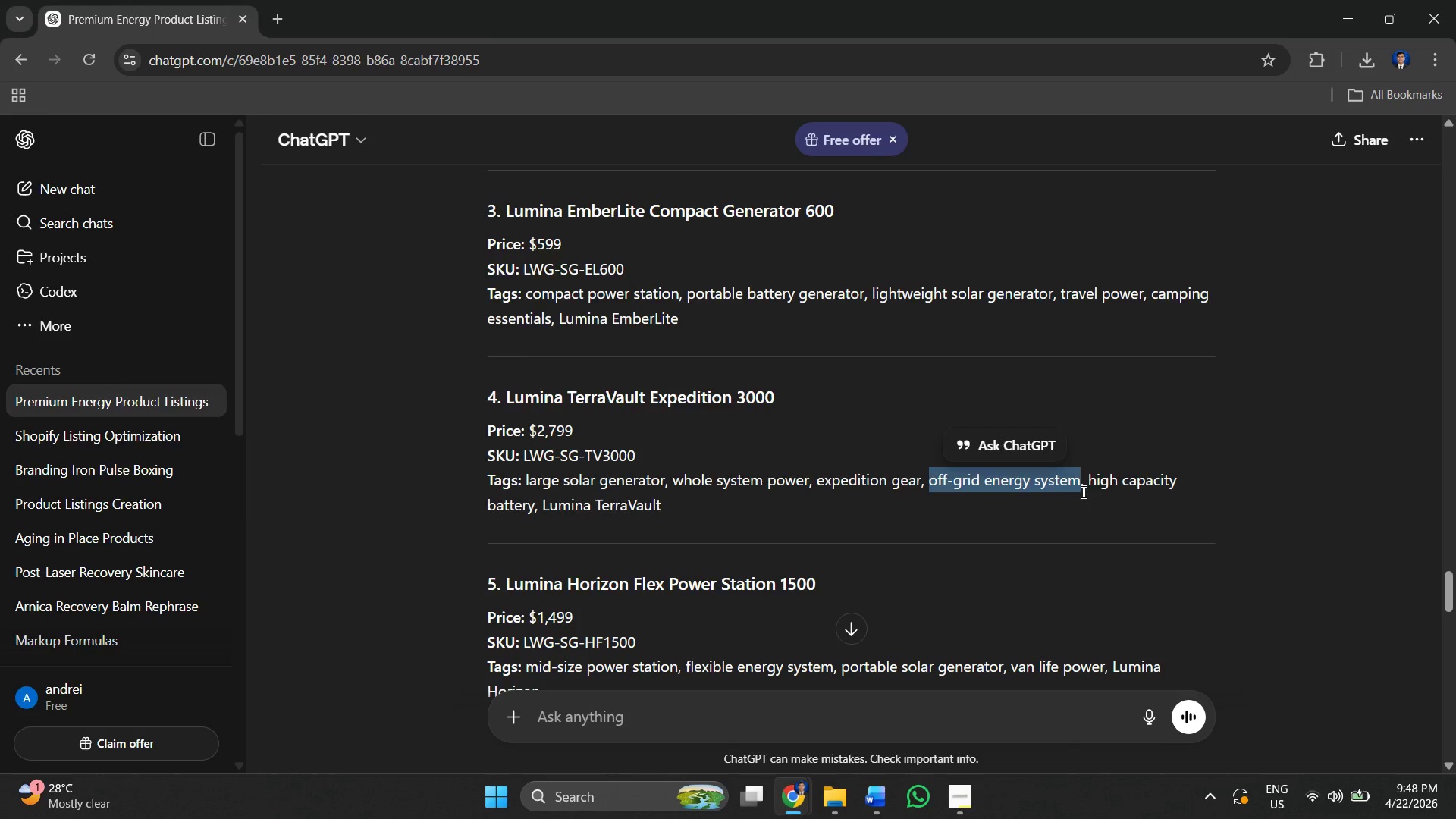 
key(Alt+Tab)
 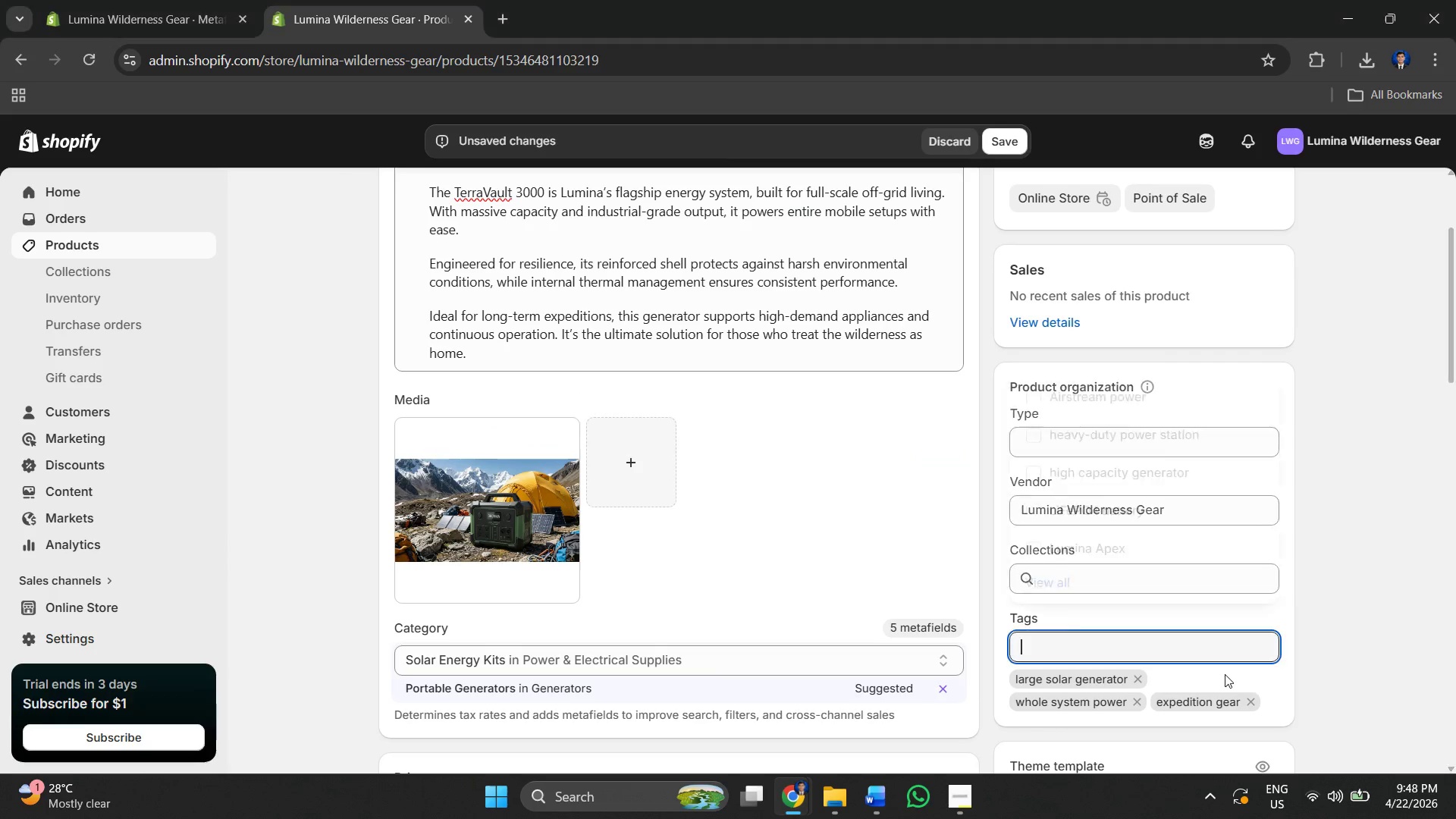 
key(Control+V)
 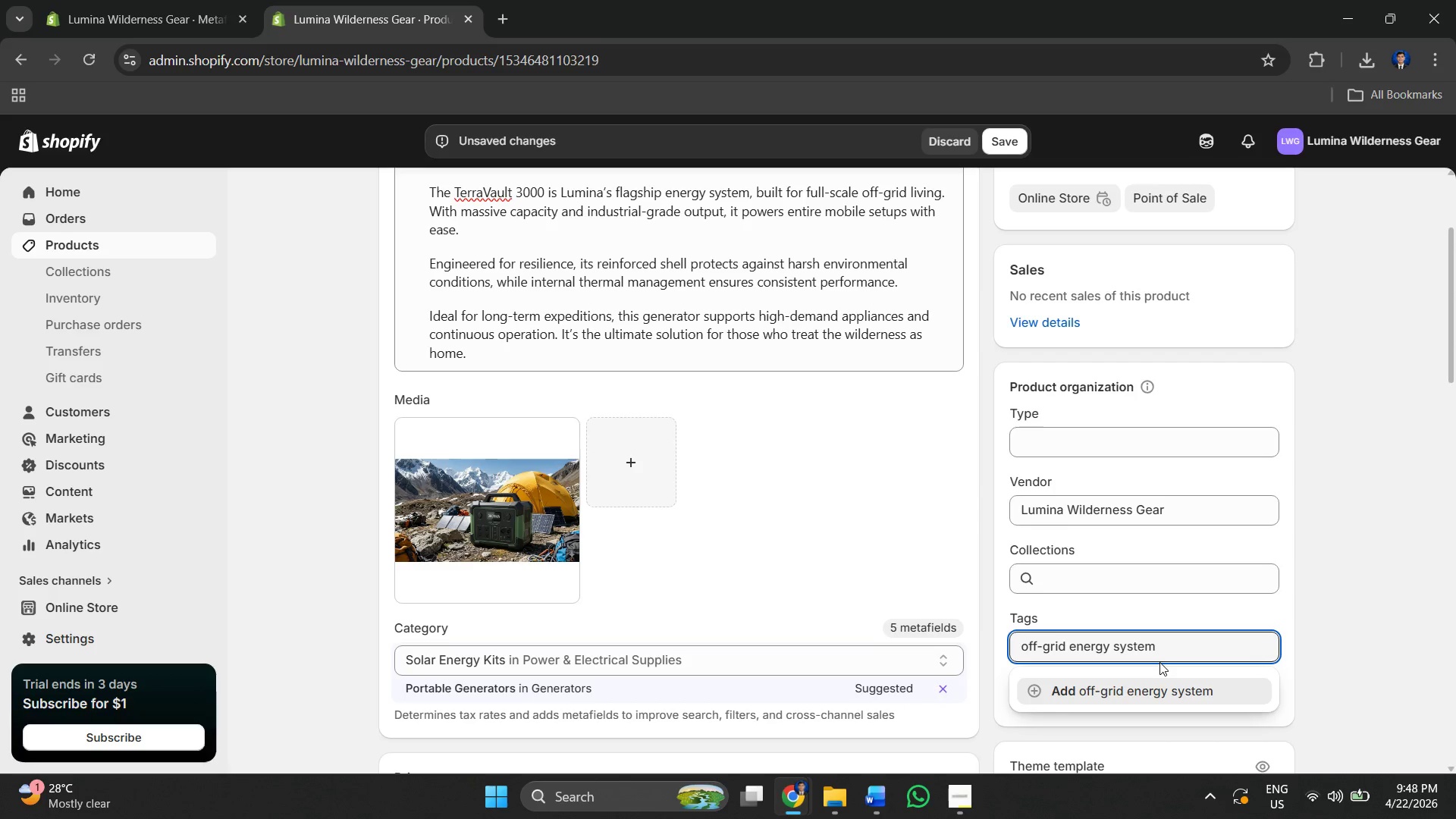 
wait(6.58)
 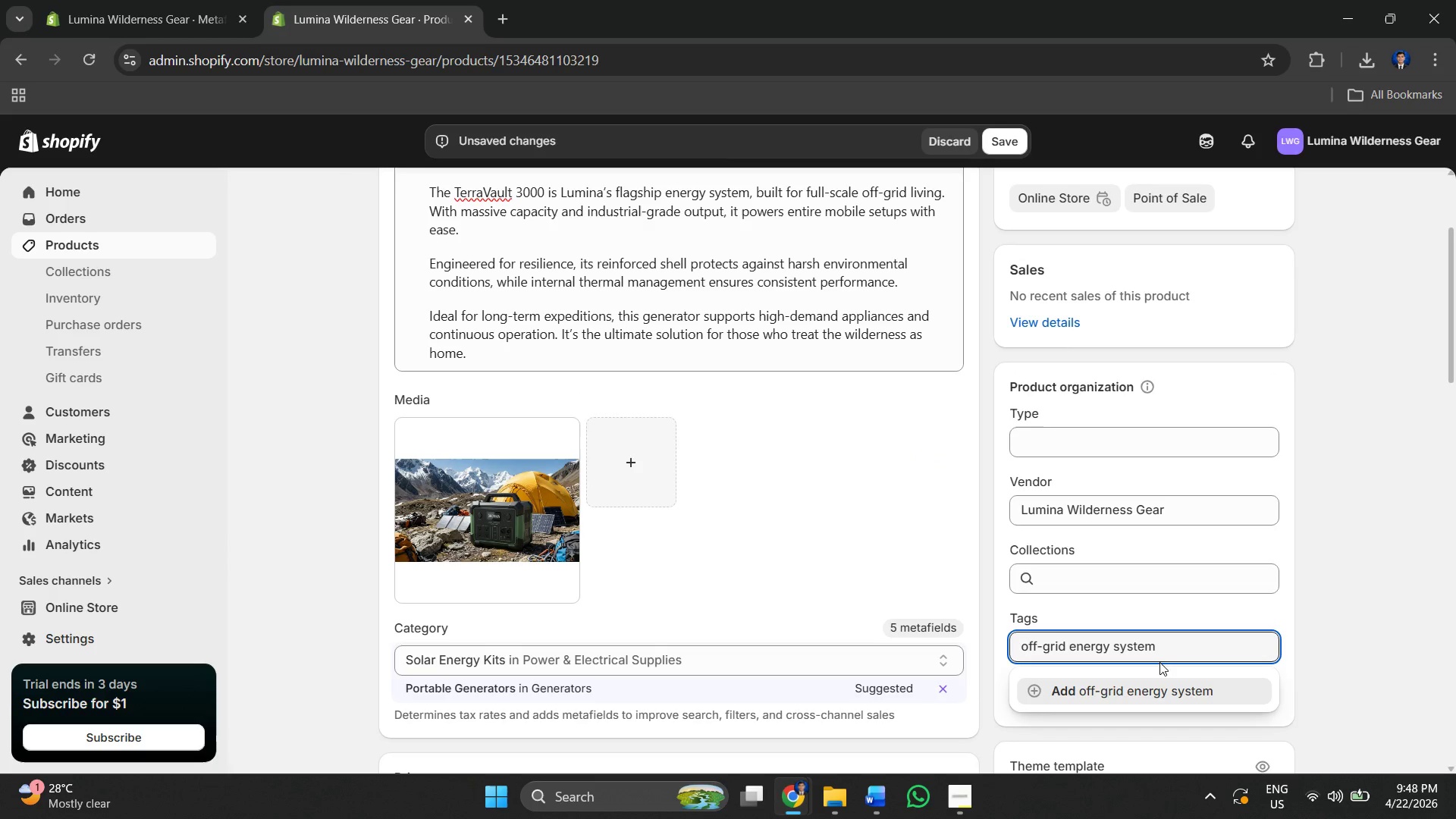 
left_click([1159, 695])
 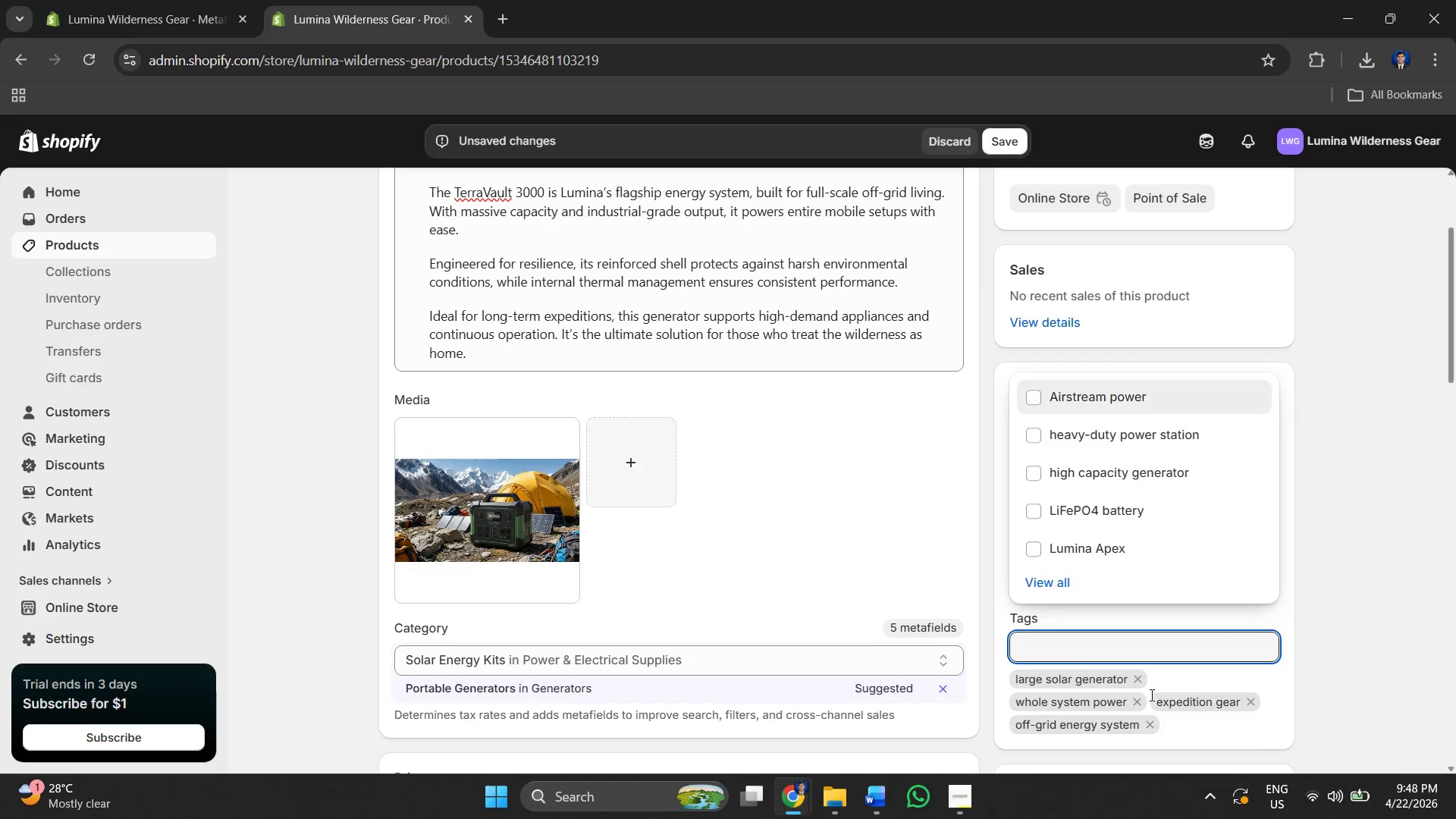 
key(Alt+AltLeft)
 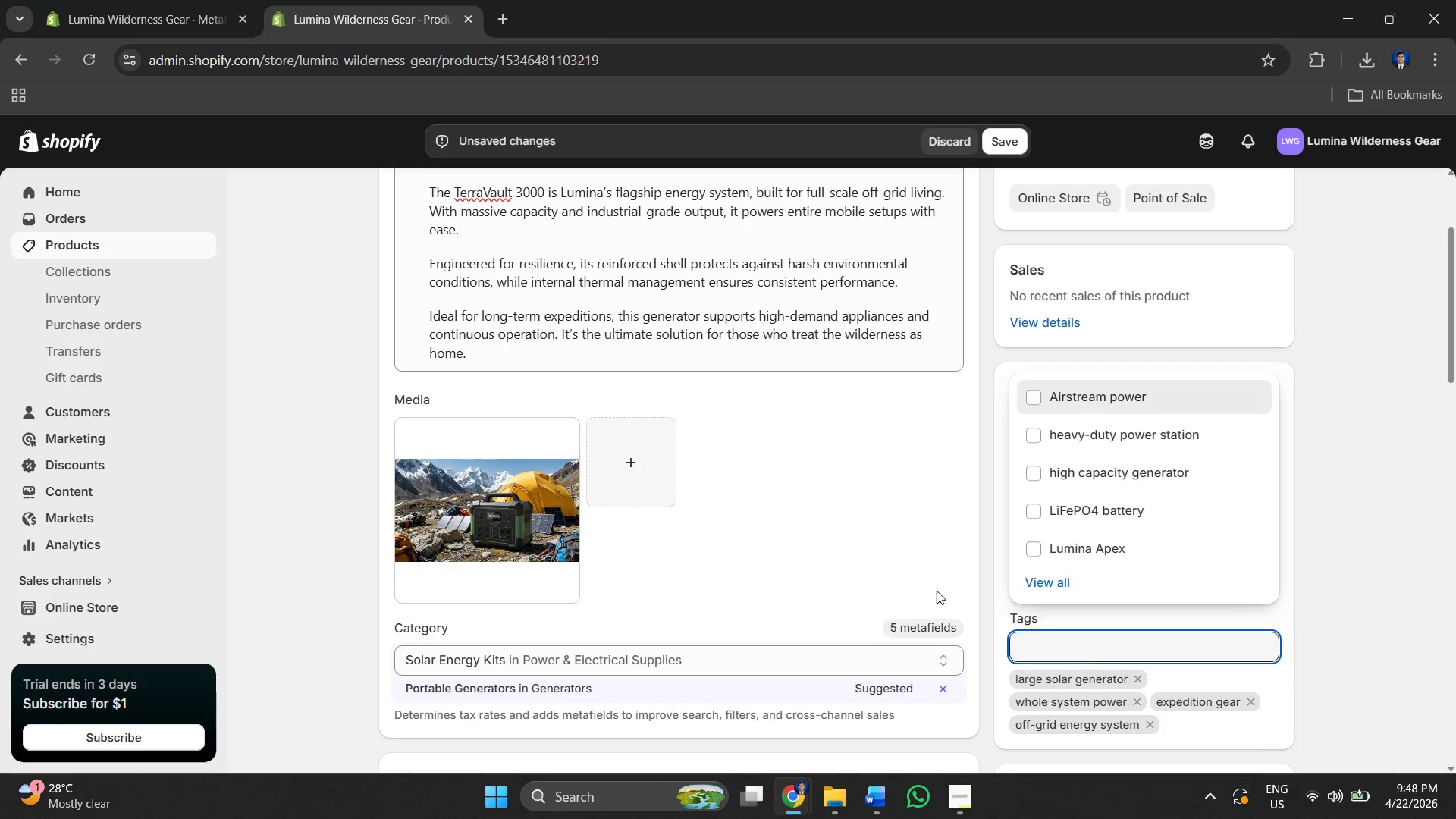 
key(Alt+Tab)
 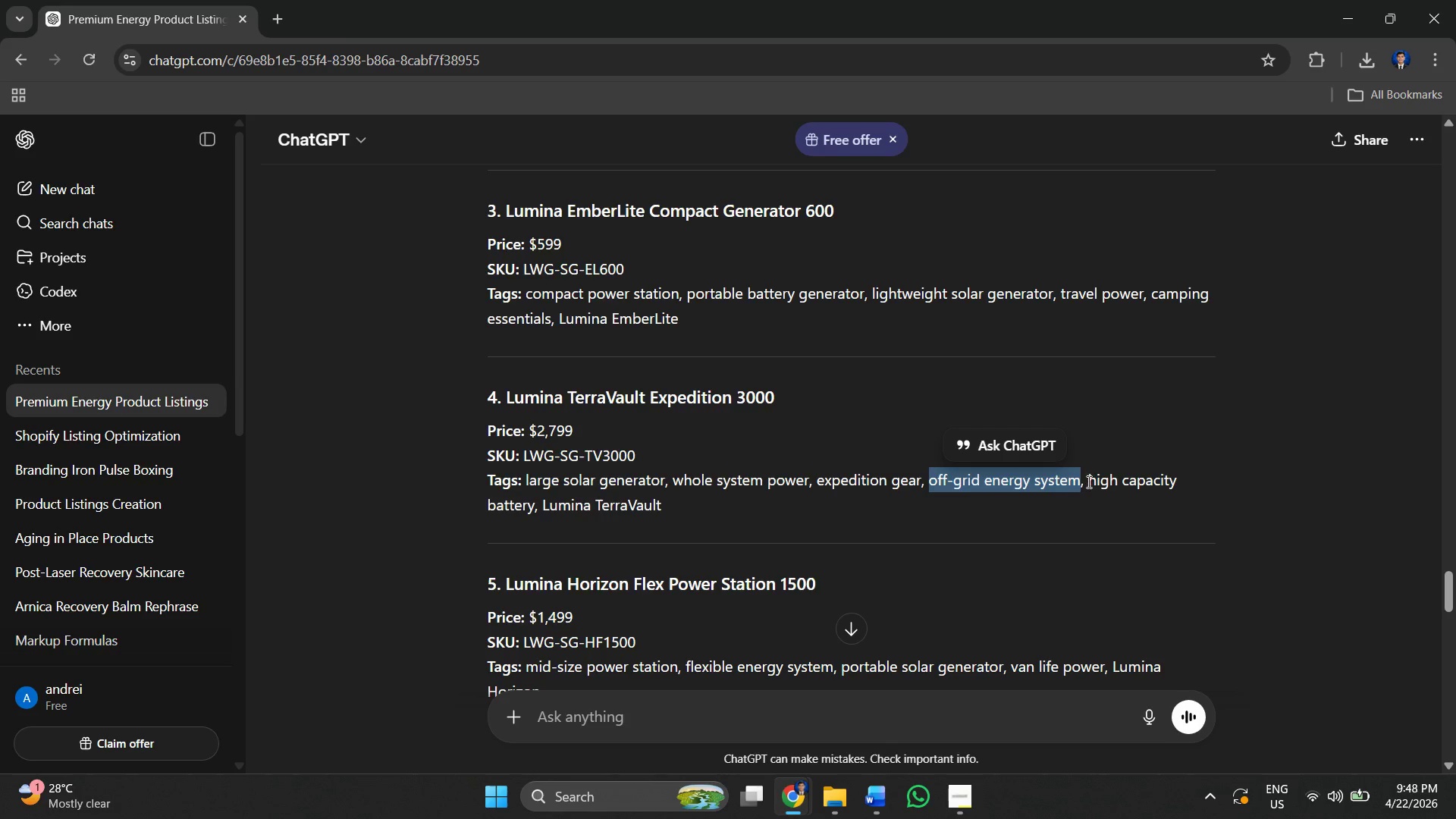 
left_click_drag(start_coordinate=[1088, 482], to_coordinate=[598, 509])
 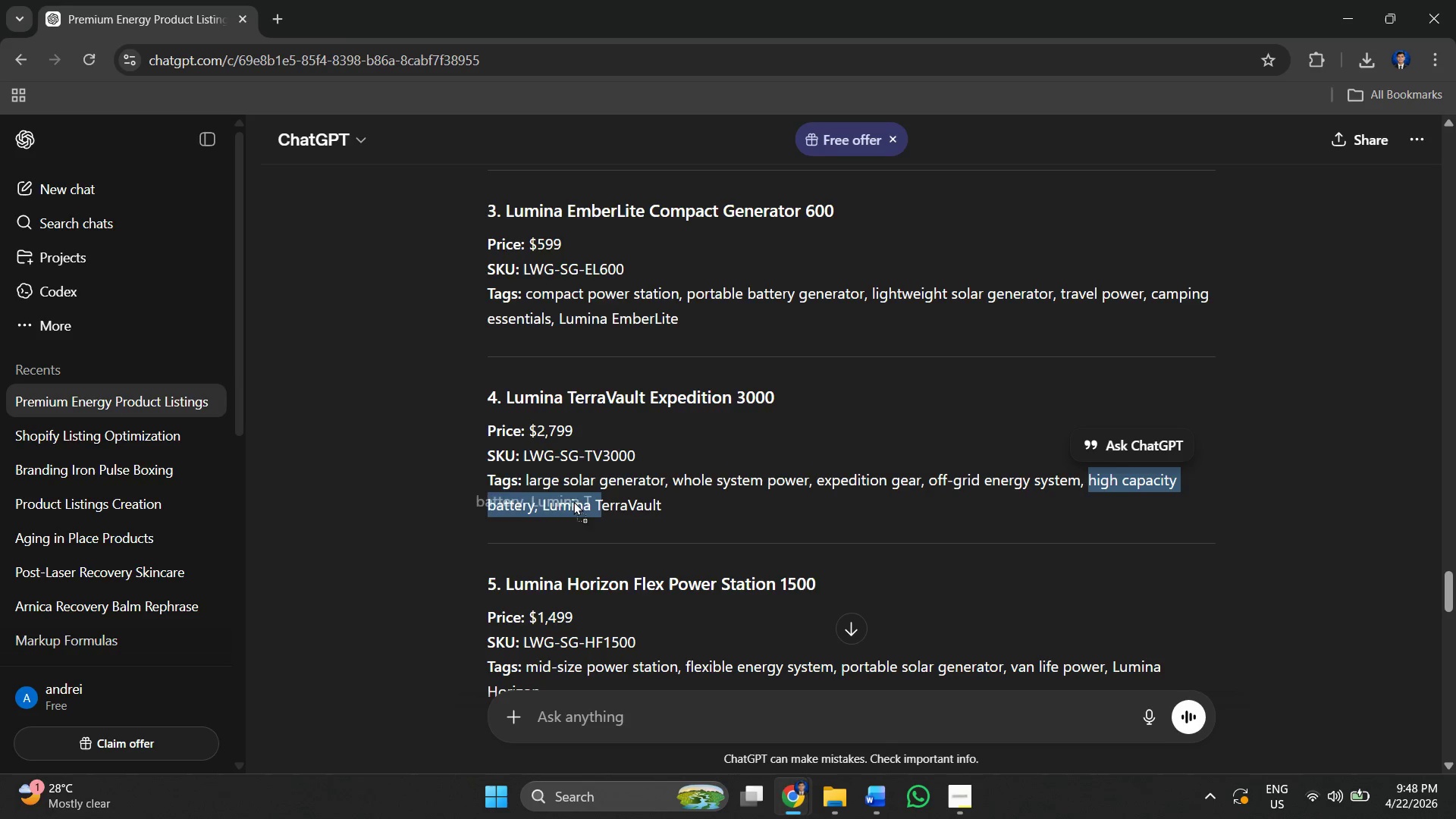 
left_click_drag(start_coordinate=[585, 506], to_coordinate=[538, 501])
 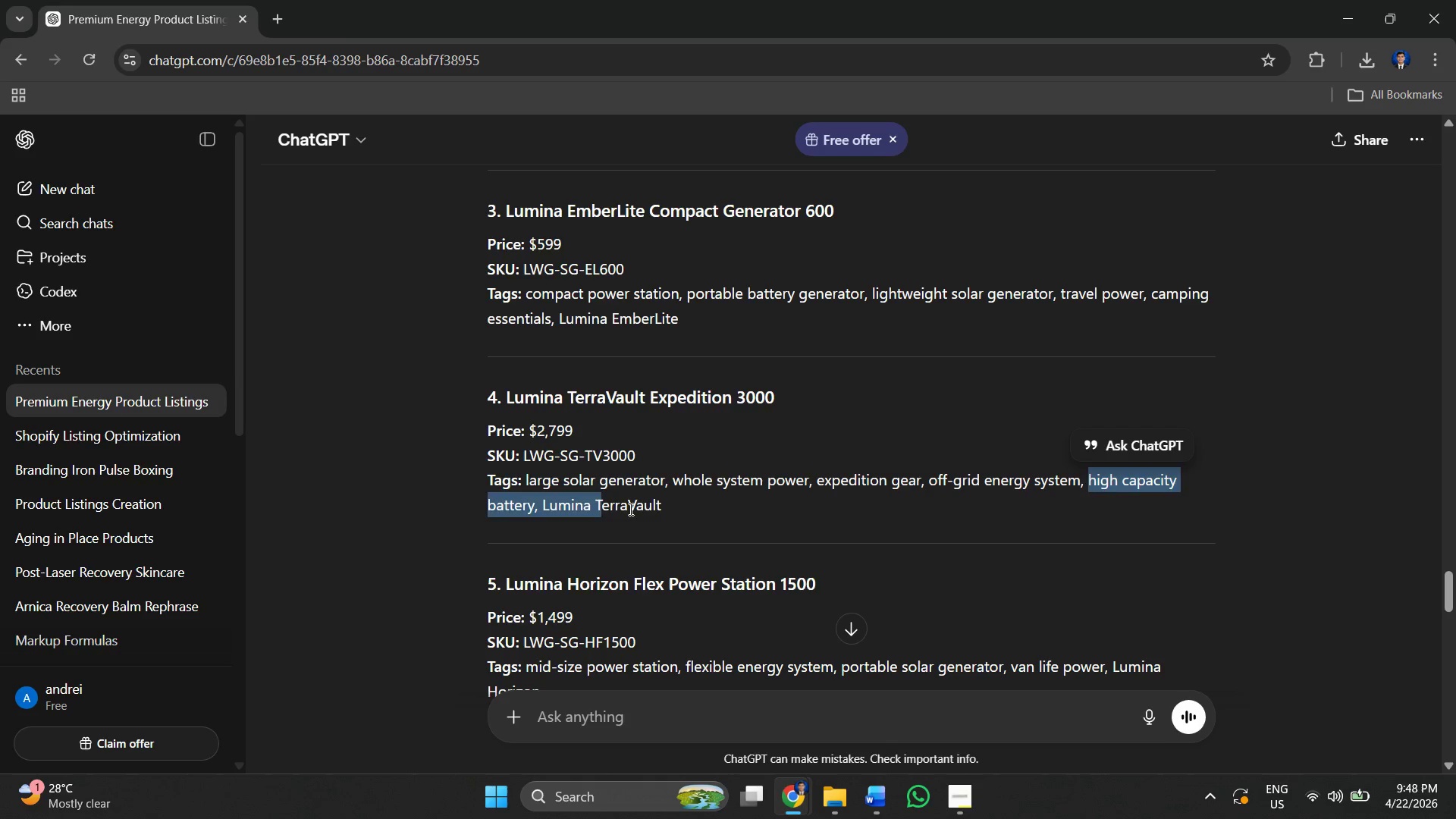 
left_click([629, 509])
 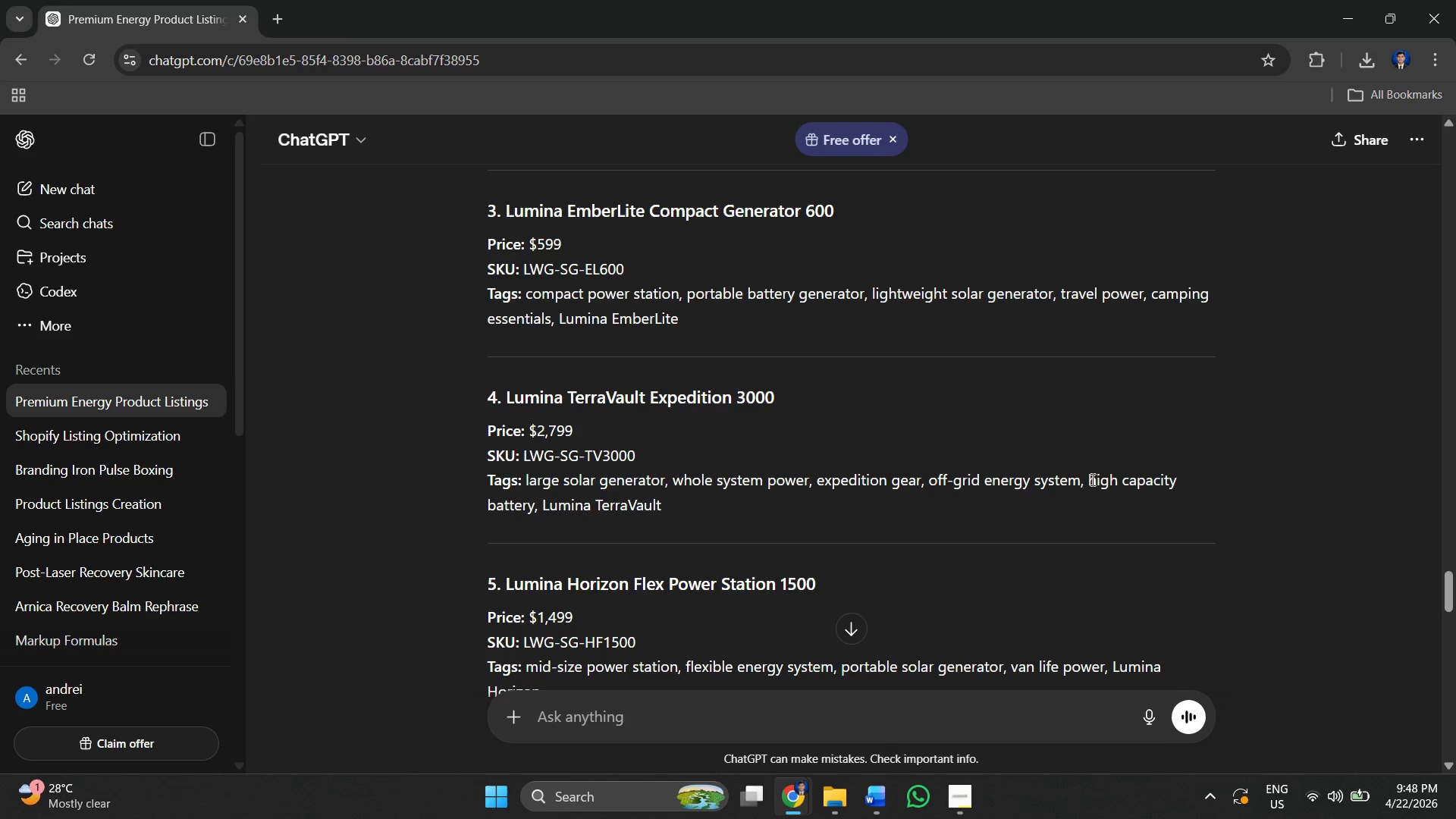 
left_click_drag(start_coordinate=[1089, 479], to_coordinate=[532, 500])
 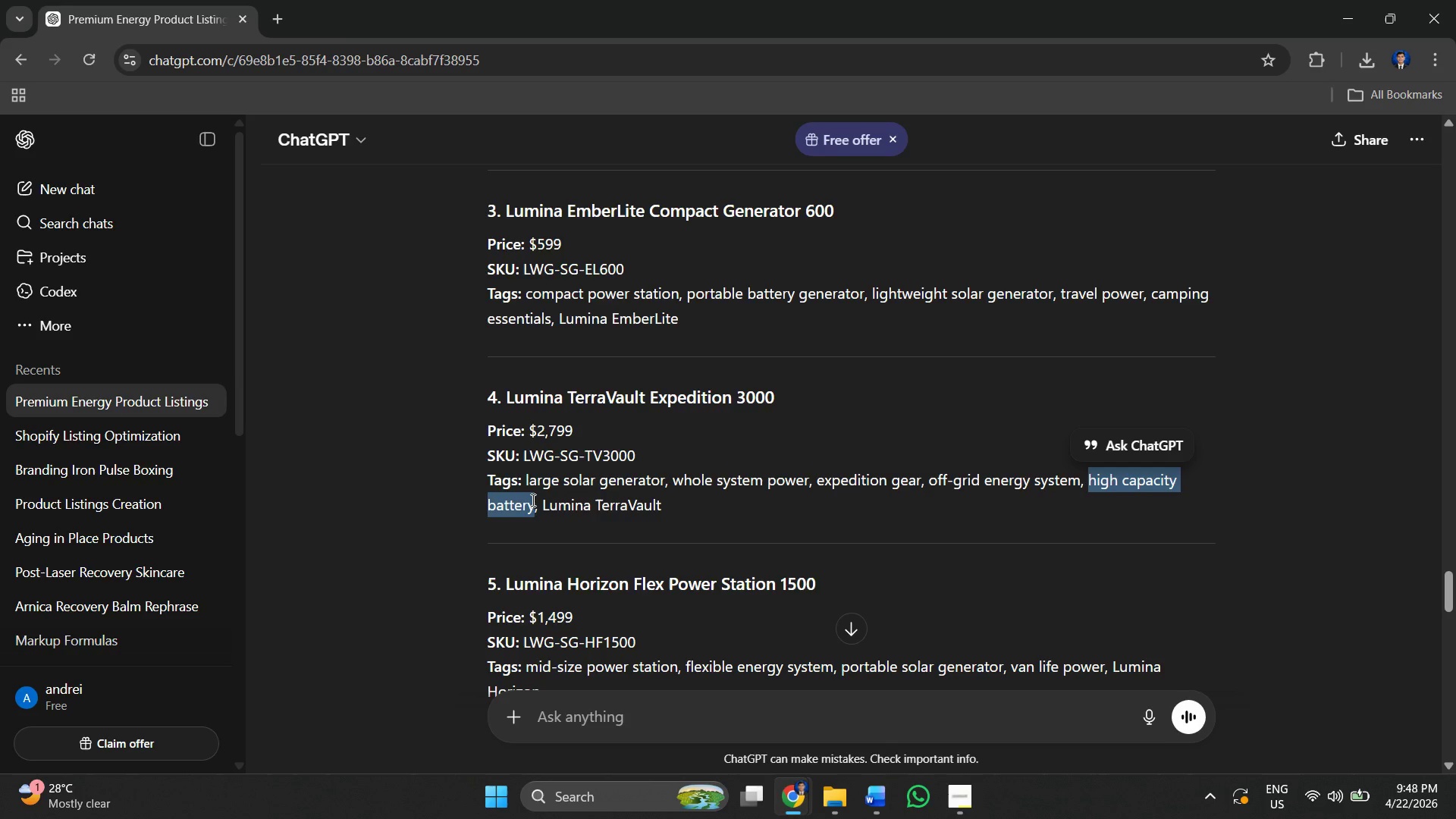 
key(Control+ControlLeft)
 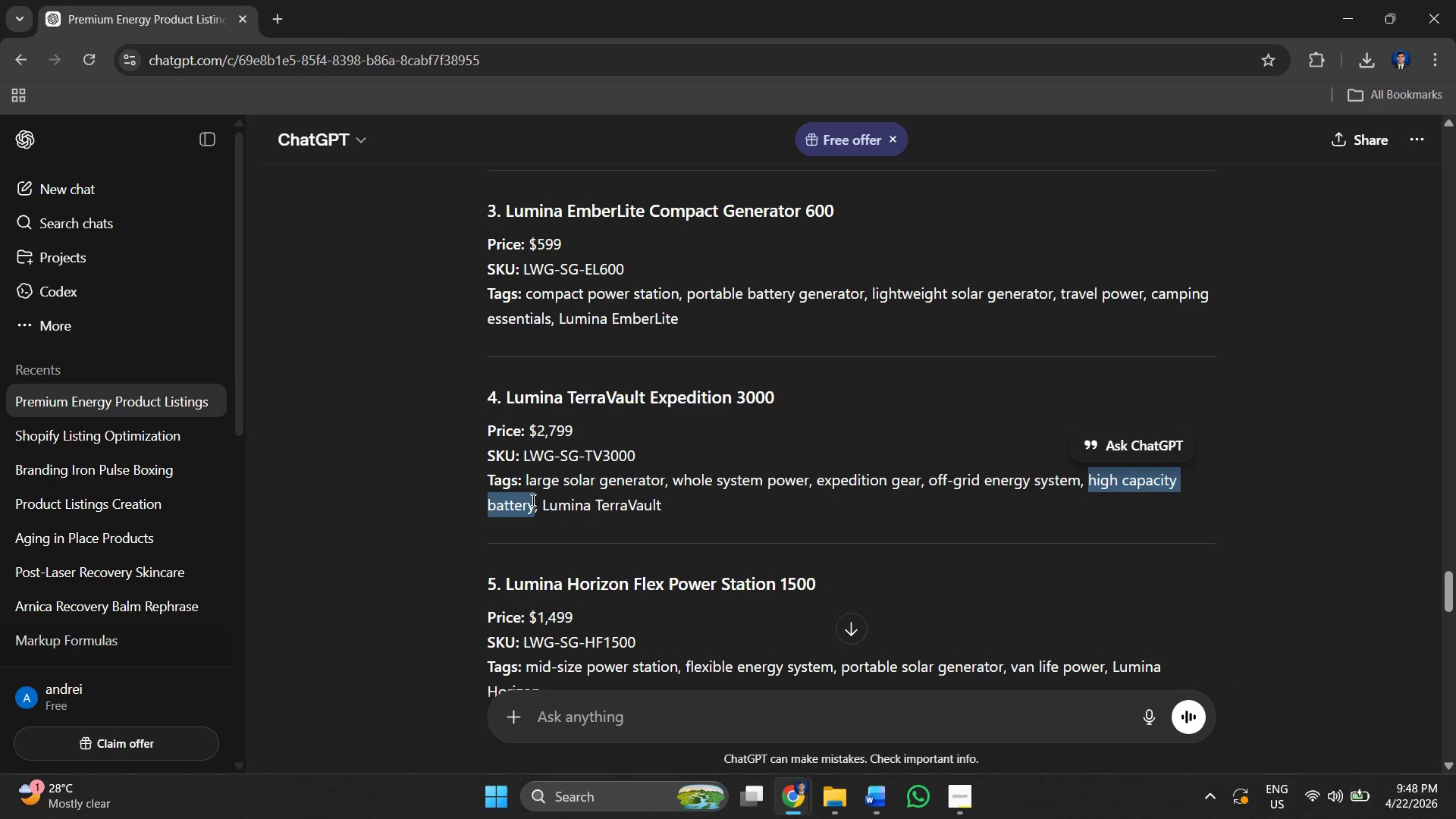 
key(Control+C)
 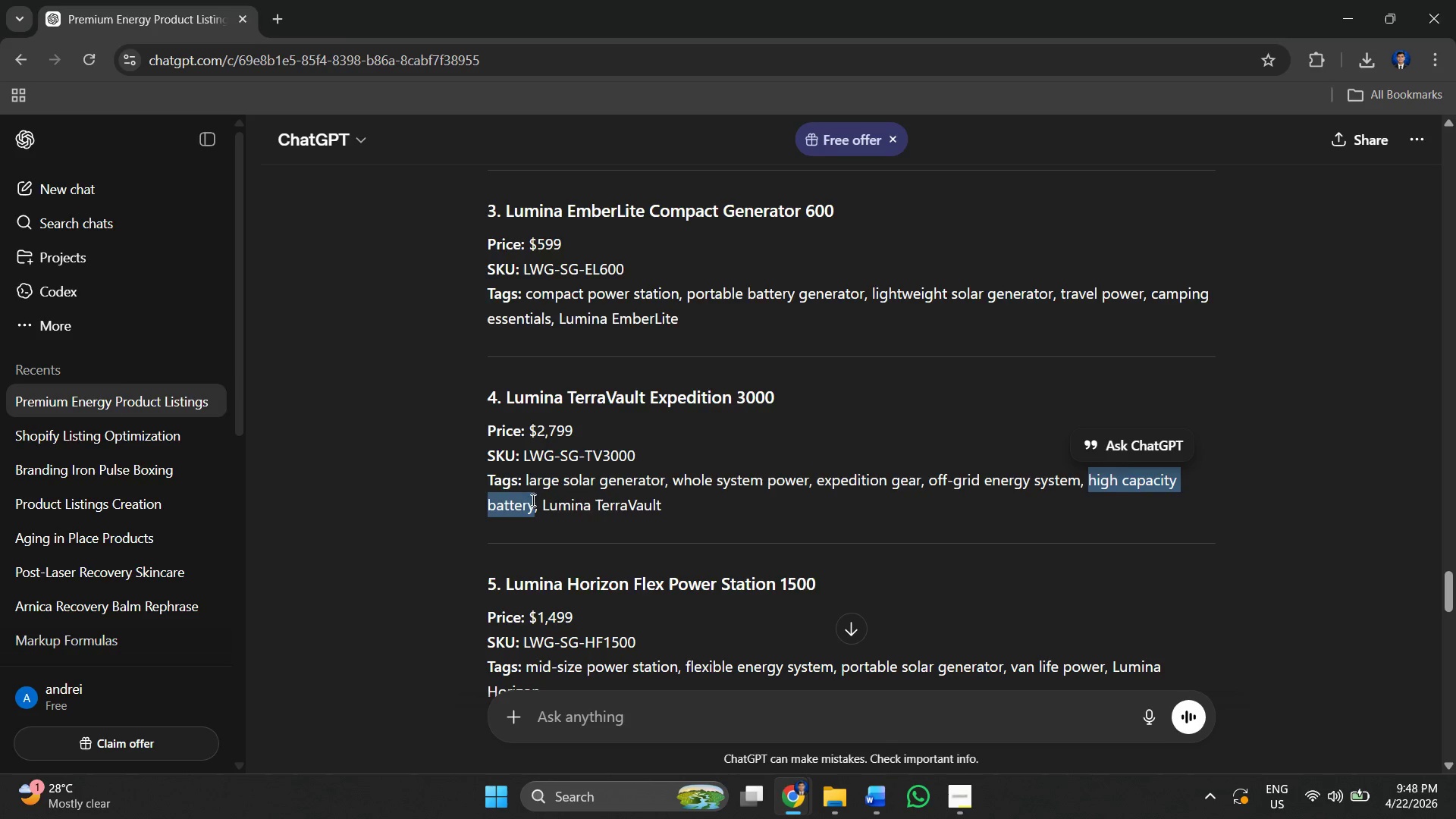 
key(Alt+AltLeft)
 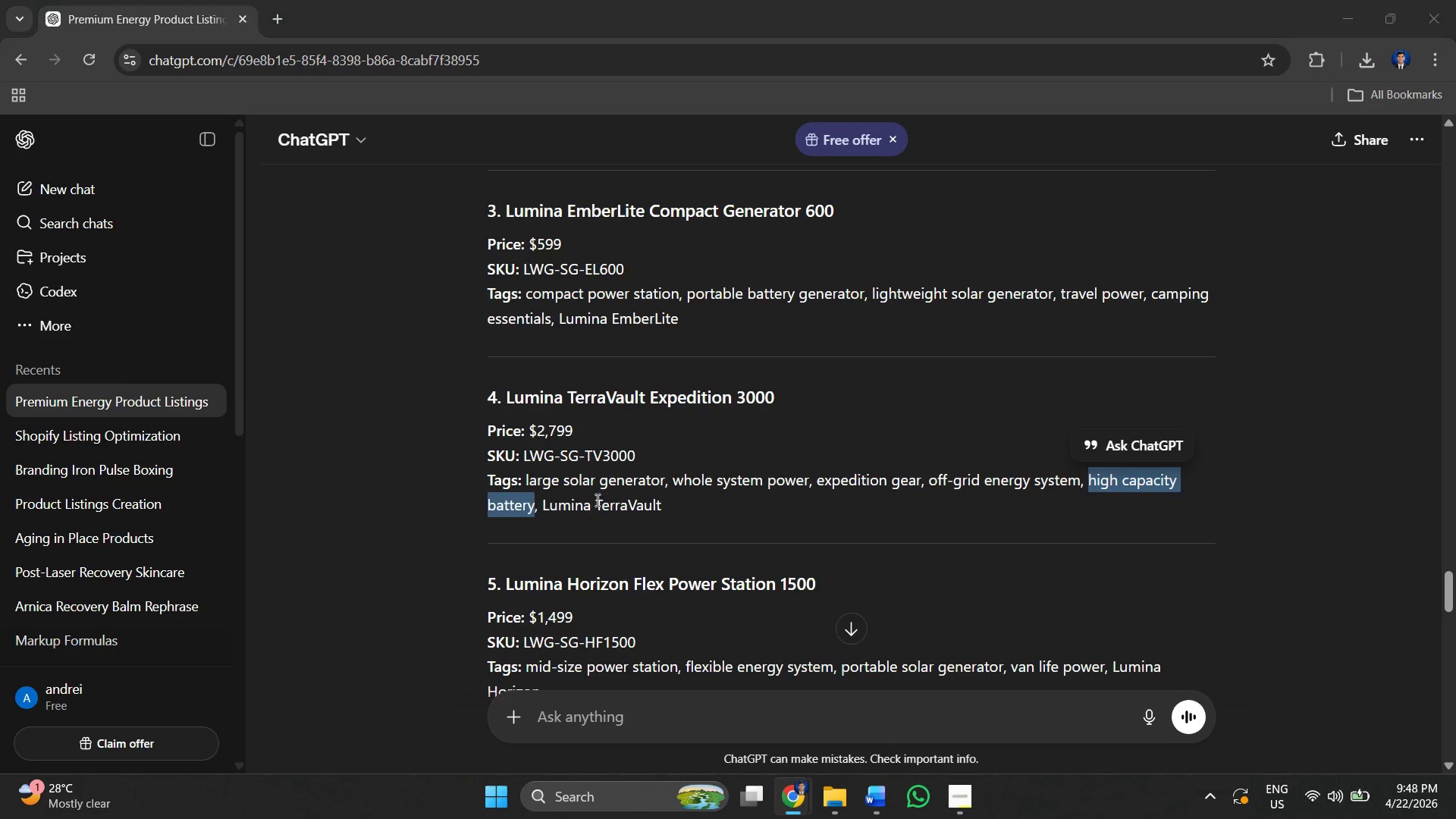 
key(Alt+Tab)
 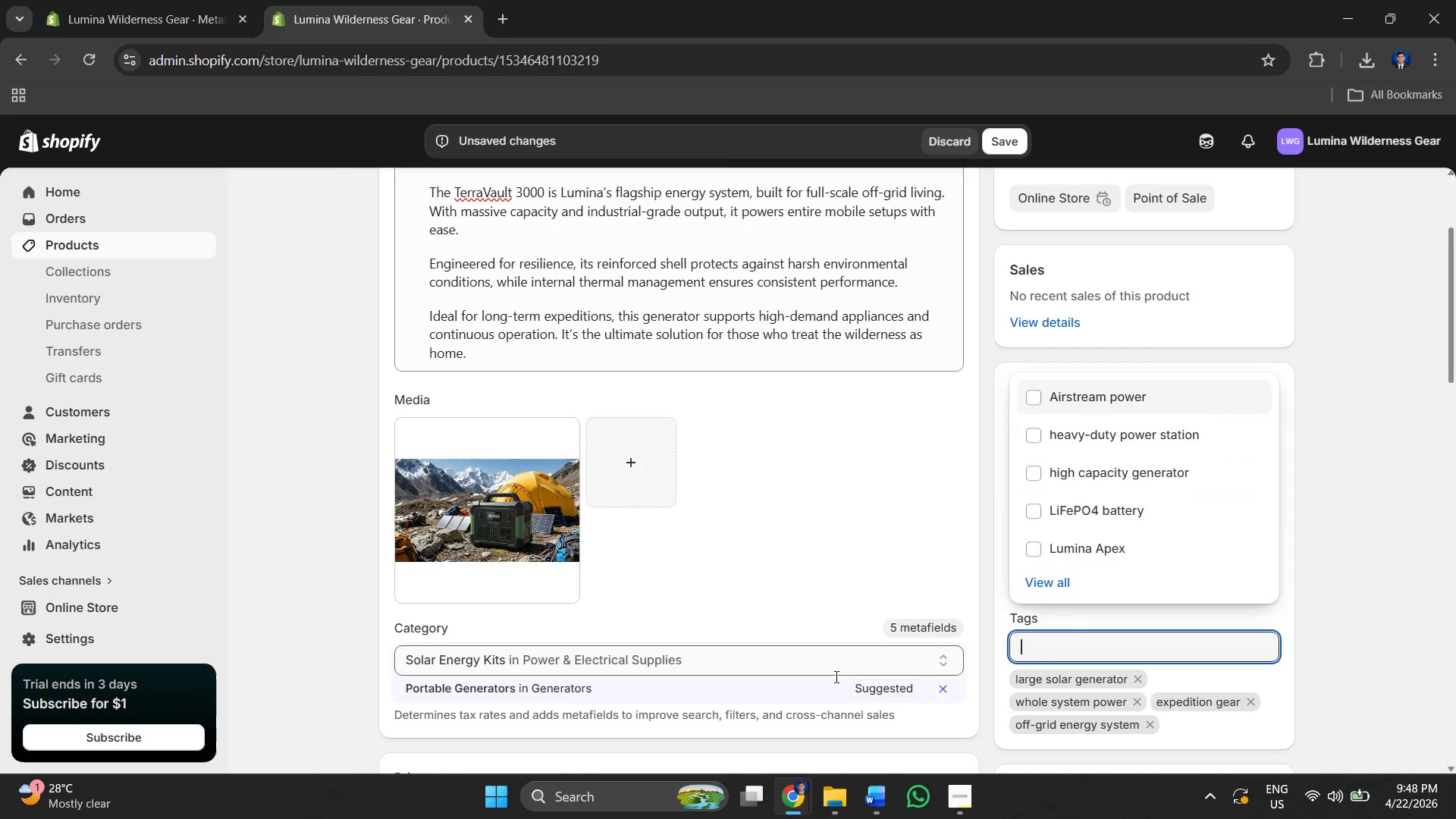 
key(Control+V)
 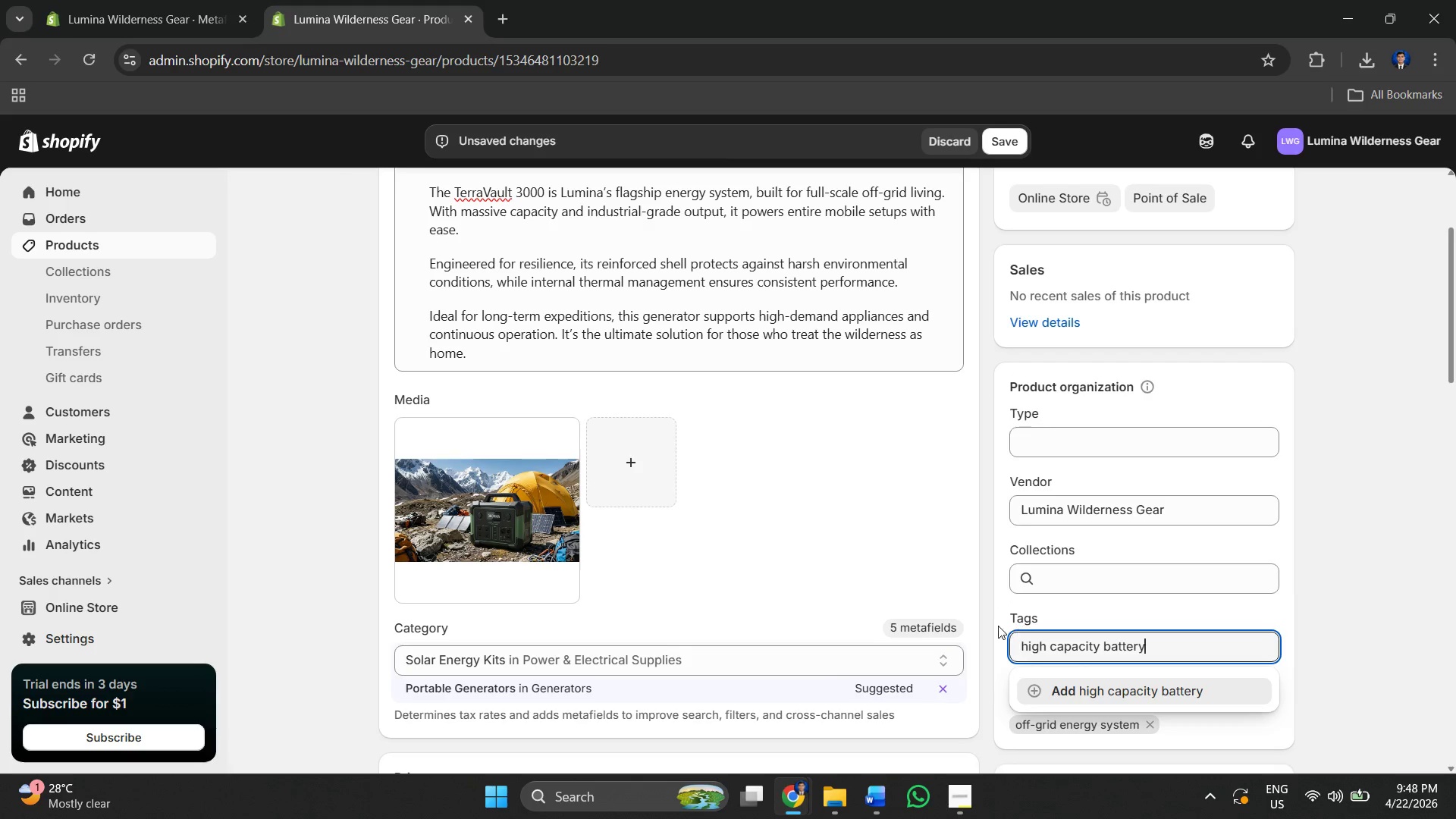 
left_click([1118, 692])
 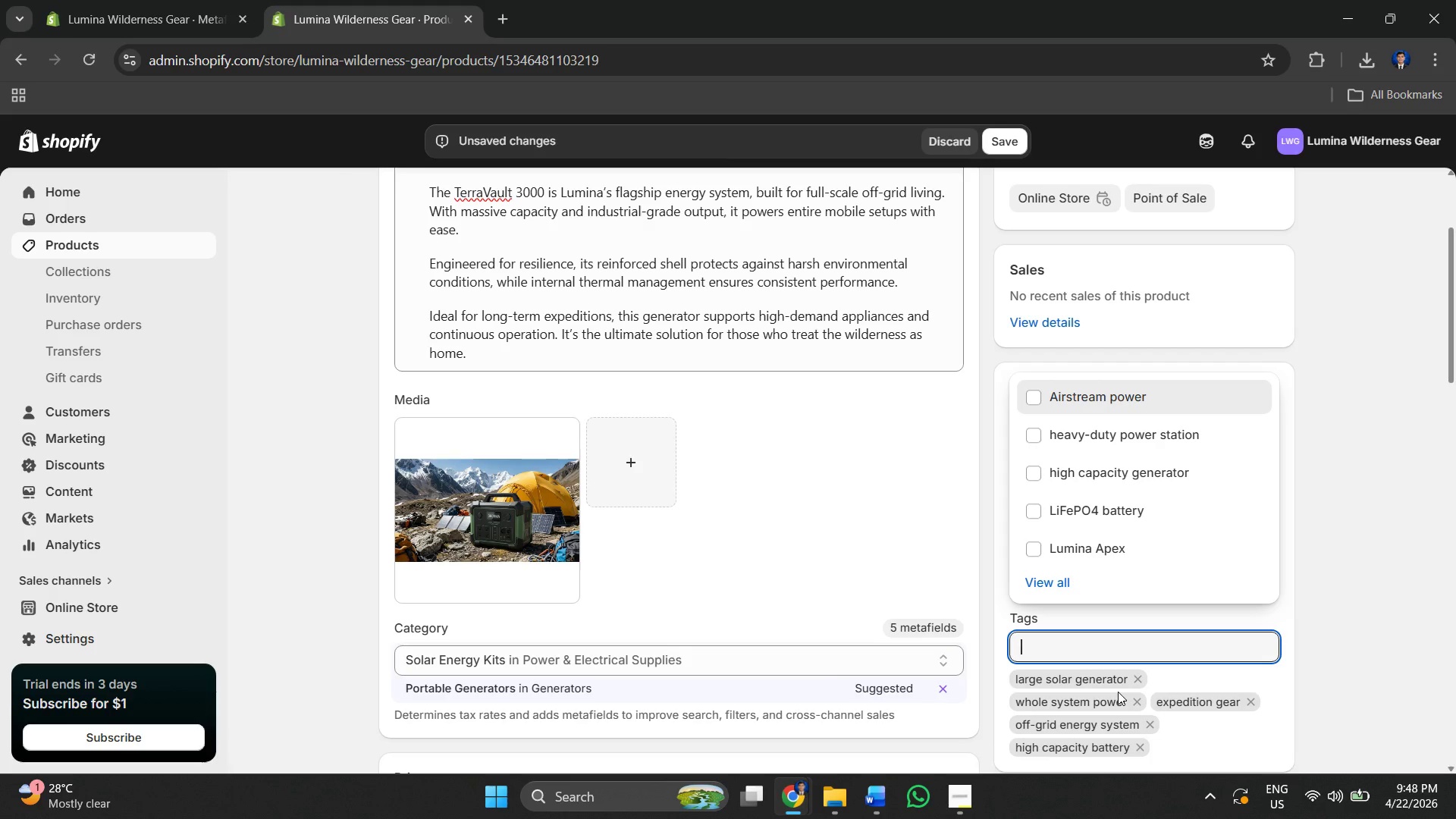 
key(Alt+AltLeft)
 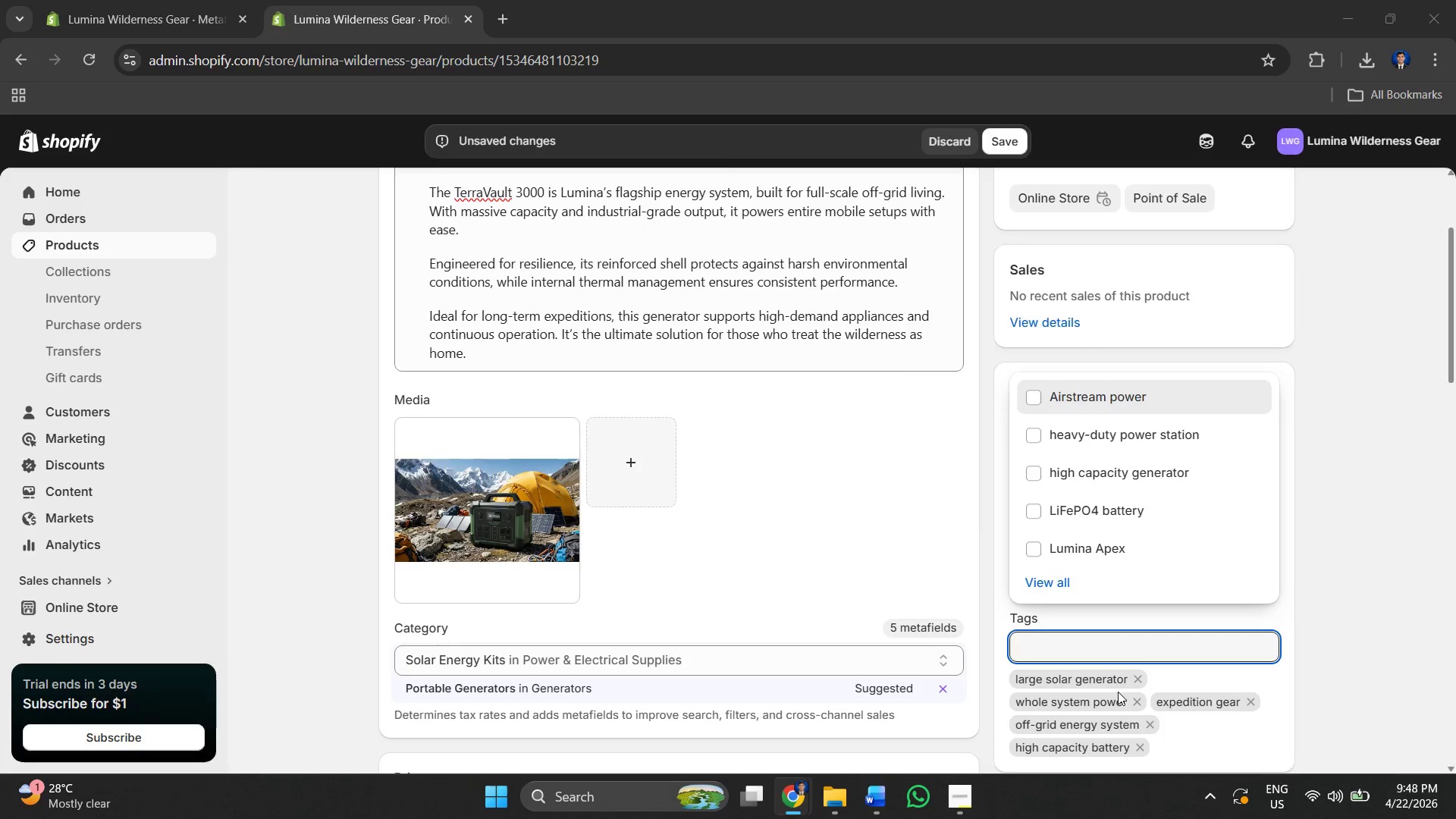 
key(Alt+Tab)
 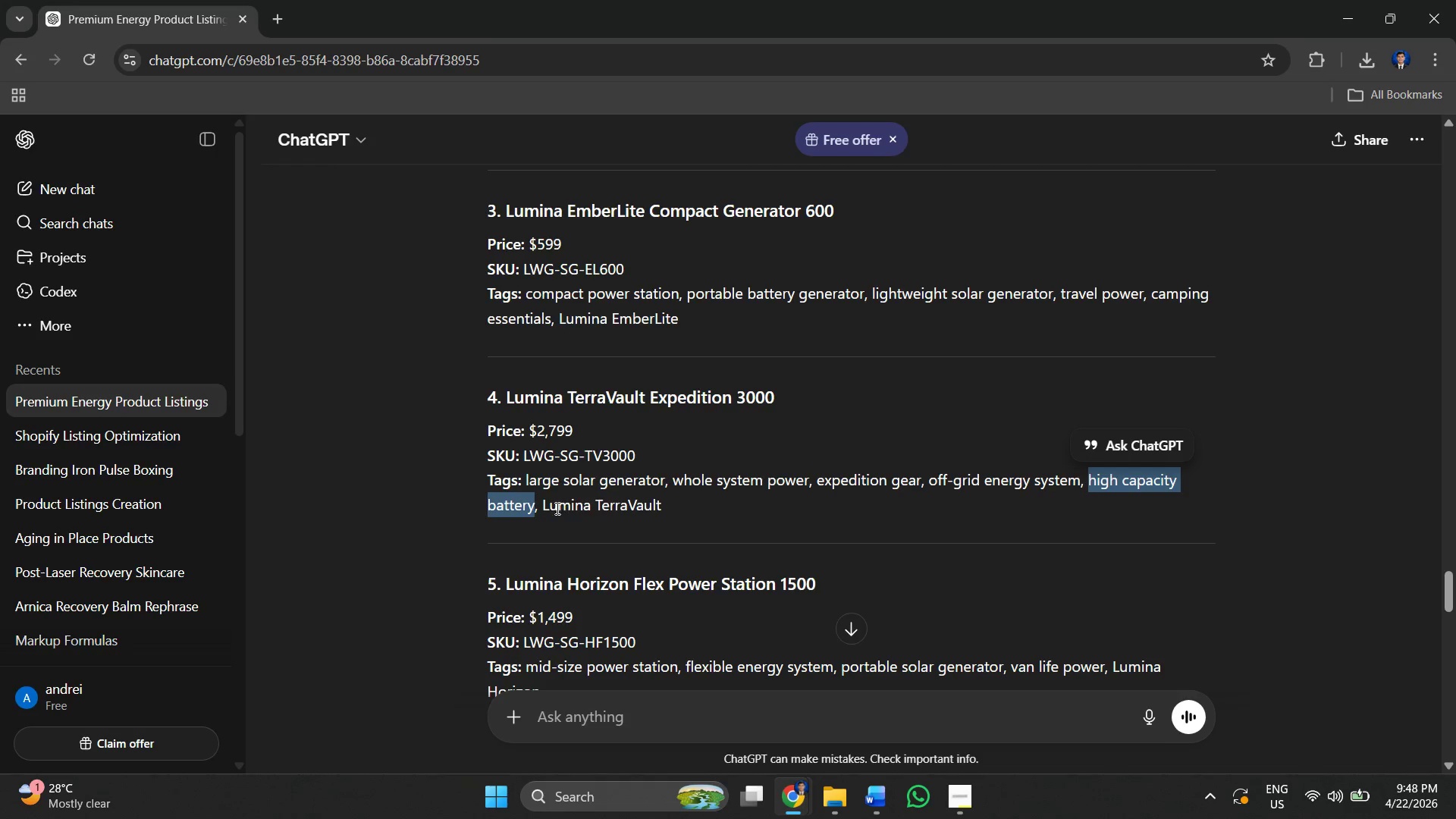 
left_click_drag(start_coordinate=[541, 506], to_coordinate=[681, 505])
 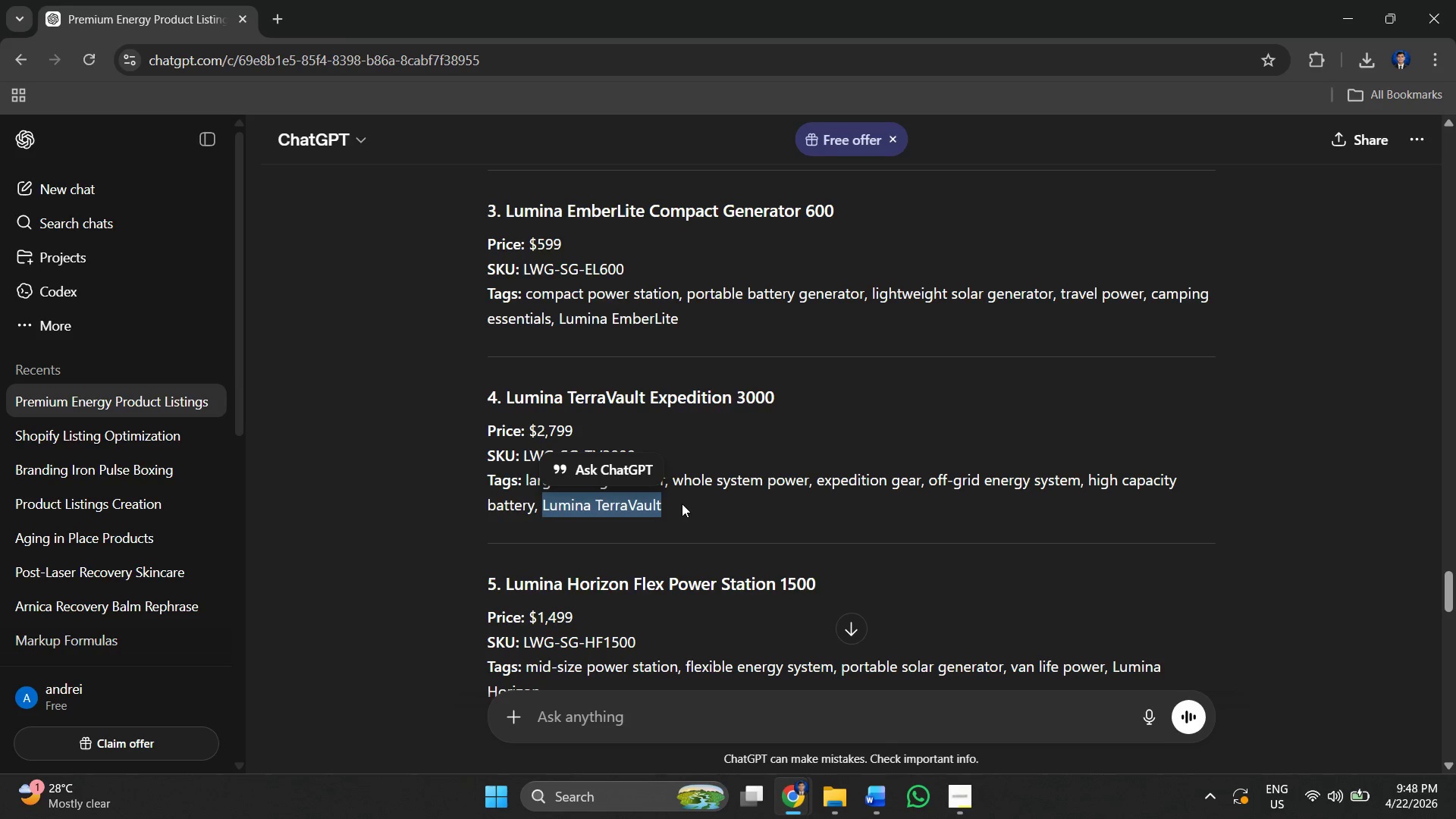 
key(Control+ControlLeft)
 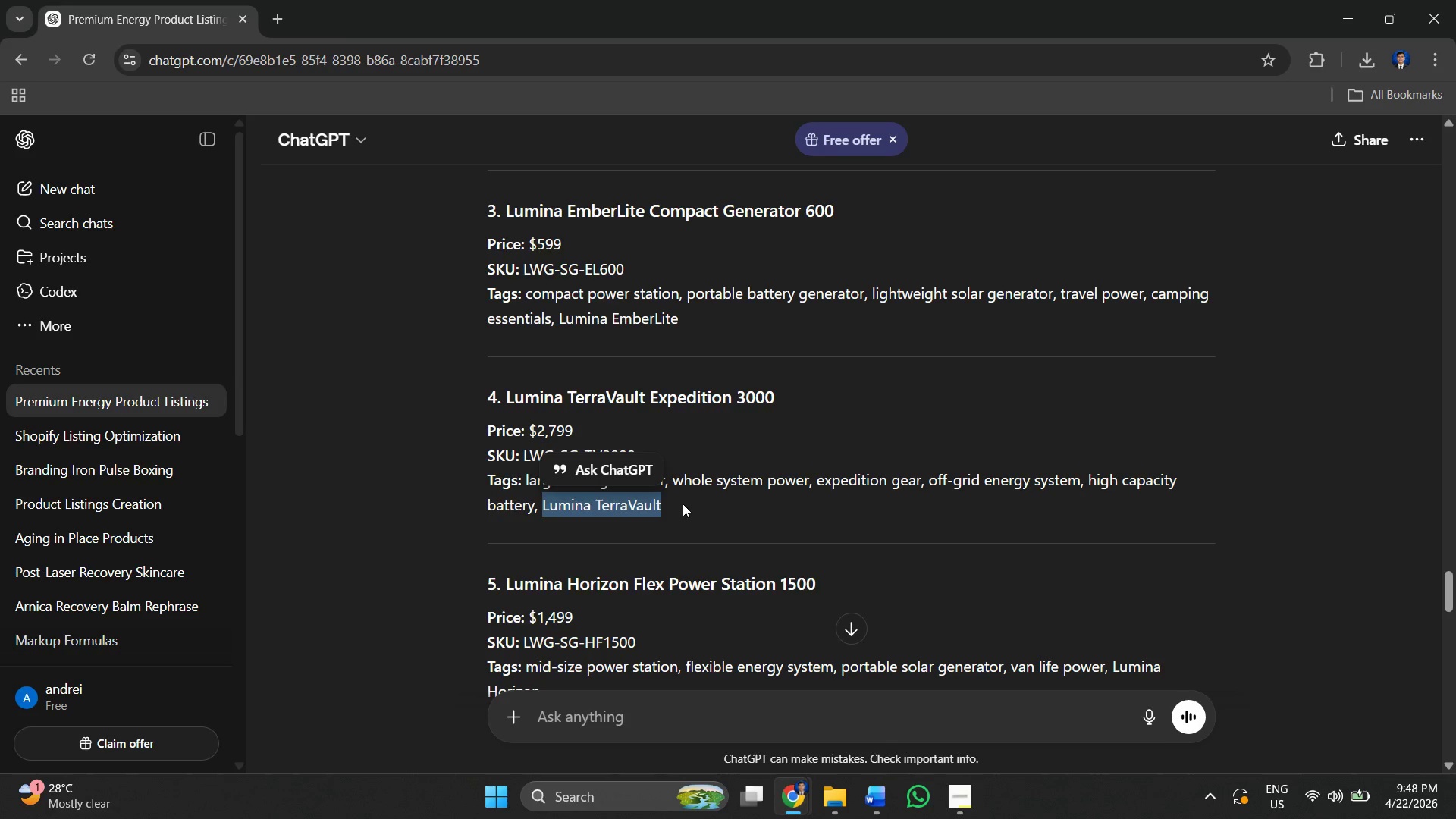 
key(Control+C)
 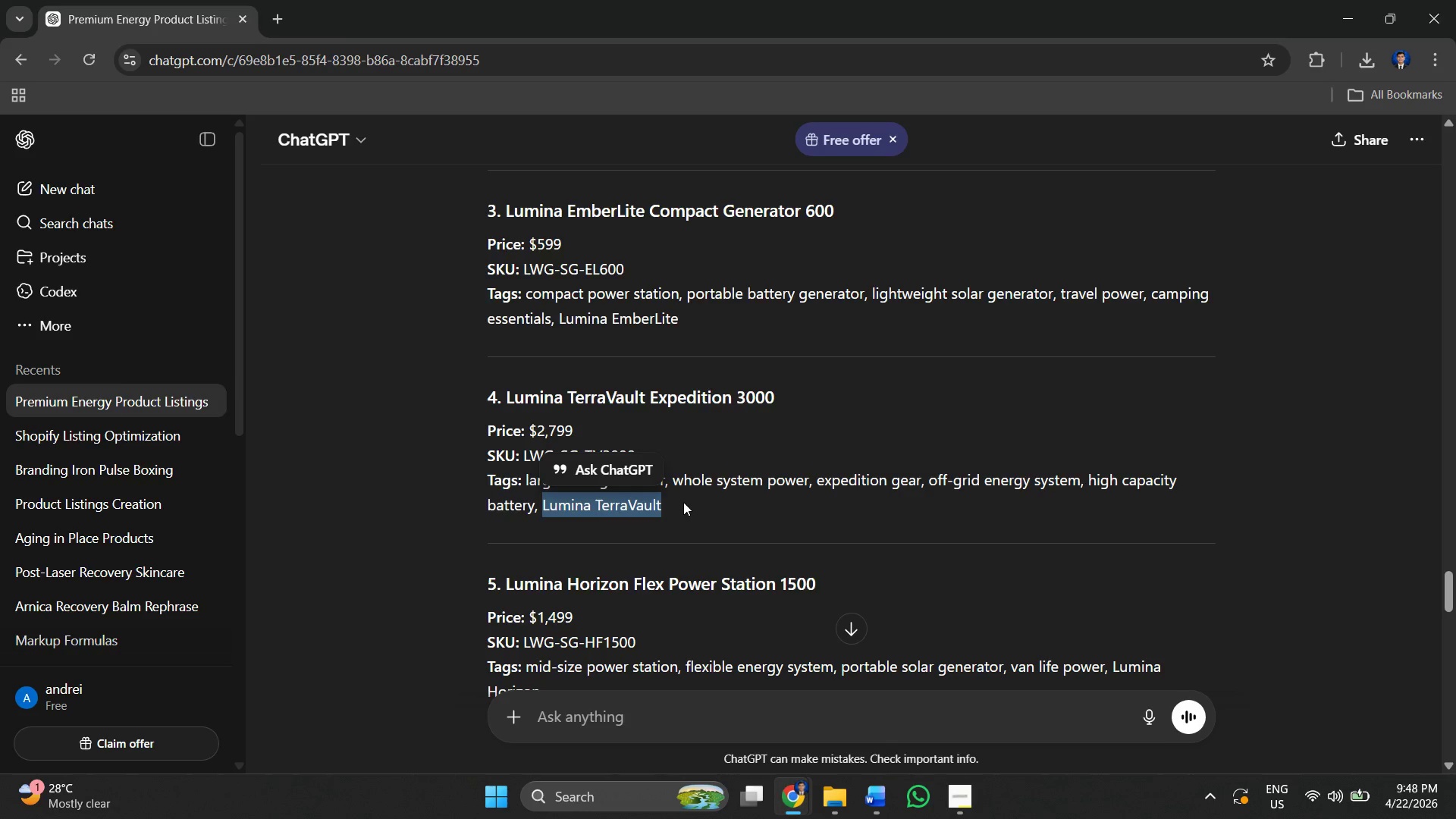 
key(Alt+AltLeft)
 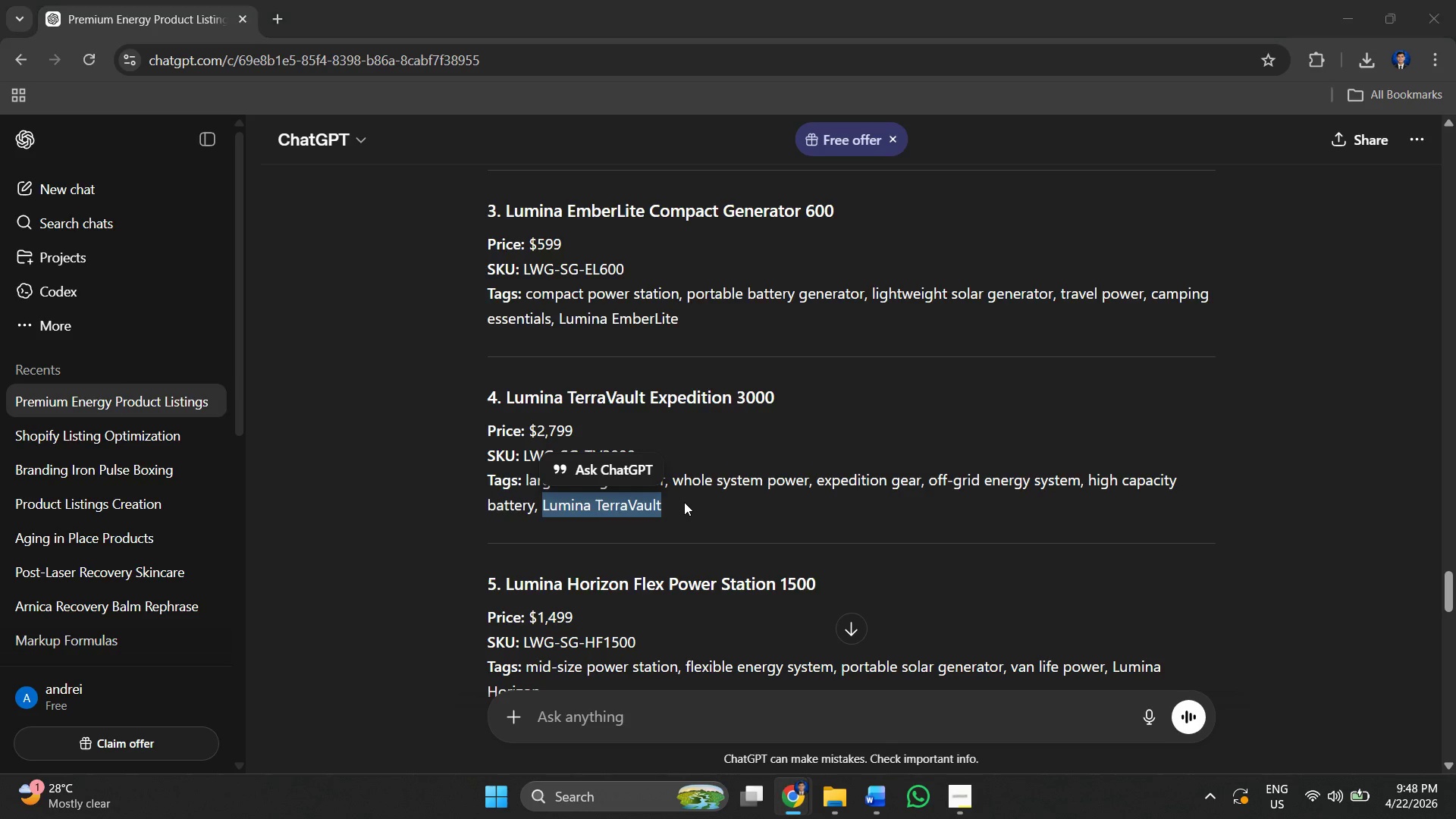 
key(Alt+Tab)
 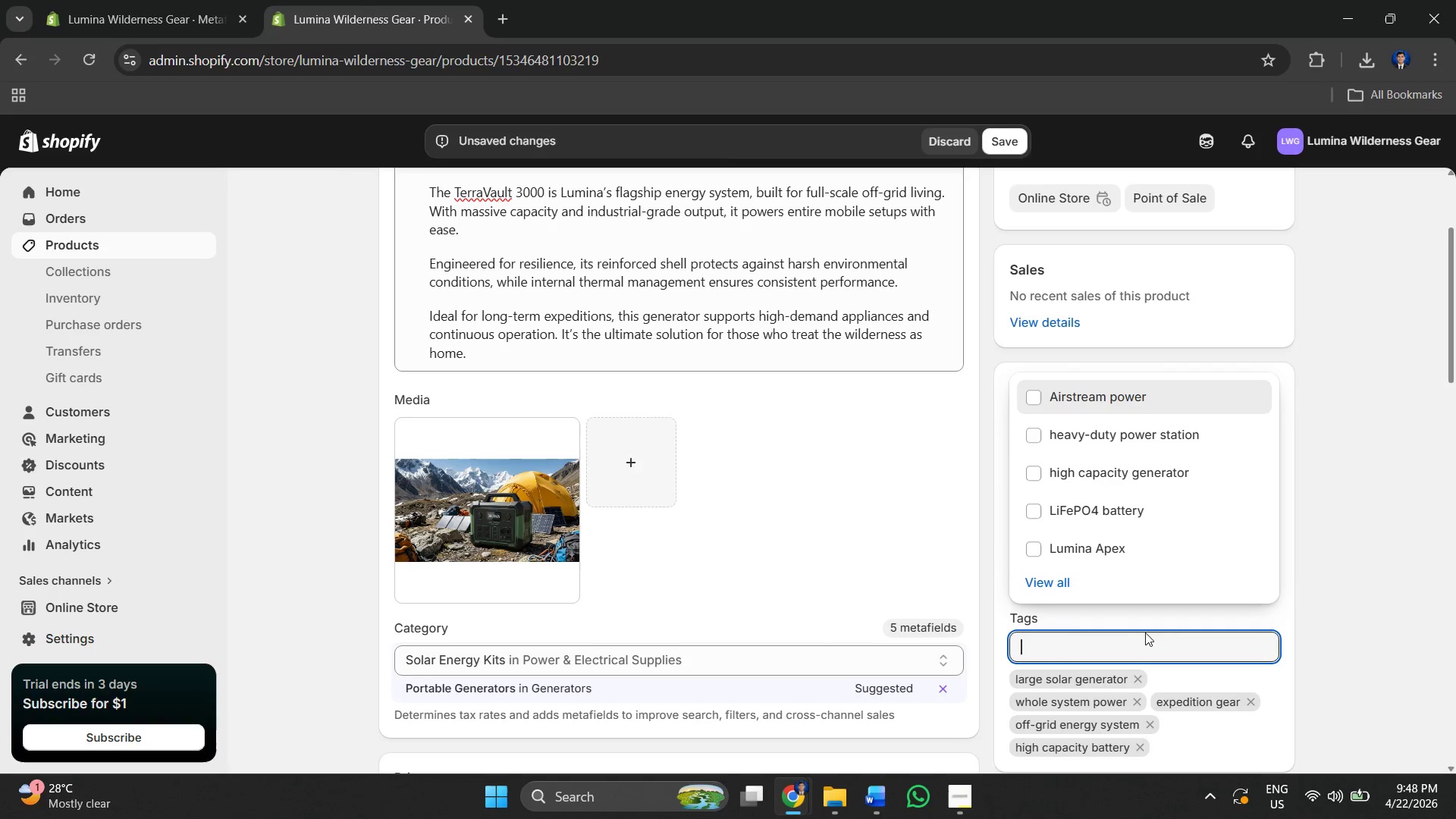 
key(Control+V)
 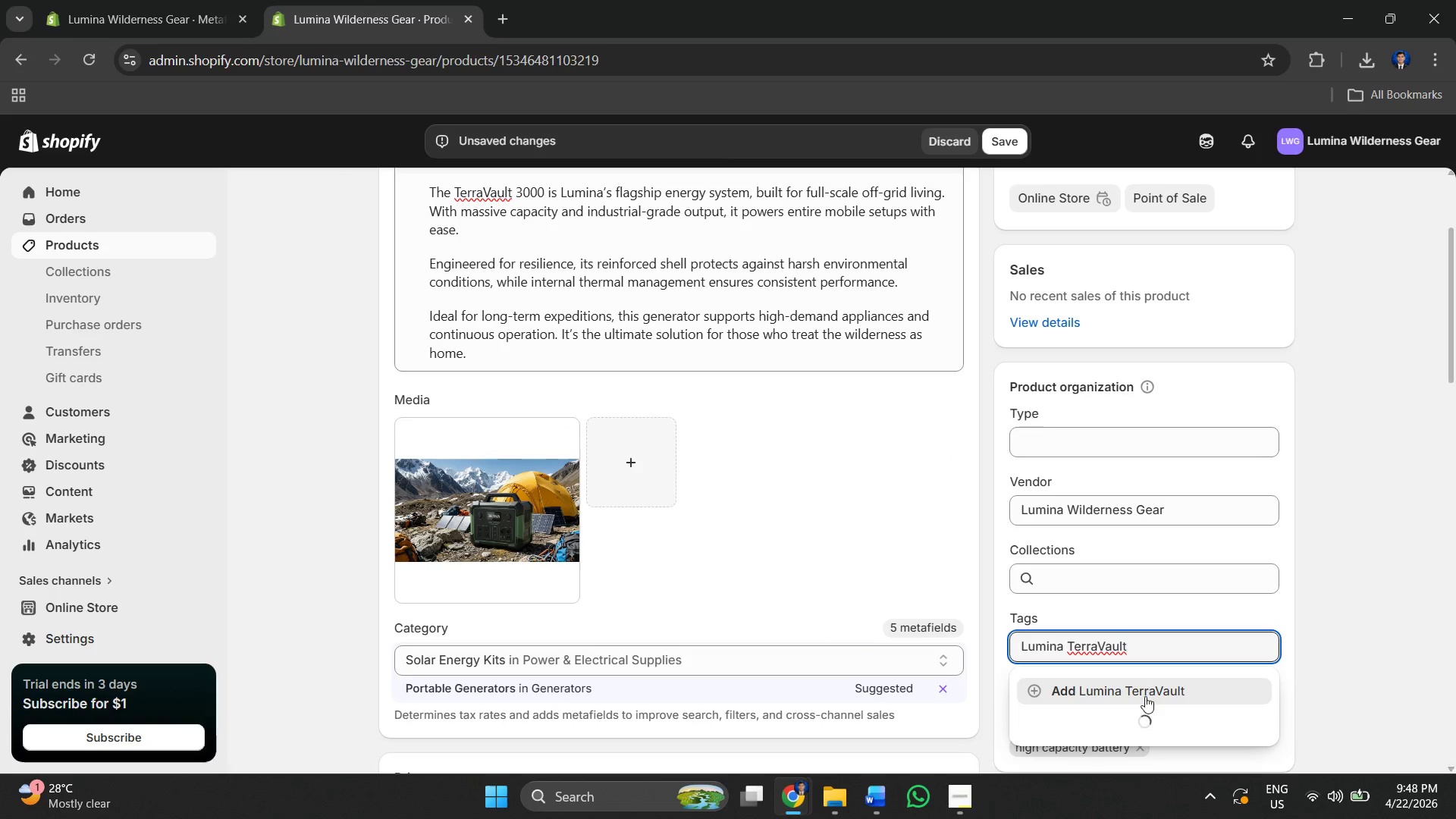 
left_click([1145, 696])
 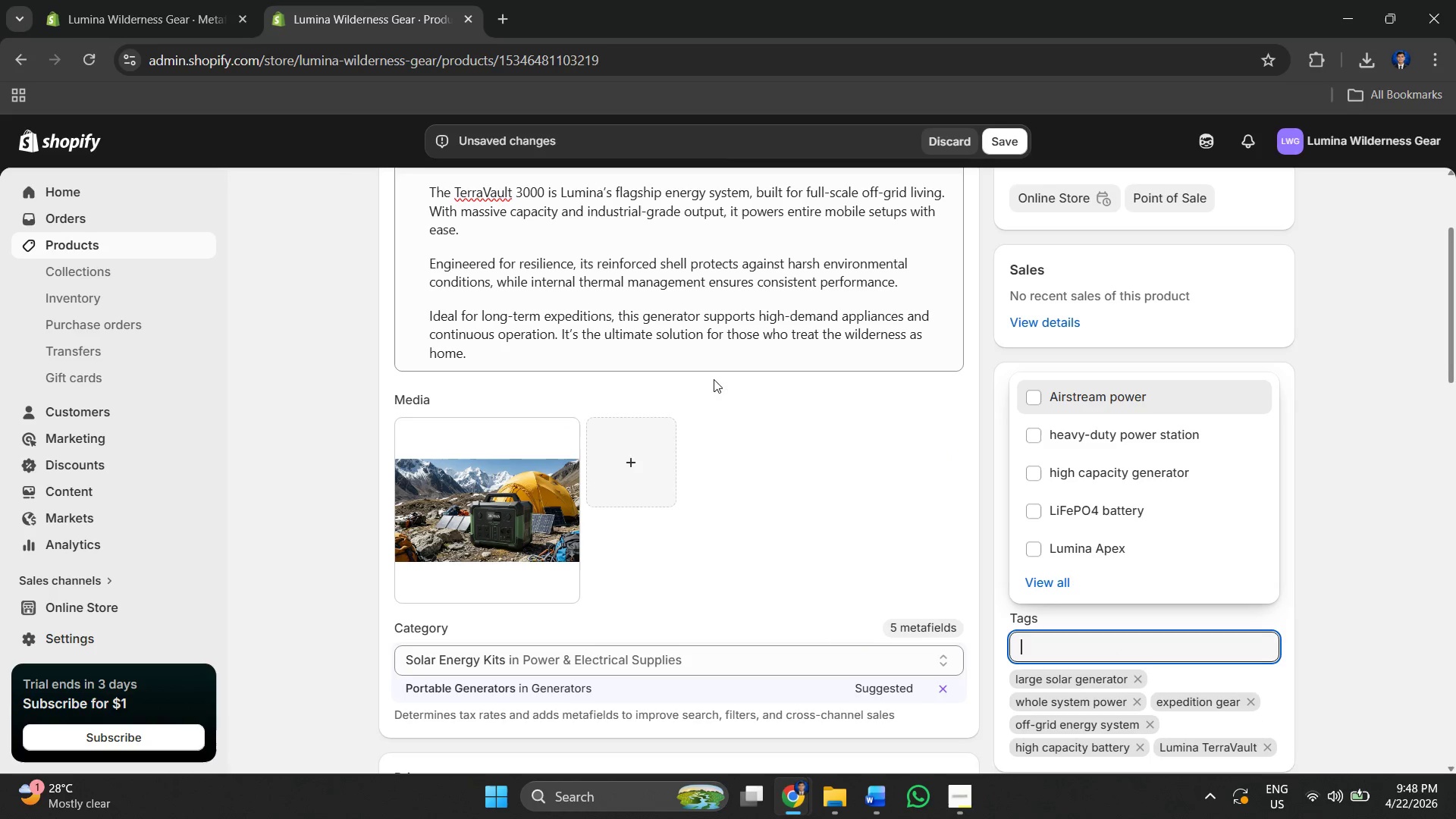 
left_click([609, 362])
 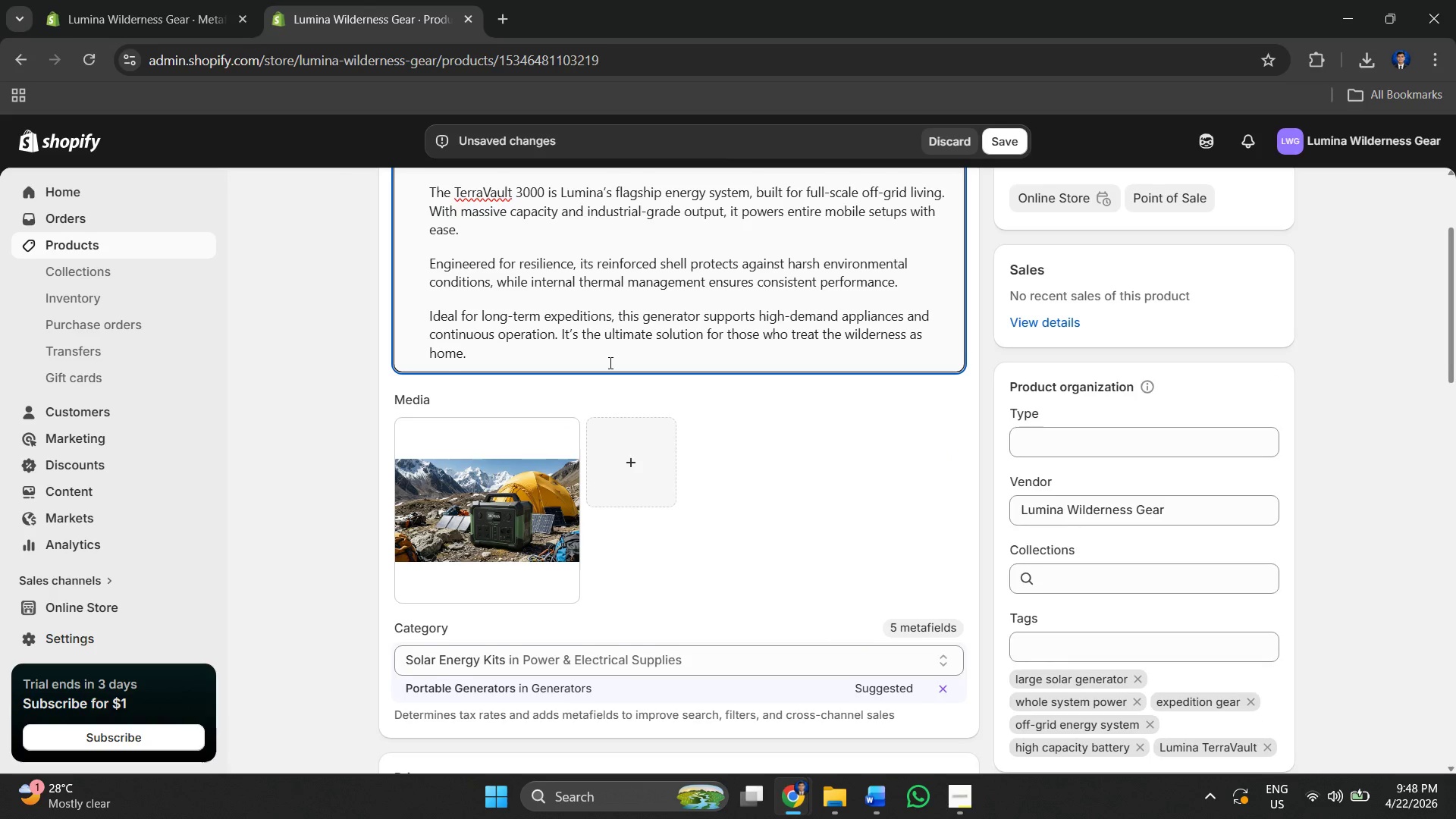 
key(Alt+AltLeft)
 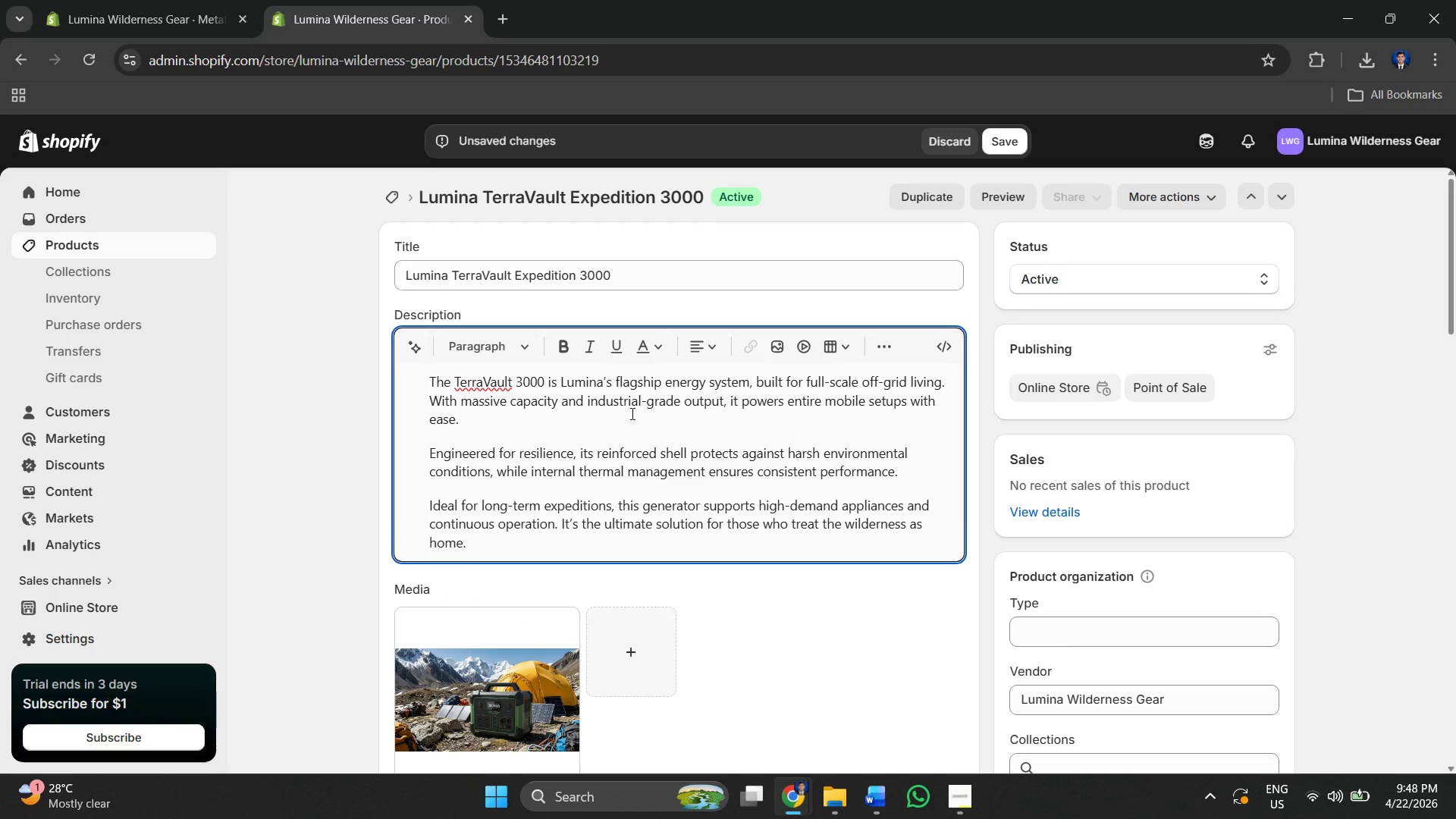 
scroll: coordinate [620, 387], scroll_direction: up, amount: 3.0
 